 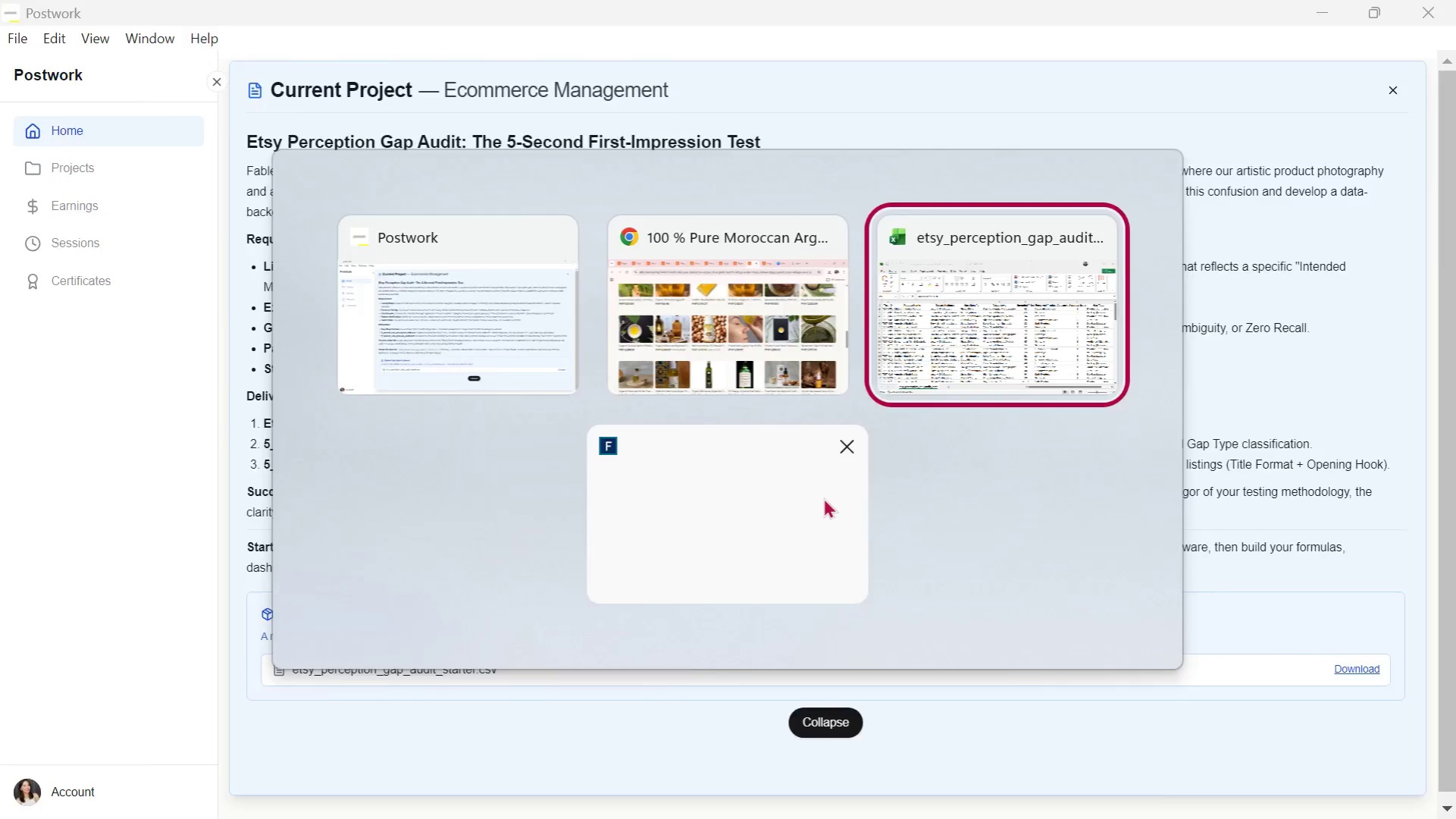 
key(Alt+AltLeft)
 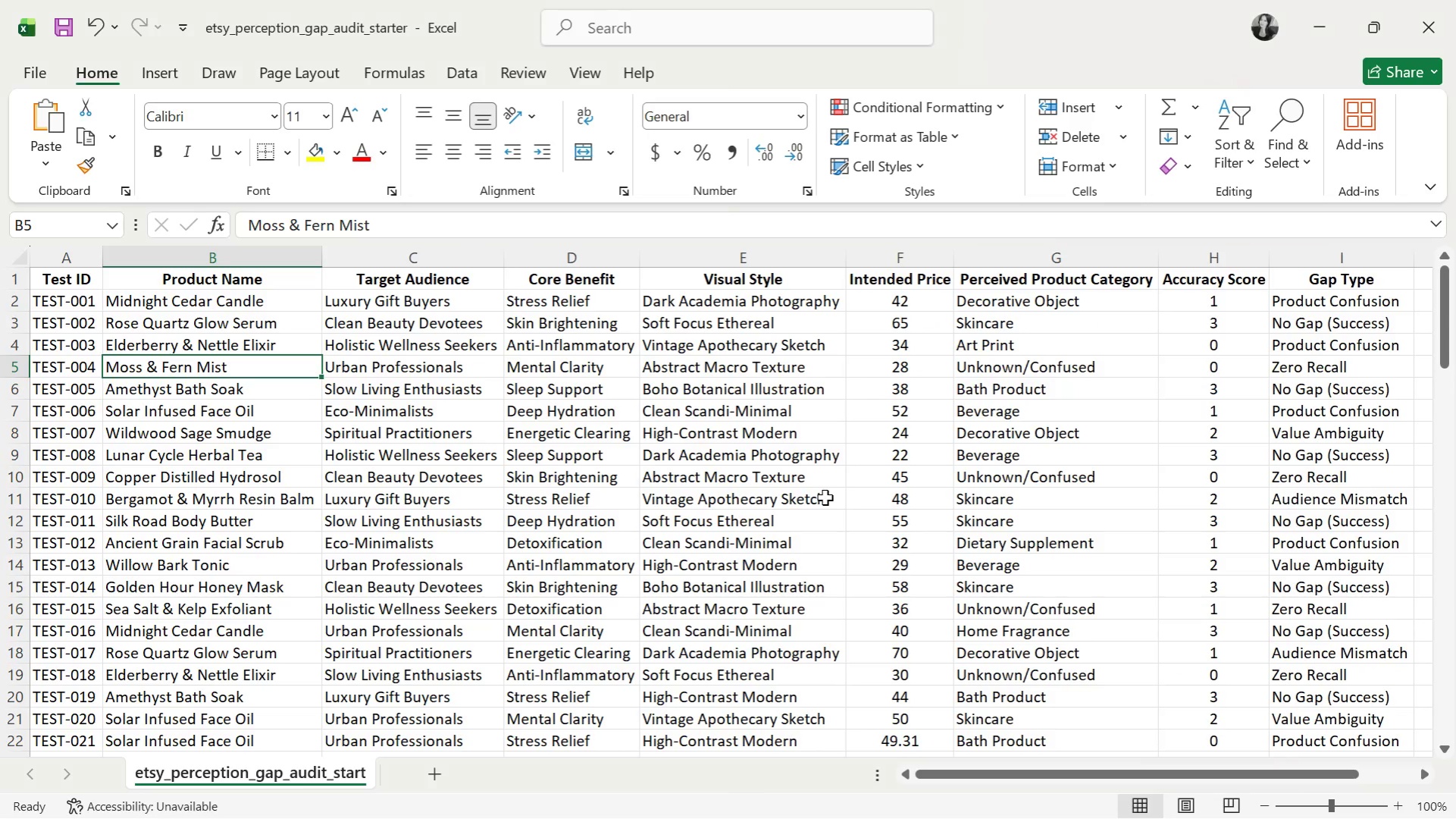 
key(Alt+Tab)
 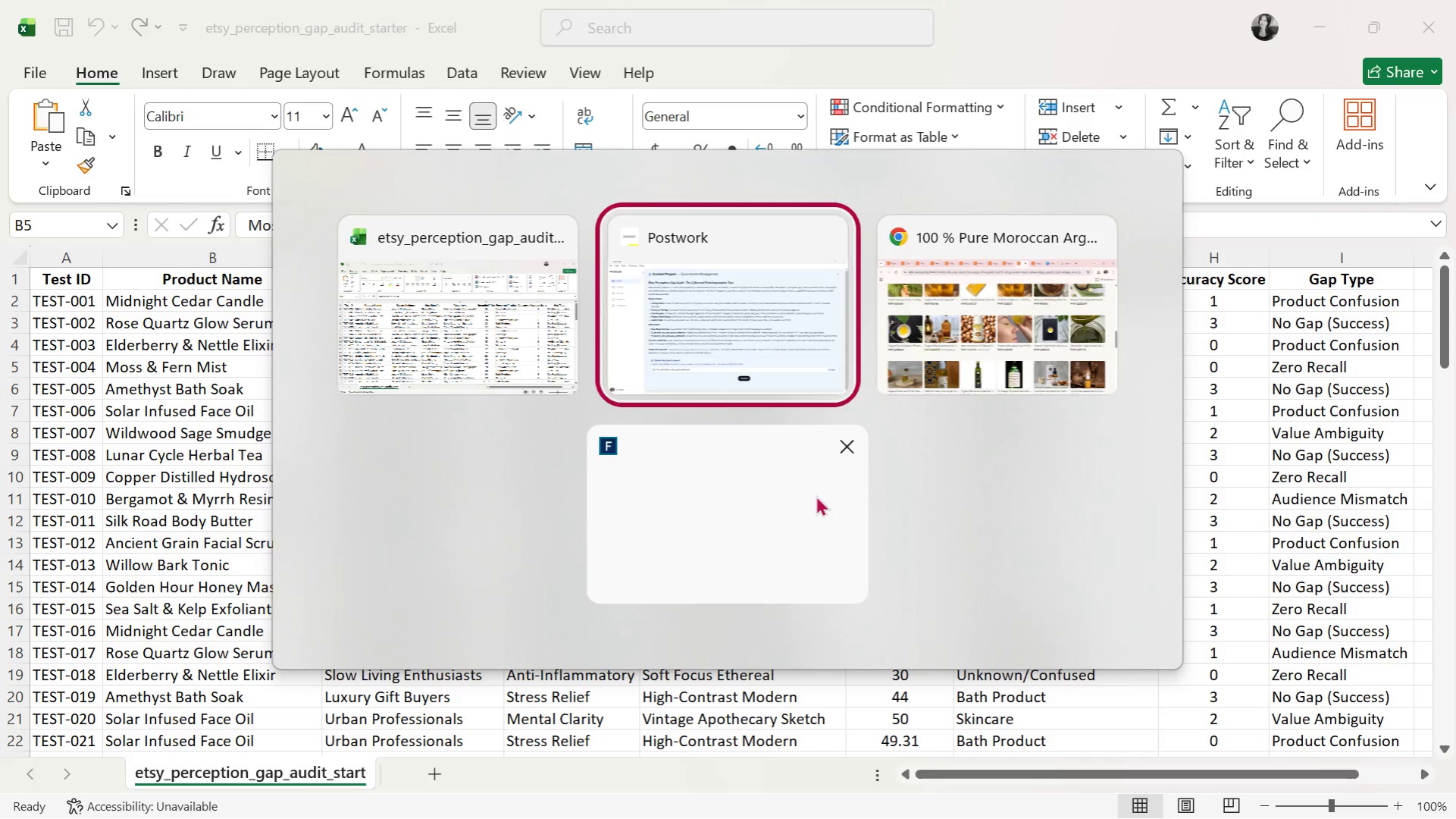 
key(Alt+Tab)
 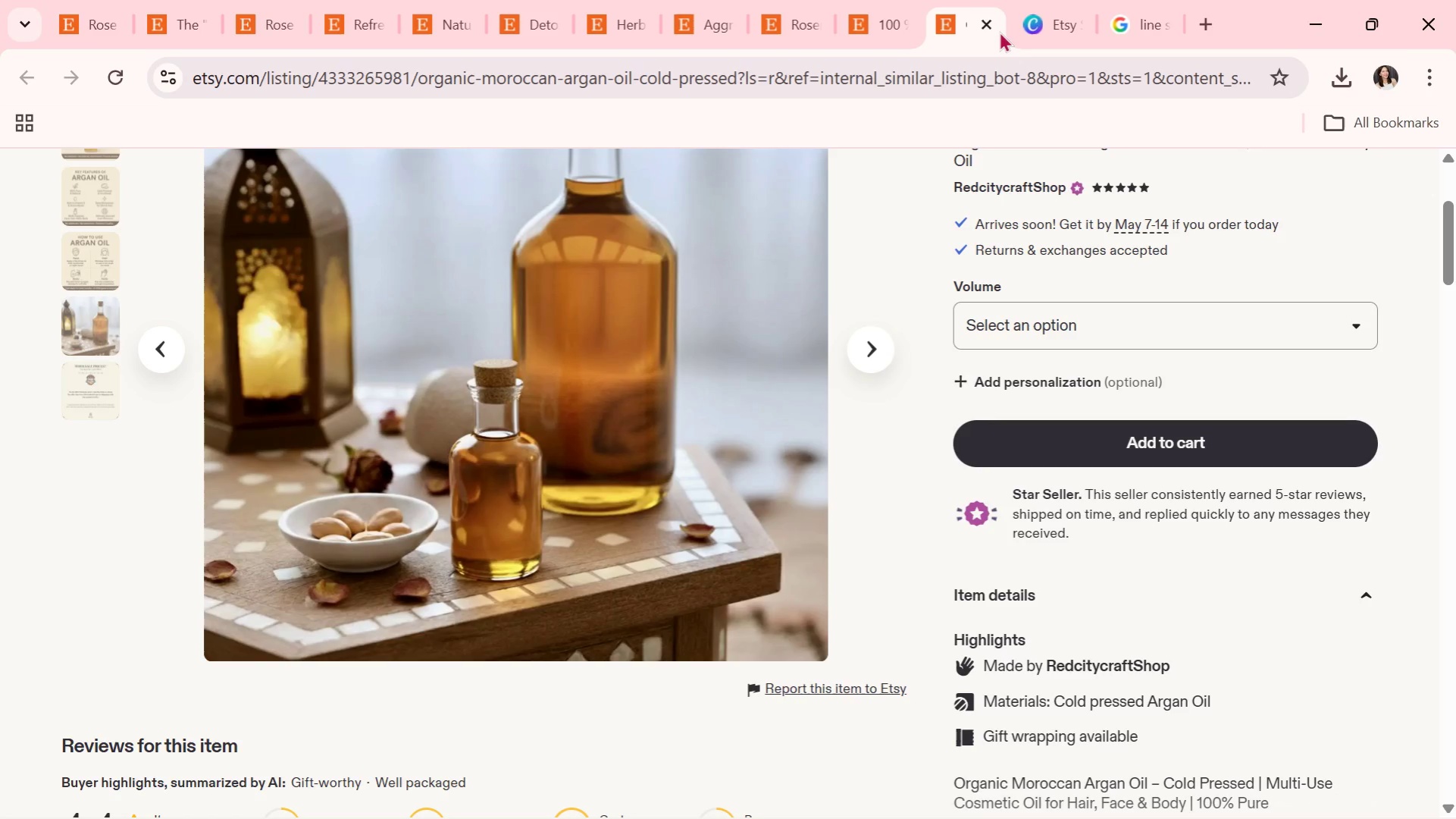 
double_click([903, 27])
 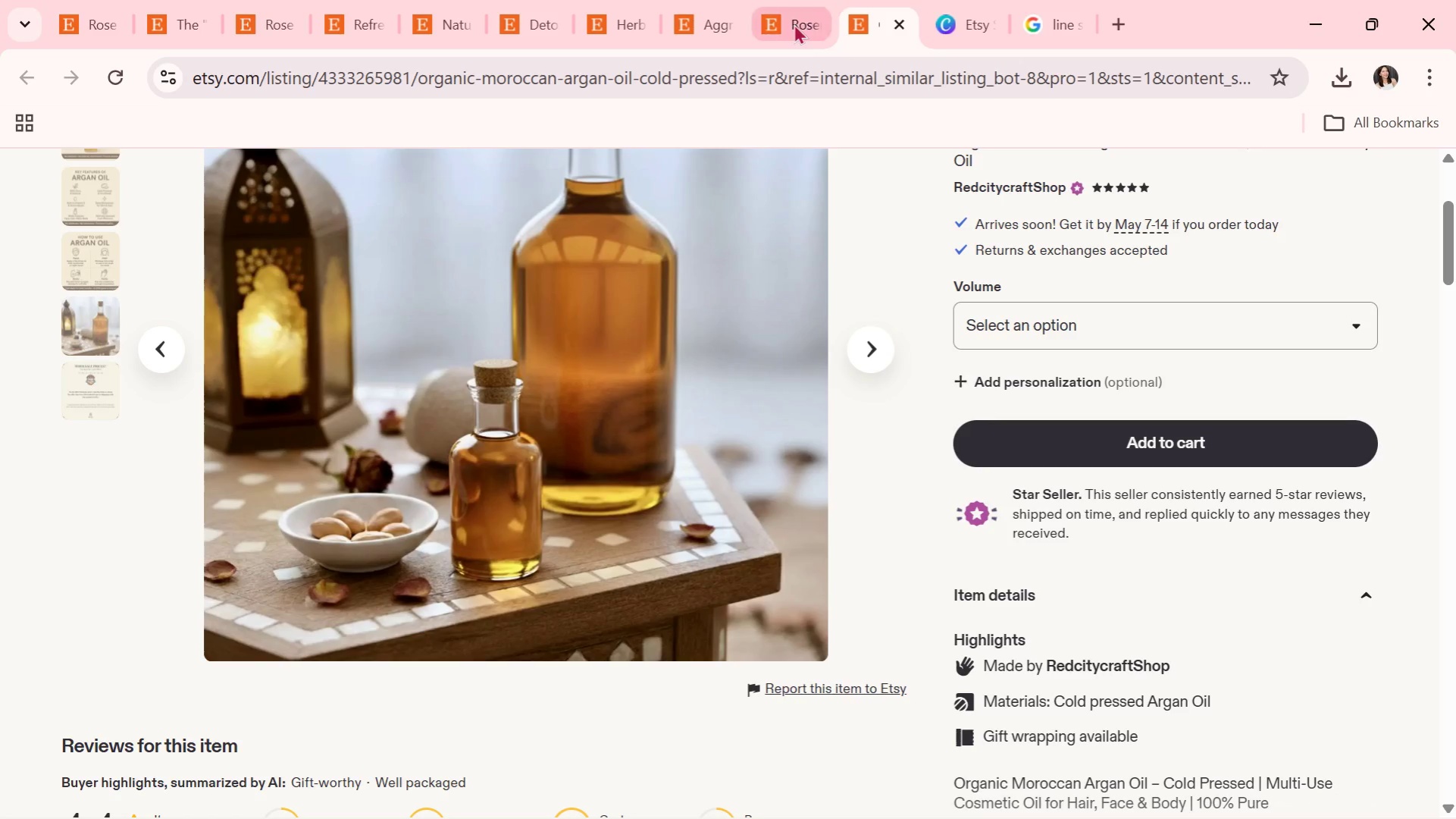 
triple_click([792, 24])
 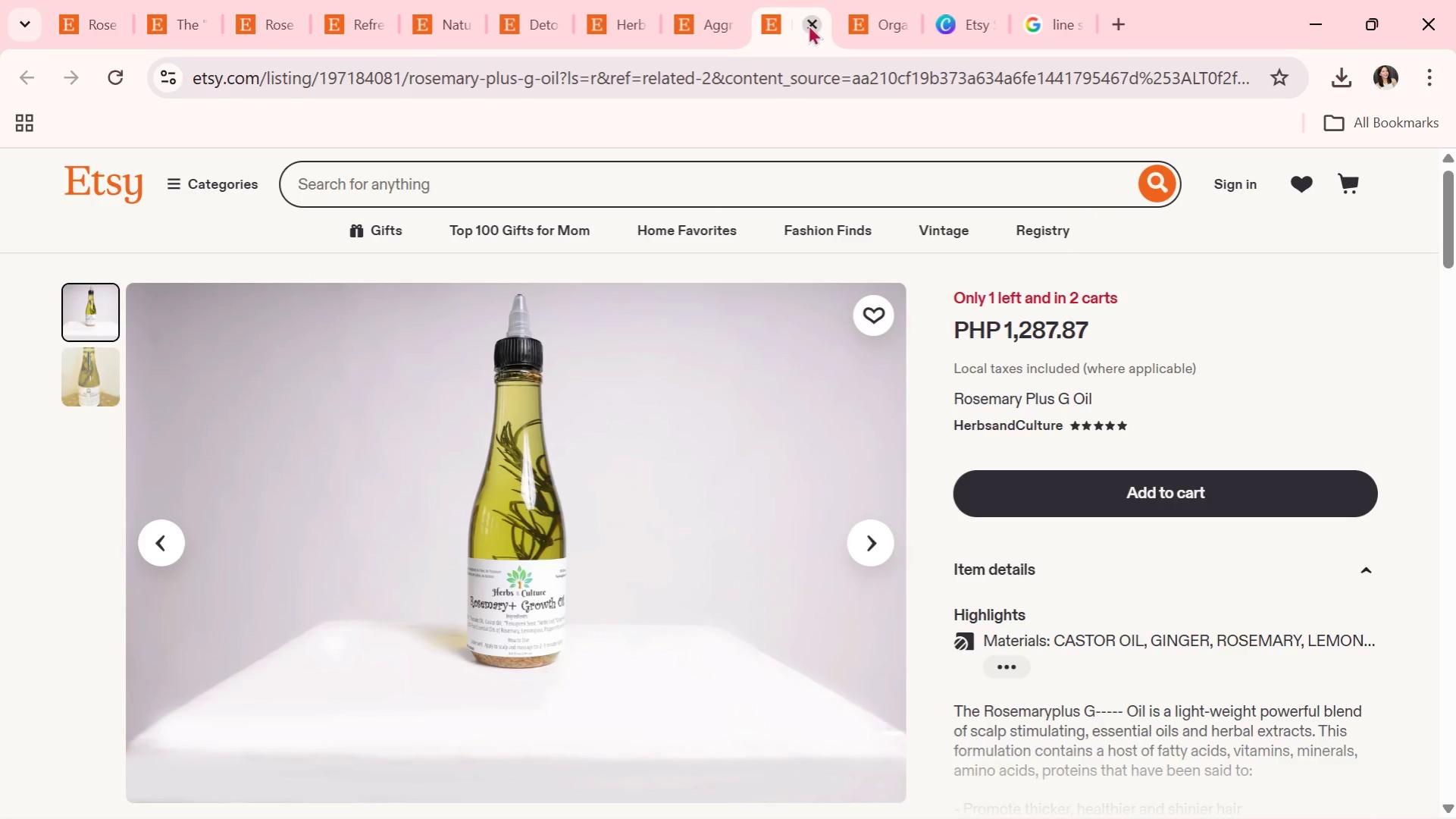 
triple_click([808, 24])
 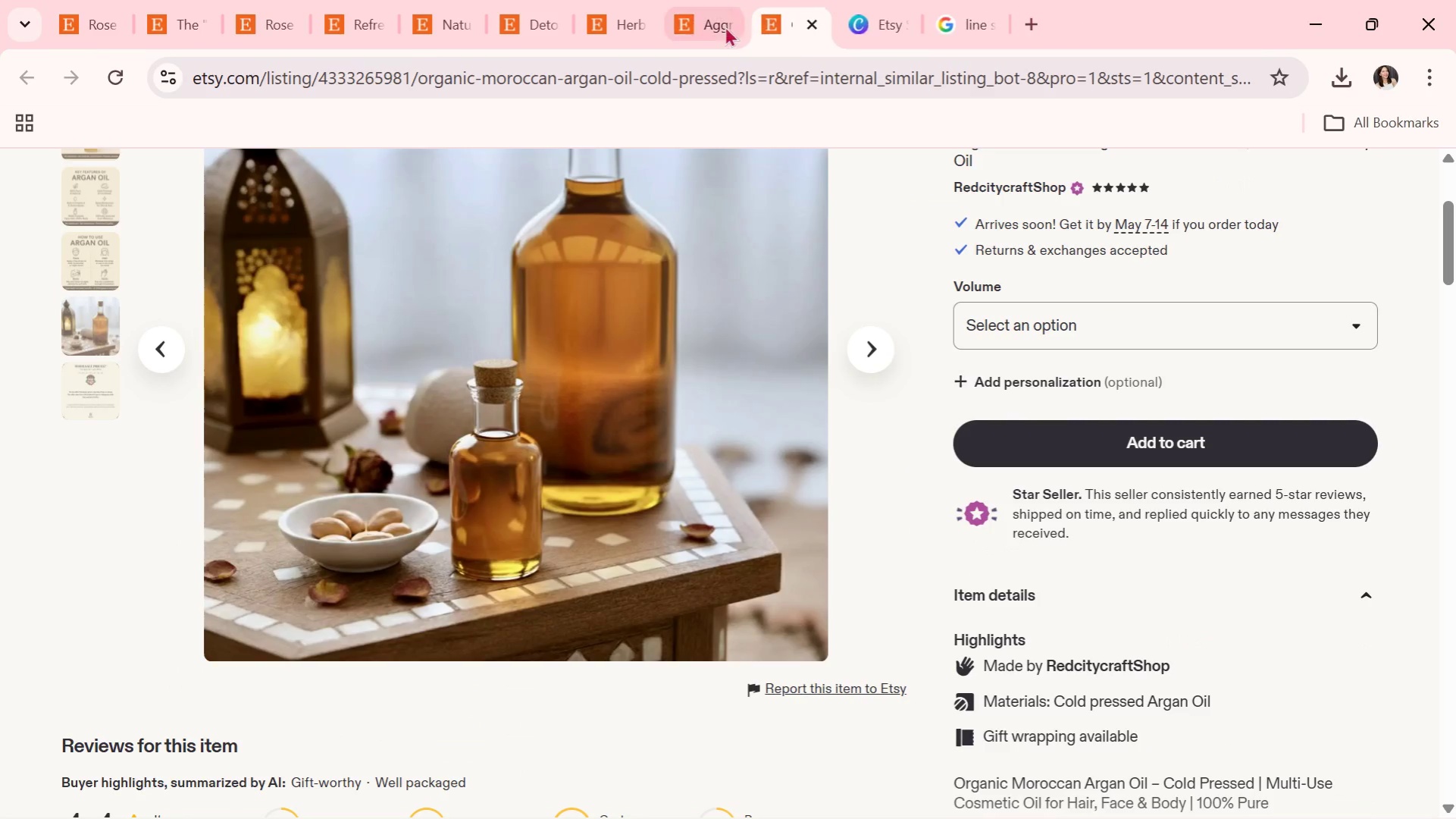 
triple_click([720, 26])
 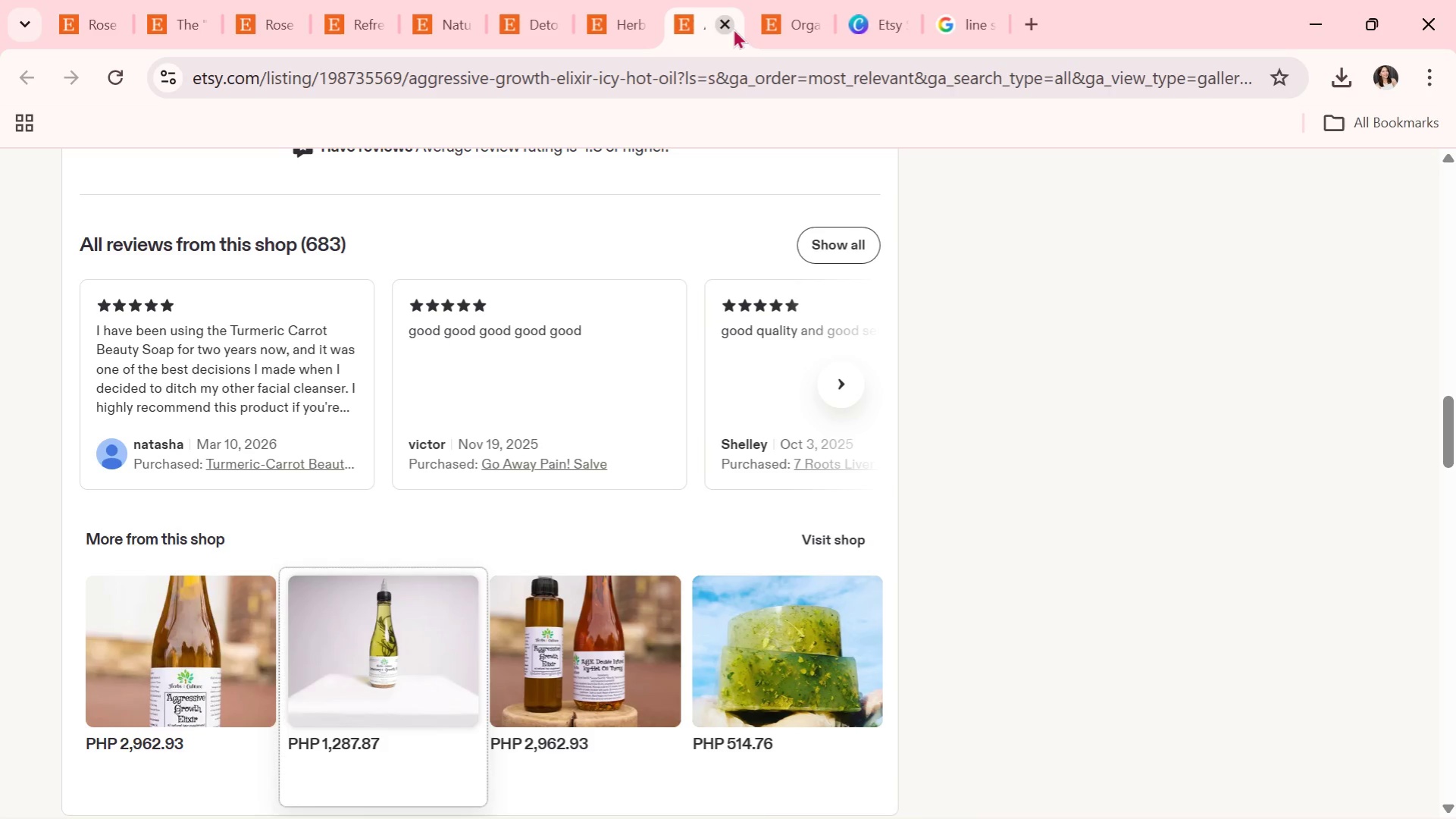 
triple_click([733, 28])
 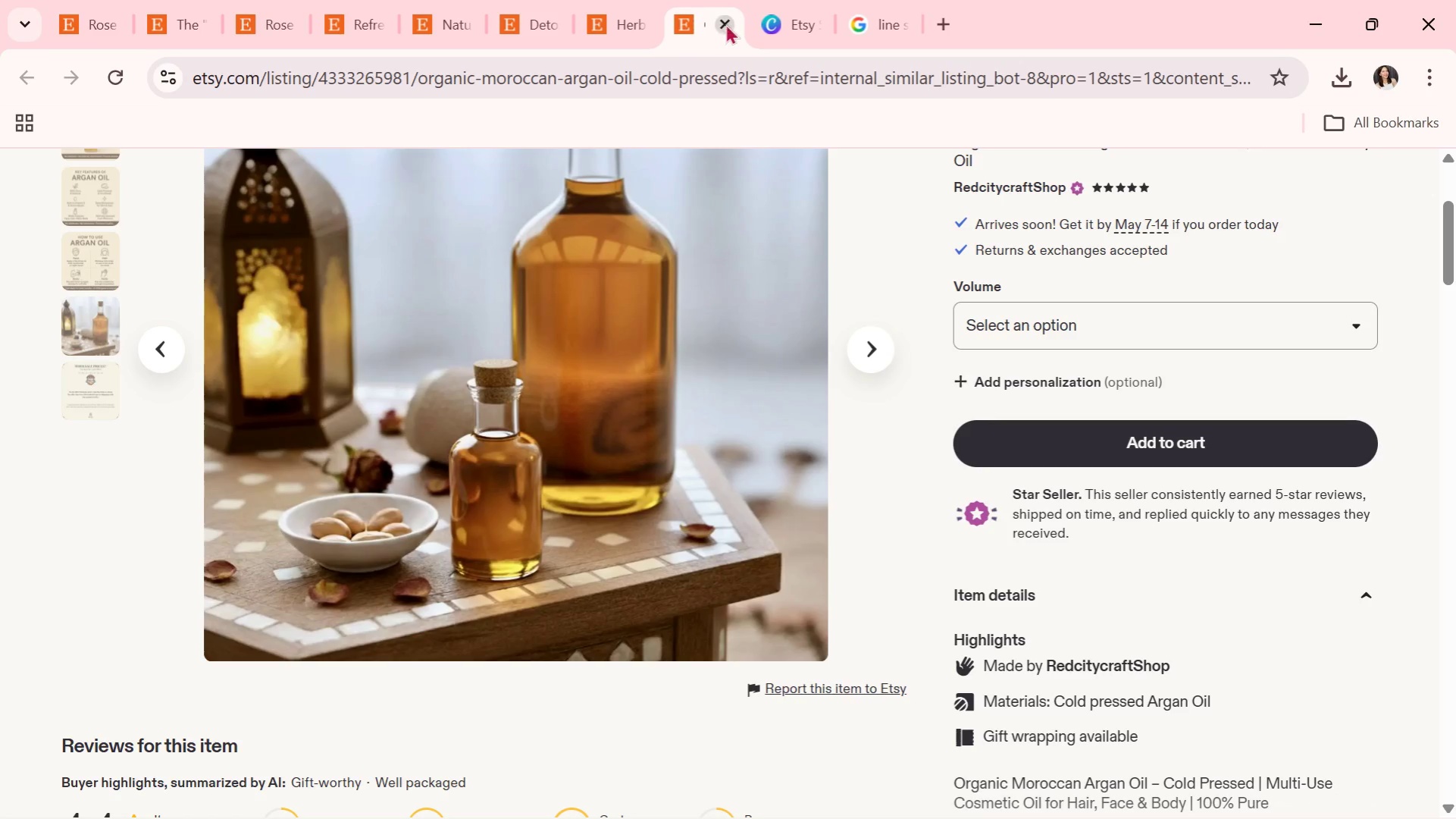 
left_click([762, 13])
 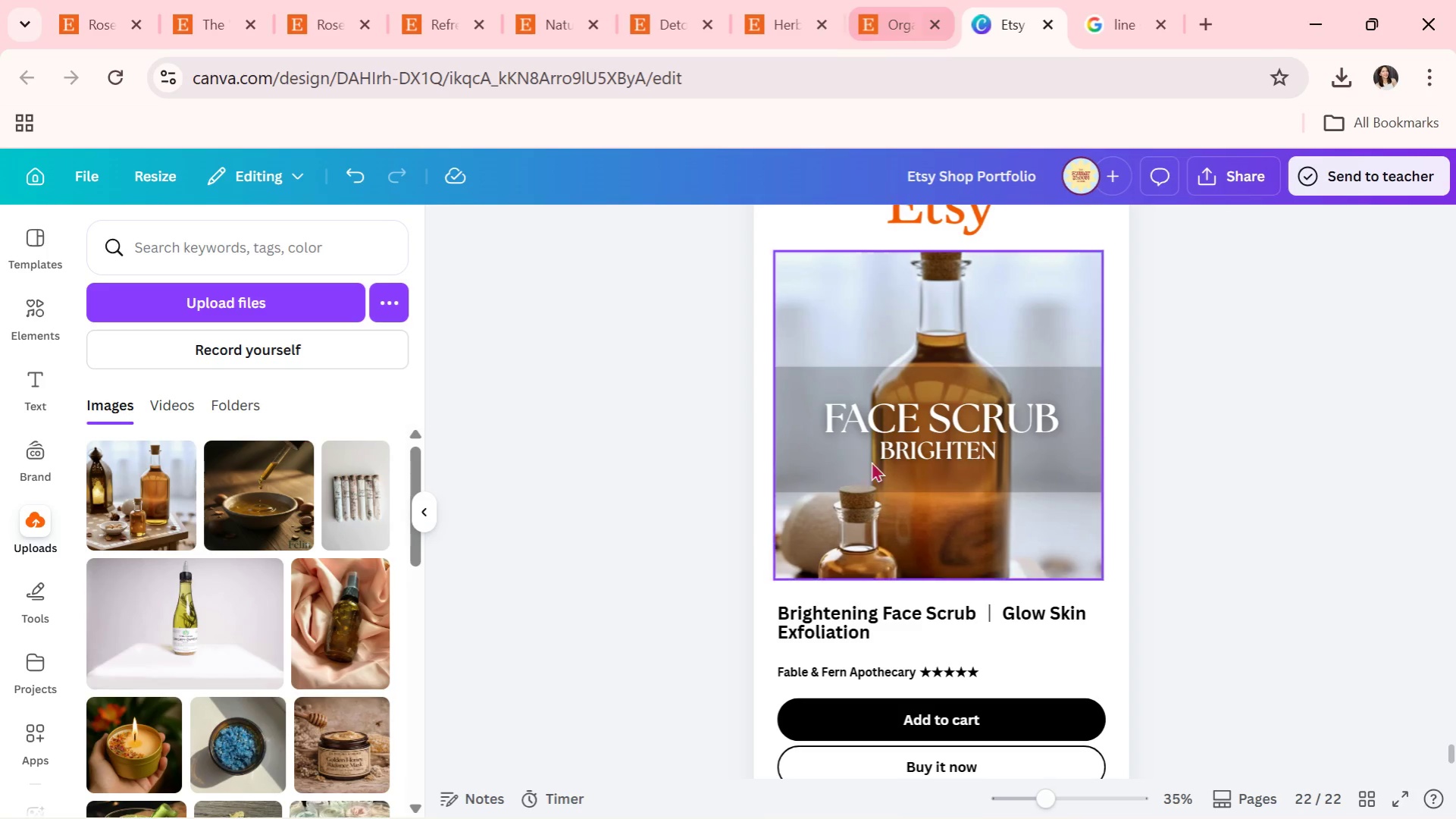 
left_click_drag(start_coordinate=[878, 618], to_coordinate=[882, 618])
 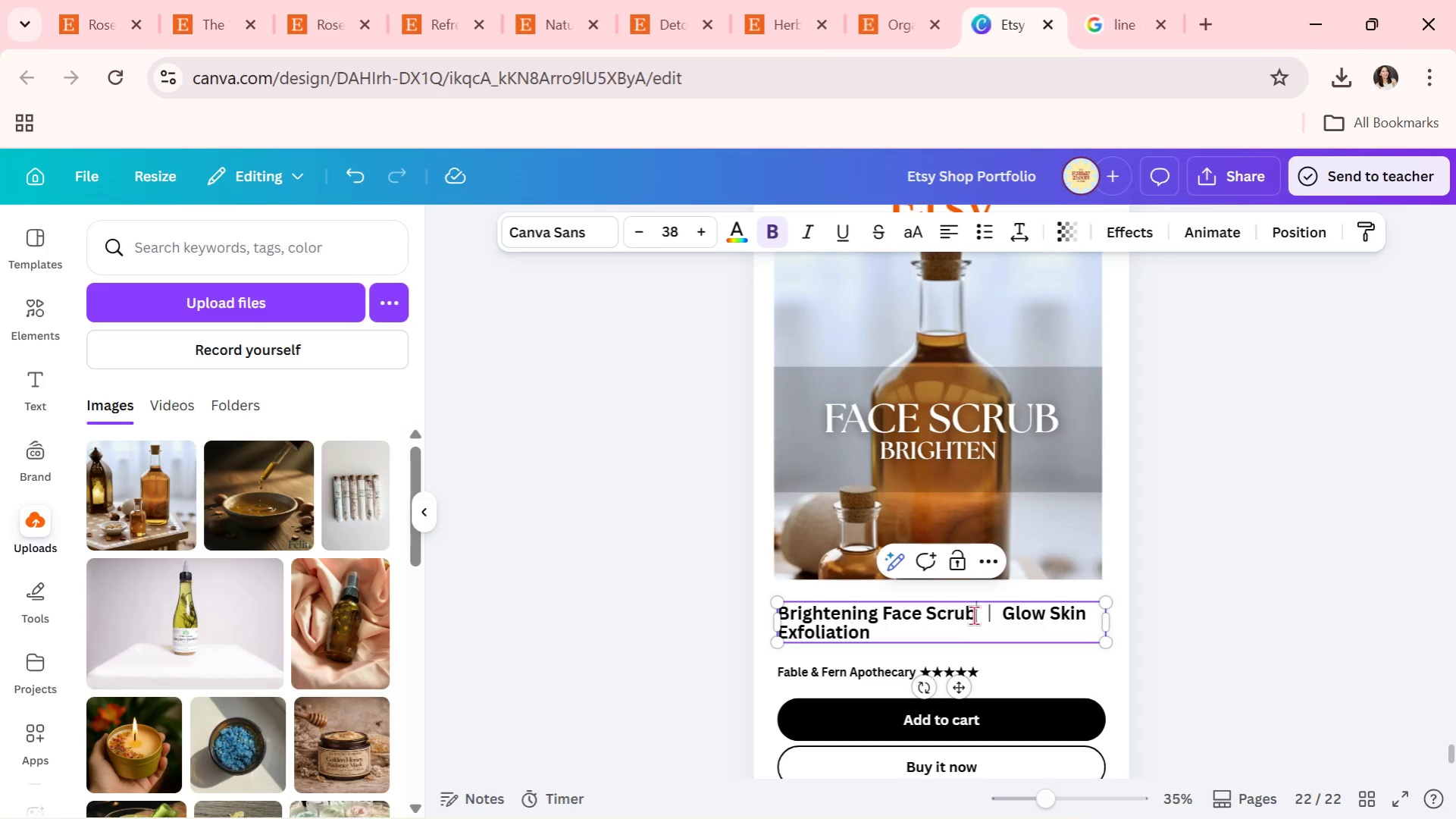 
left_click_drag(start_coordinate=[973, 615], to_coordinate=[806, 599])
 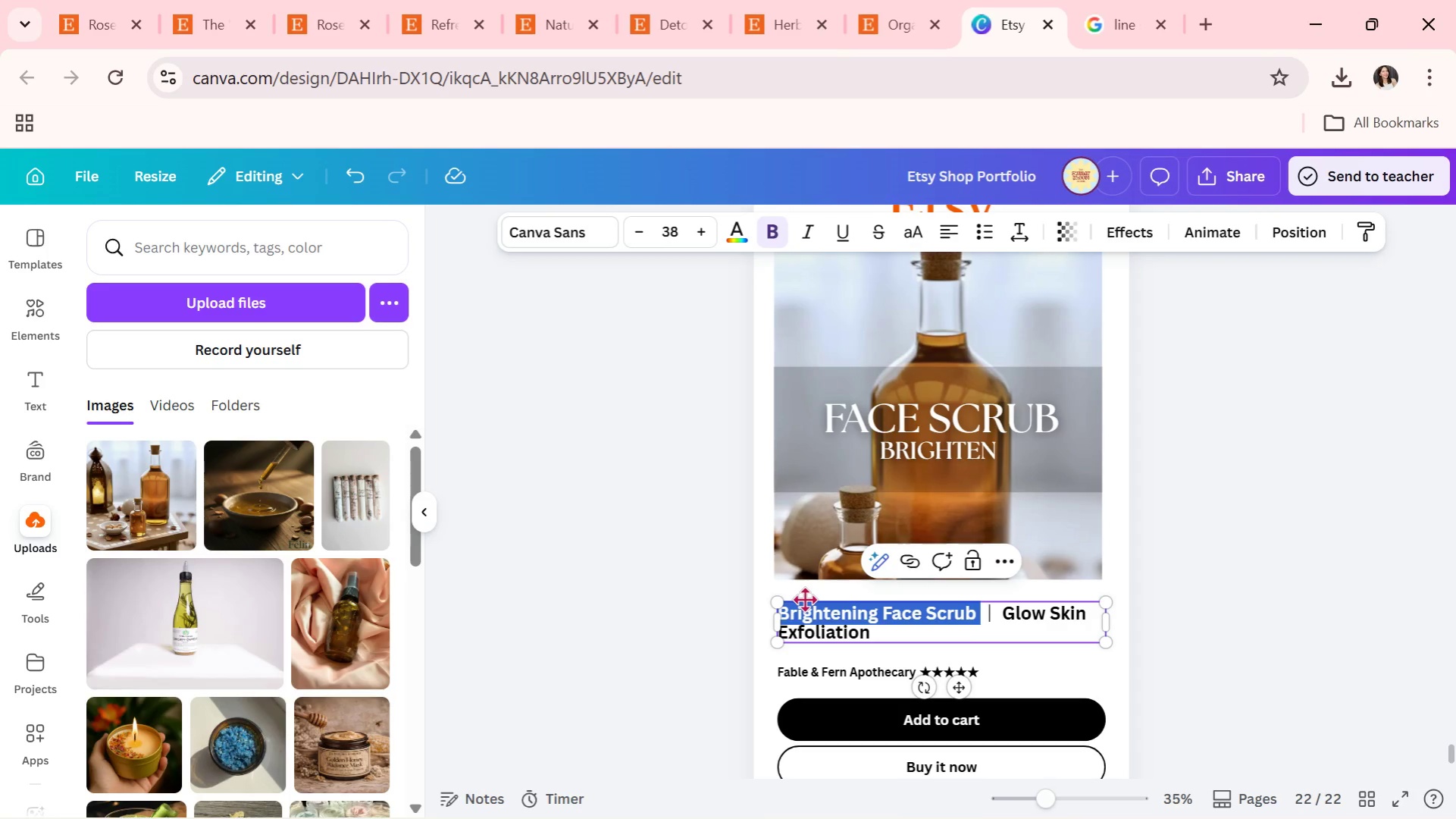 
key(Control+C)
 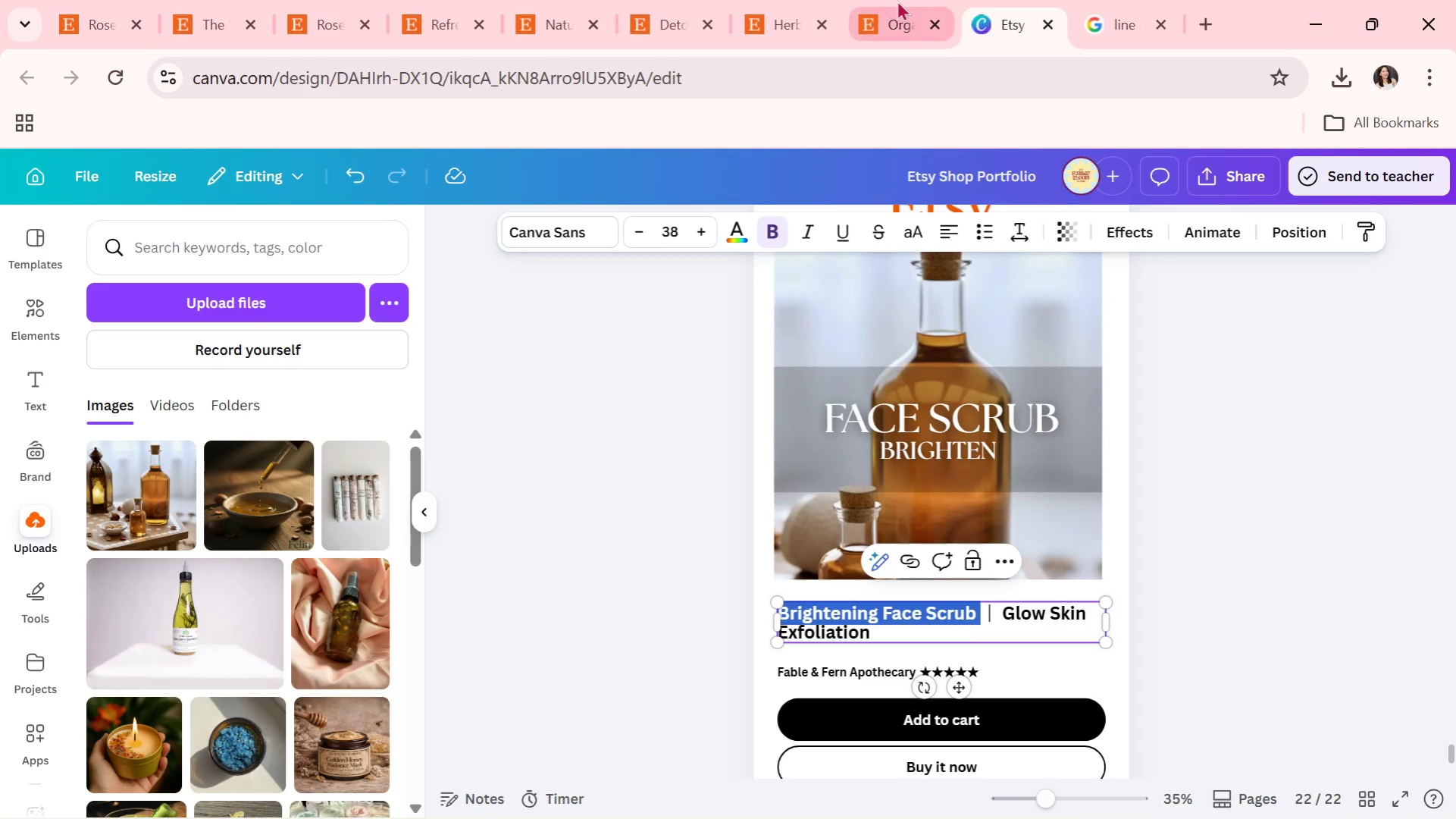 
left_click([897, 0])
 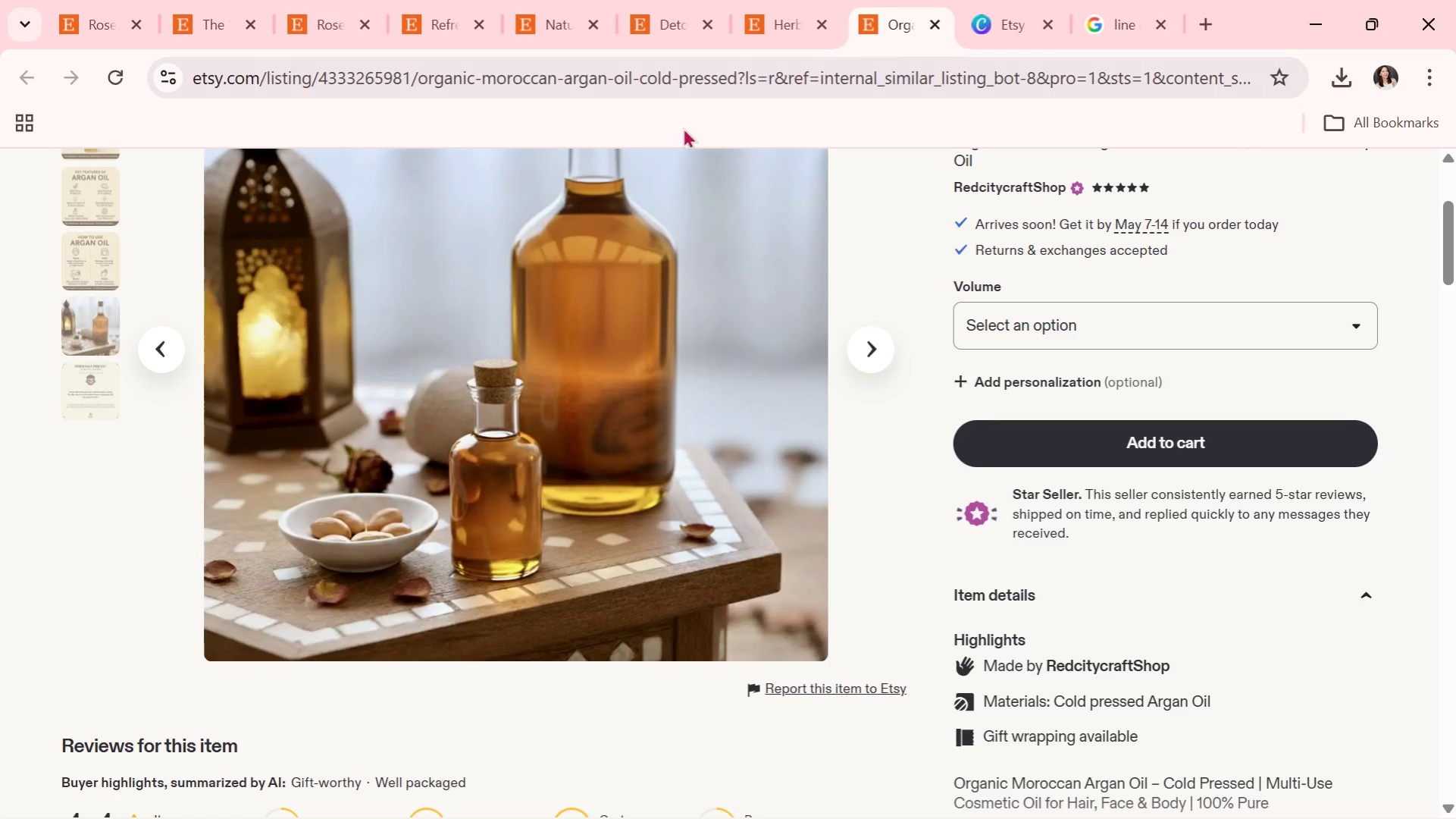 
left_click([468, 196])
 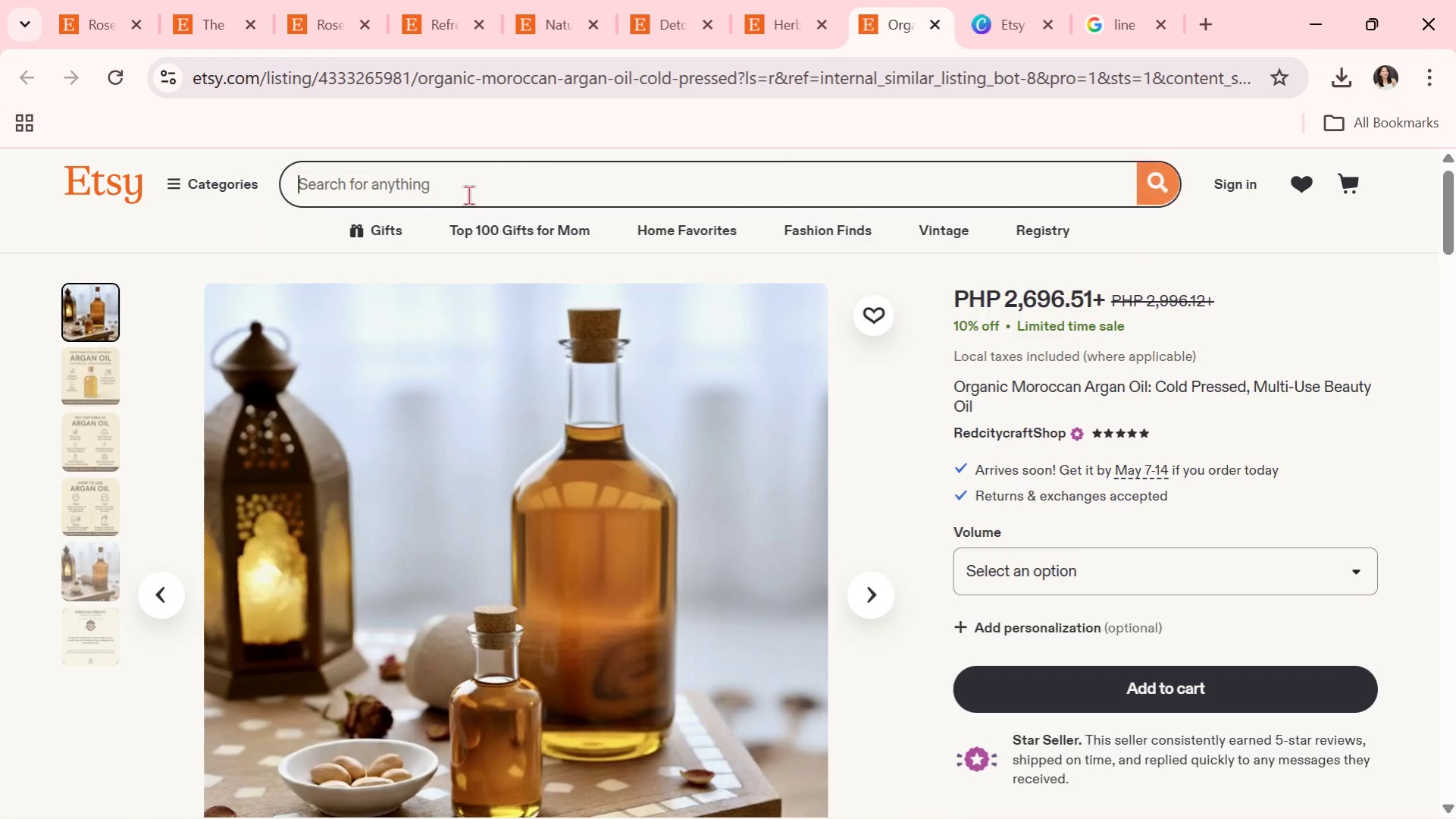 
scroll: coordinate [478, 267], scroll_direction: up, amount: 10.0
 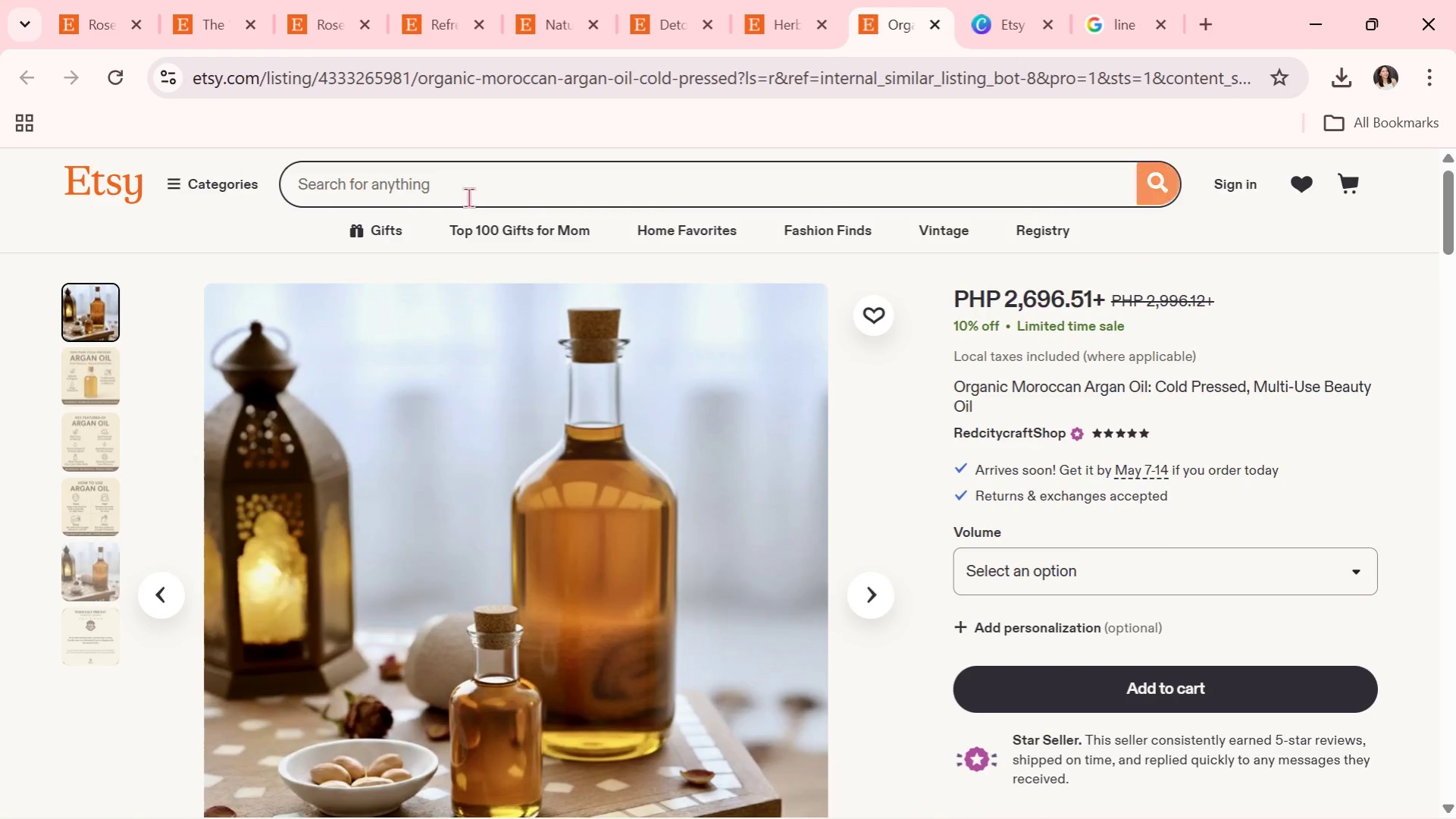 
key(Control+V)
 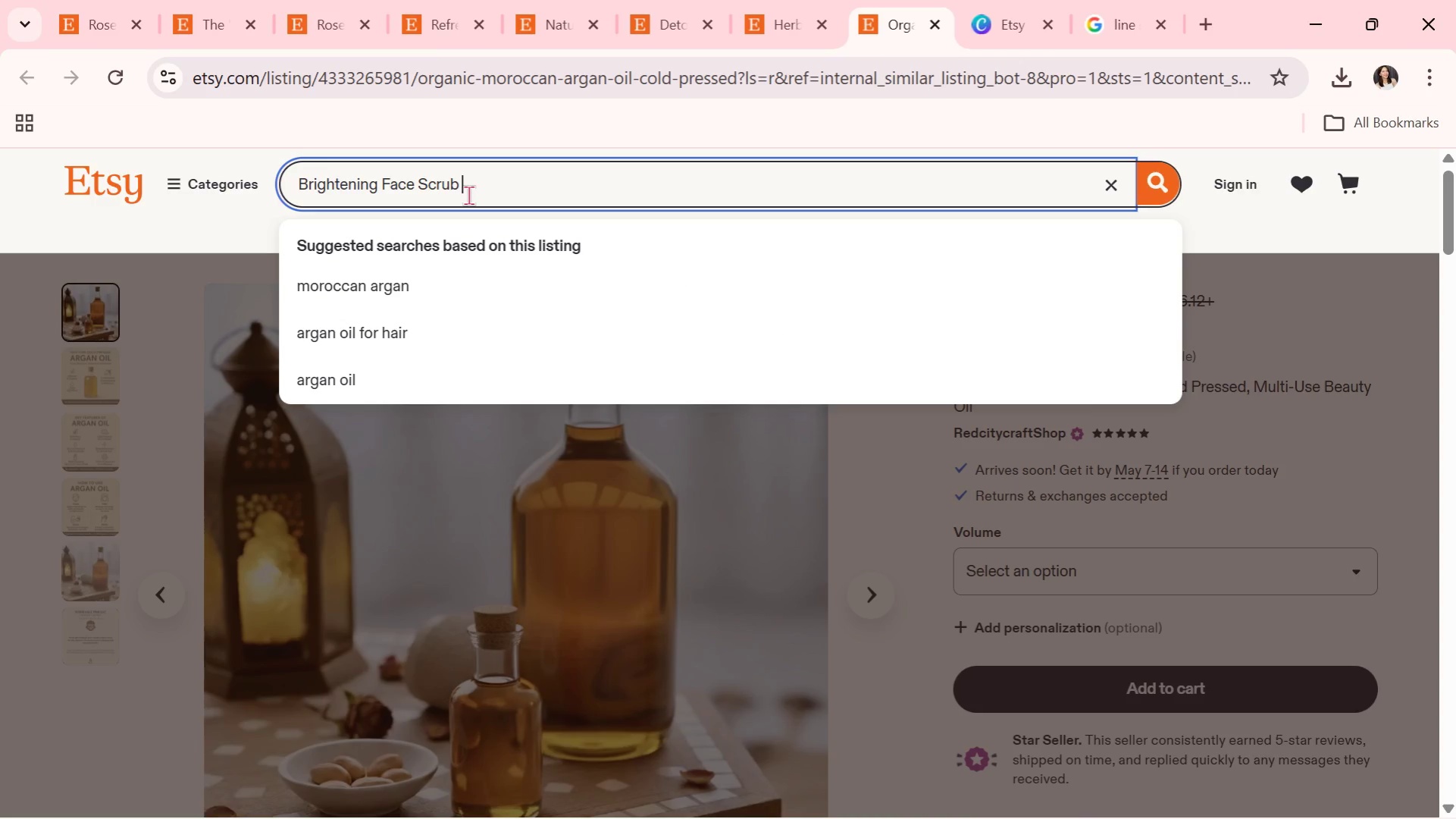 
key(Enter)
 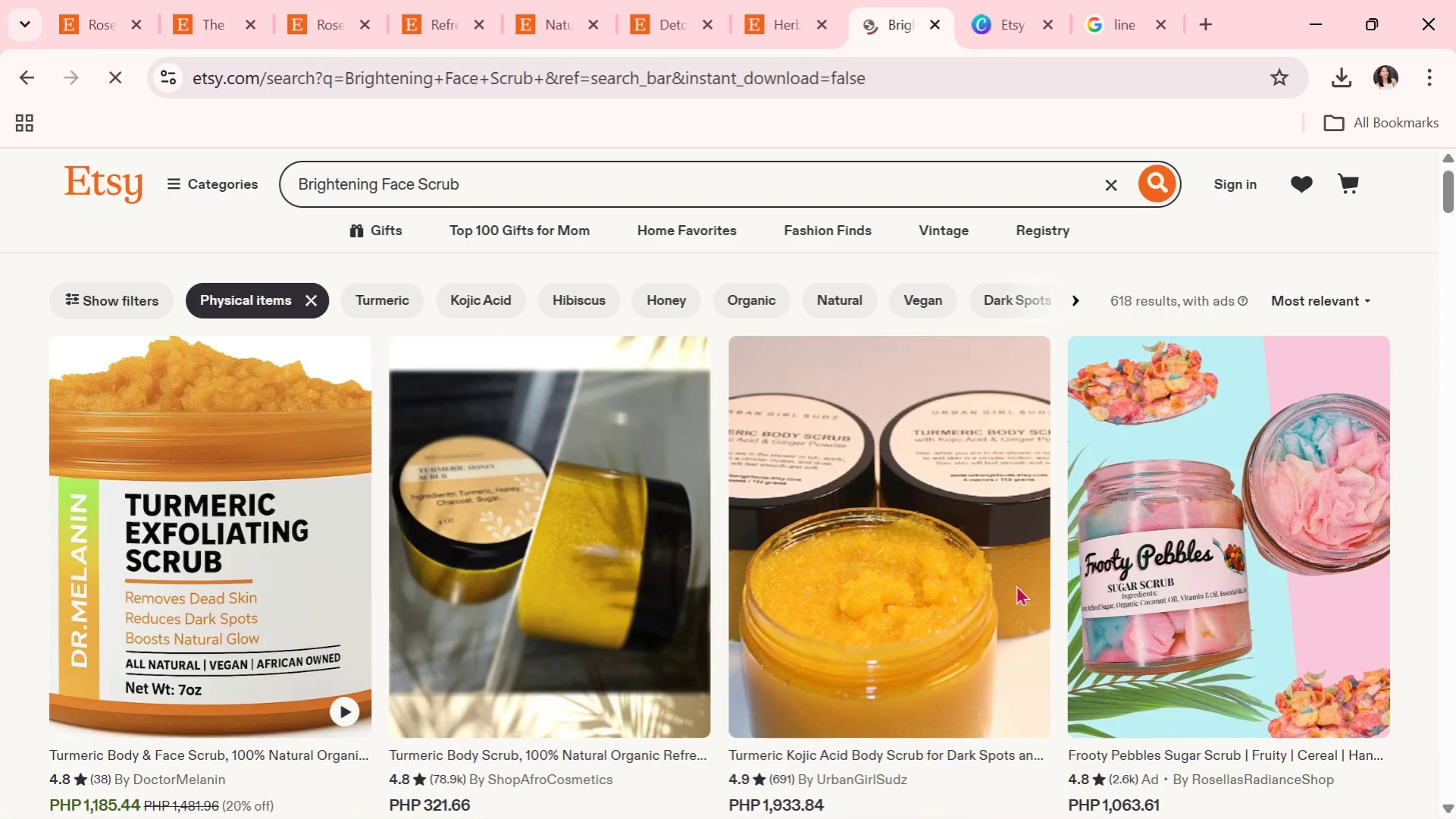 
scroll: coordinate [1226, 528], scroll_direction: down, amount: 12.0
 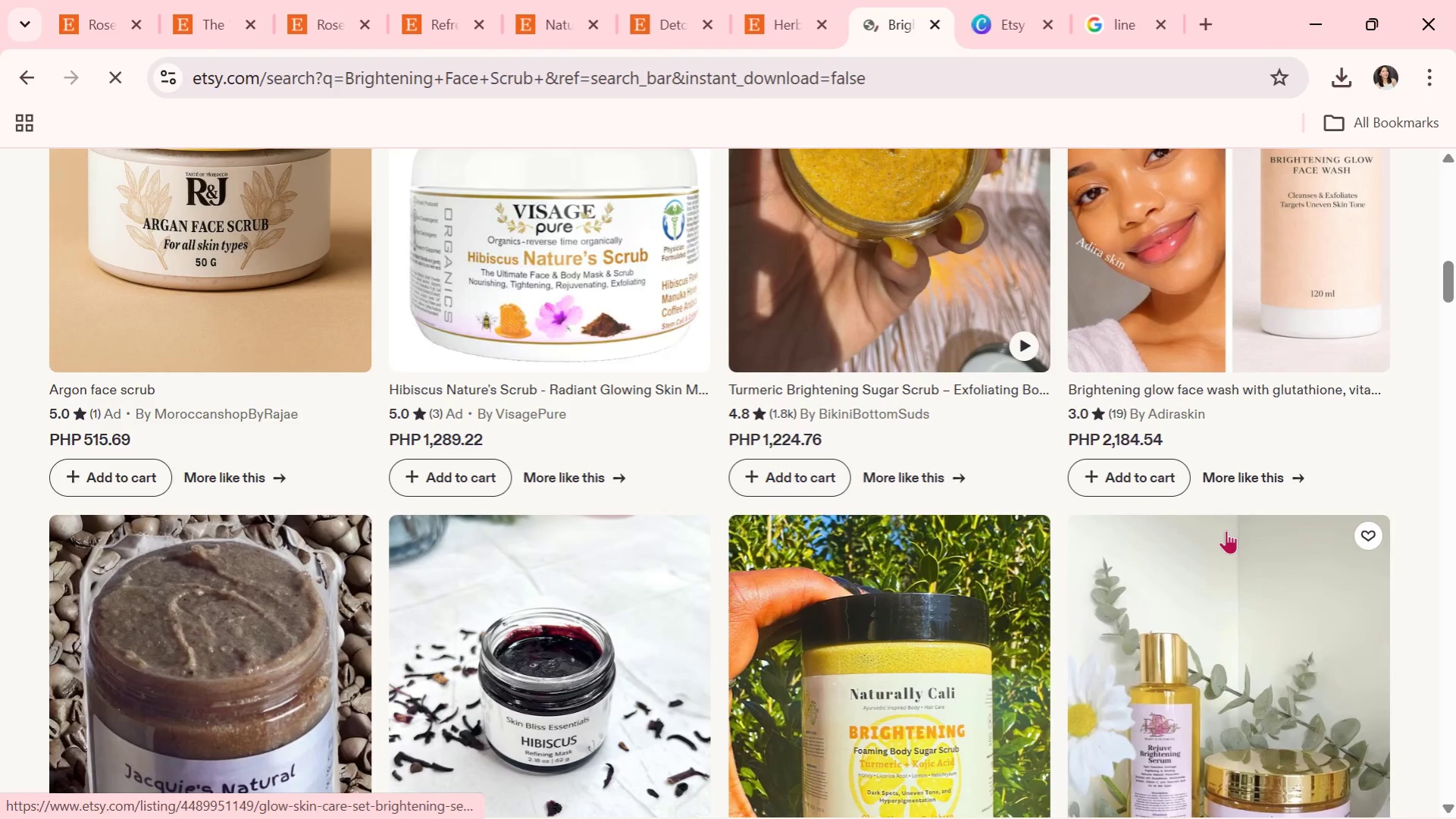 
left_click([1235, 494])
 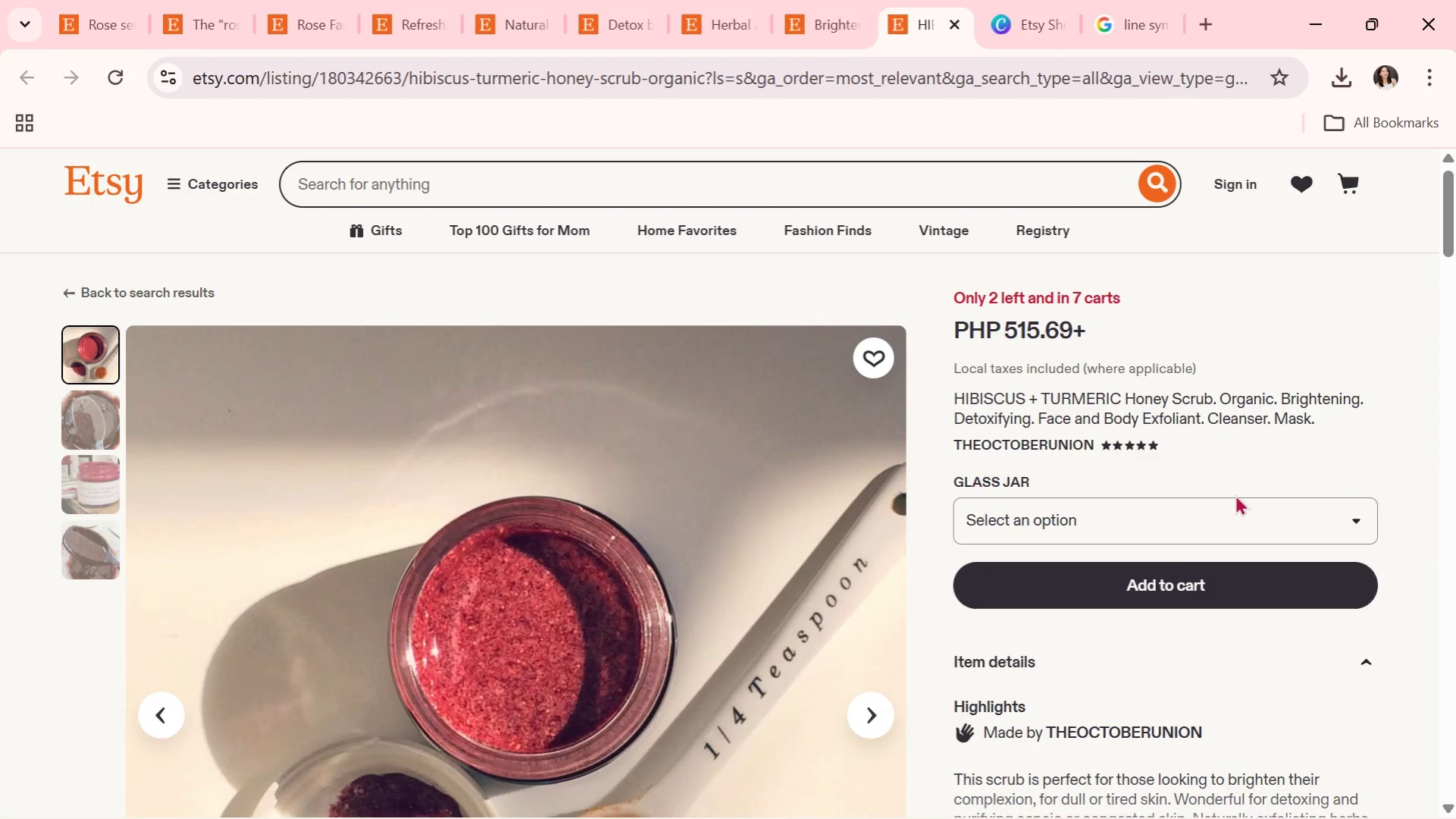 
scroll: coordinate [1226, 530], scroll_direction: up, amount: 7.0
 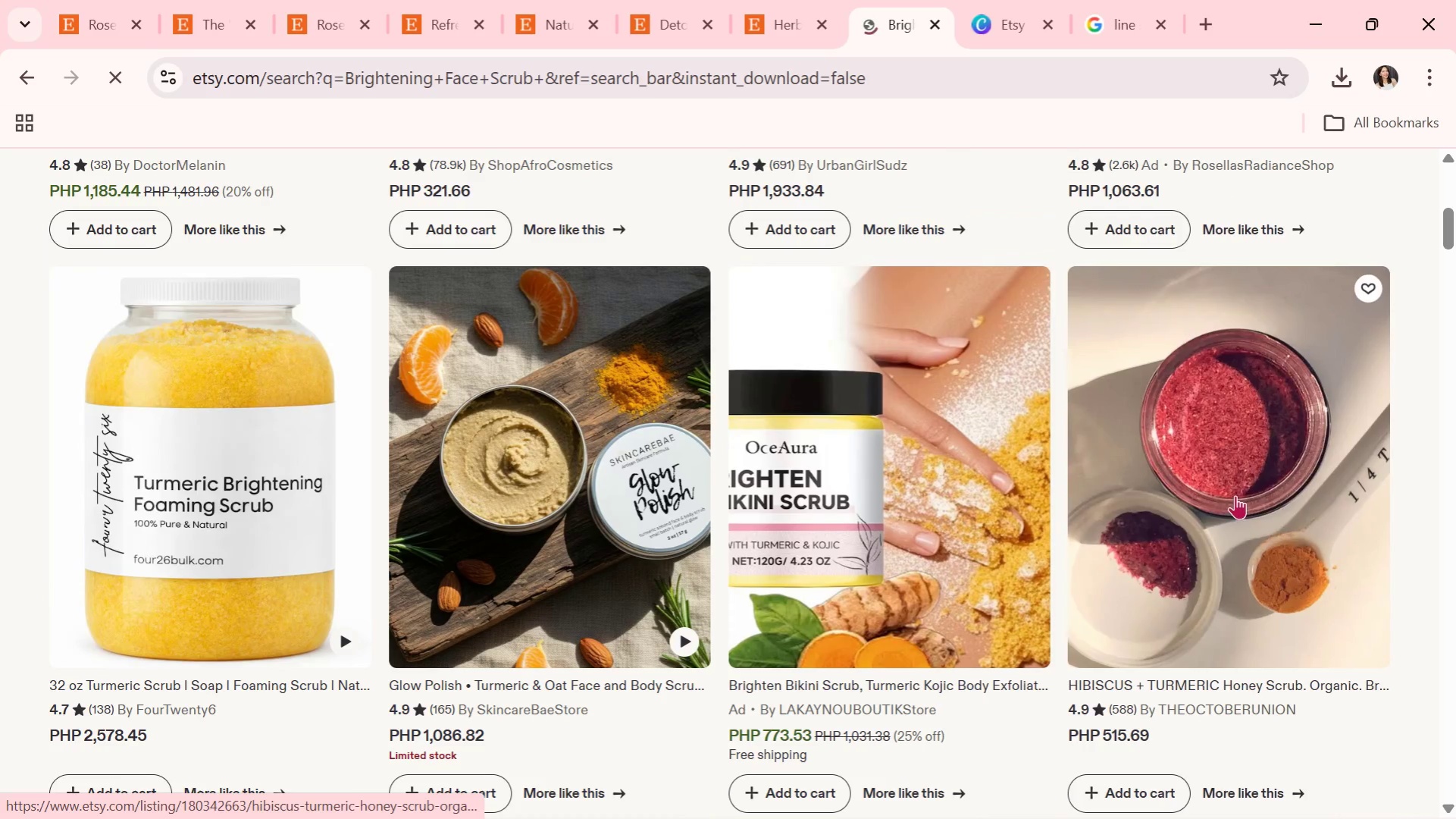 
wait(41.29)
 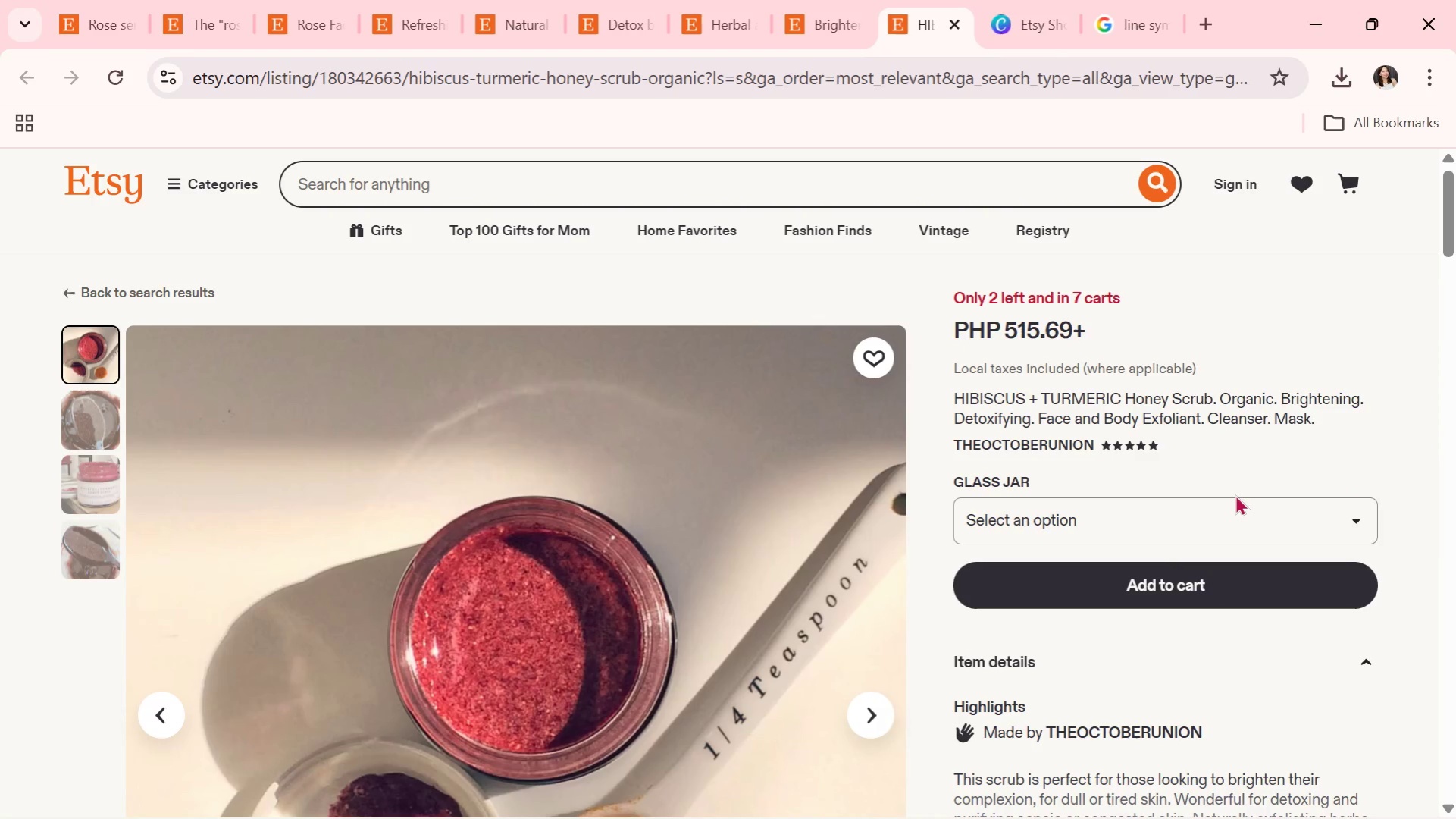 
scroll: coordinate [1012, 537], scroll_direction: down, amount: 2.0
 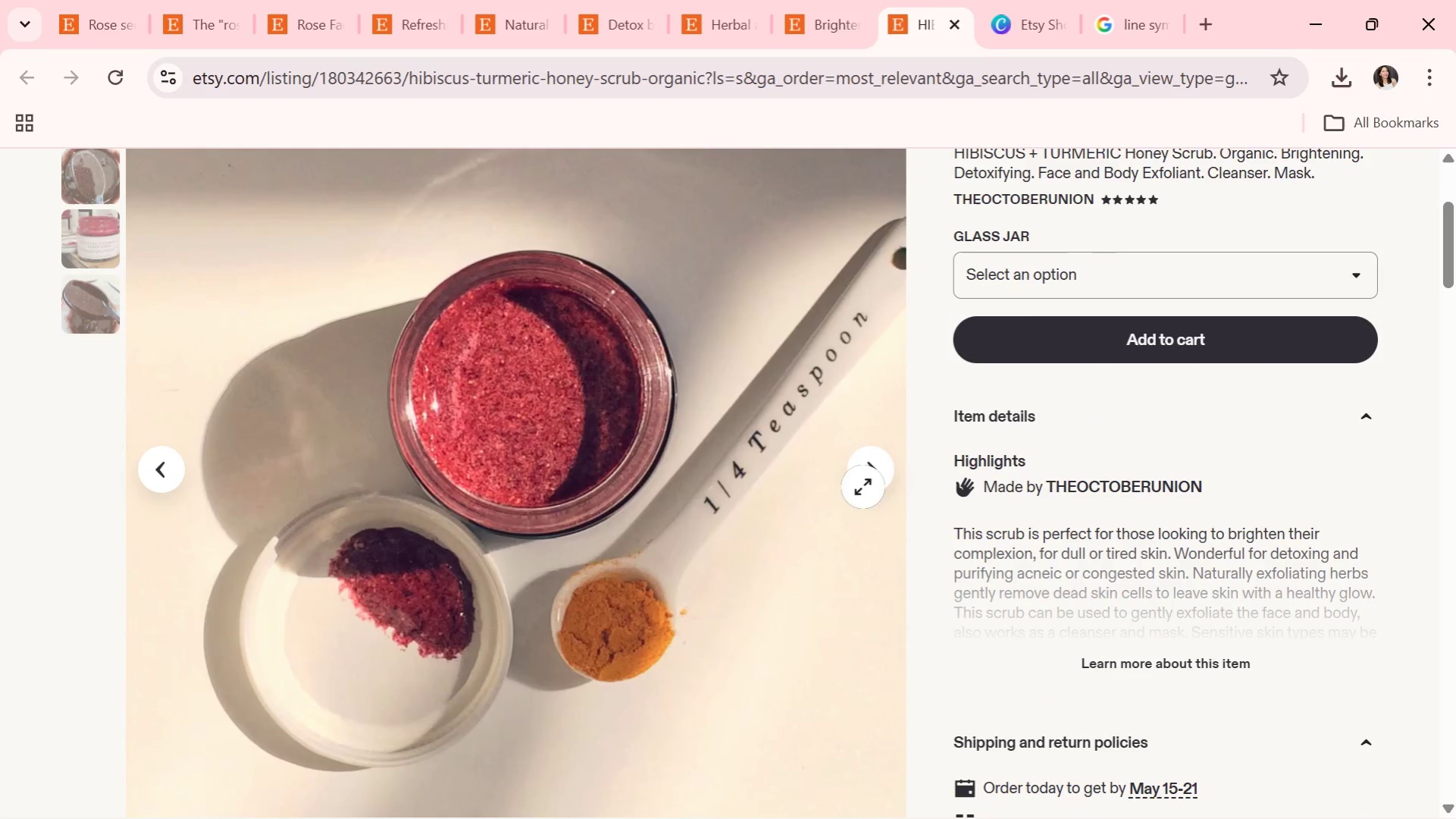 
left_click([872, 479])
 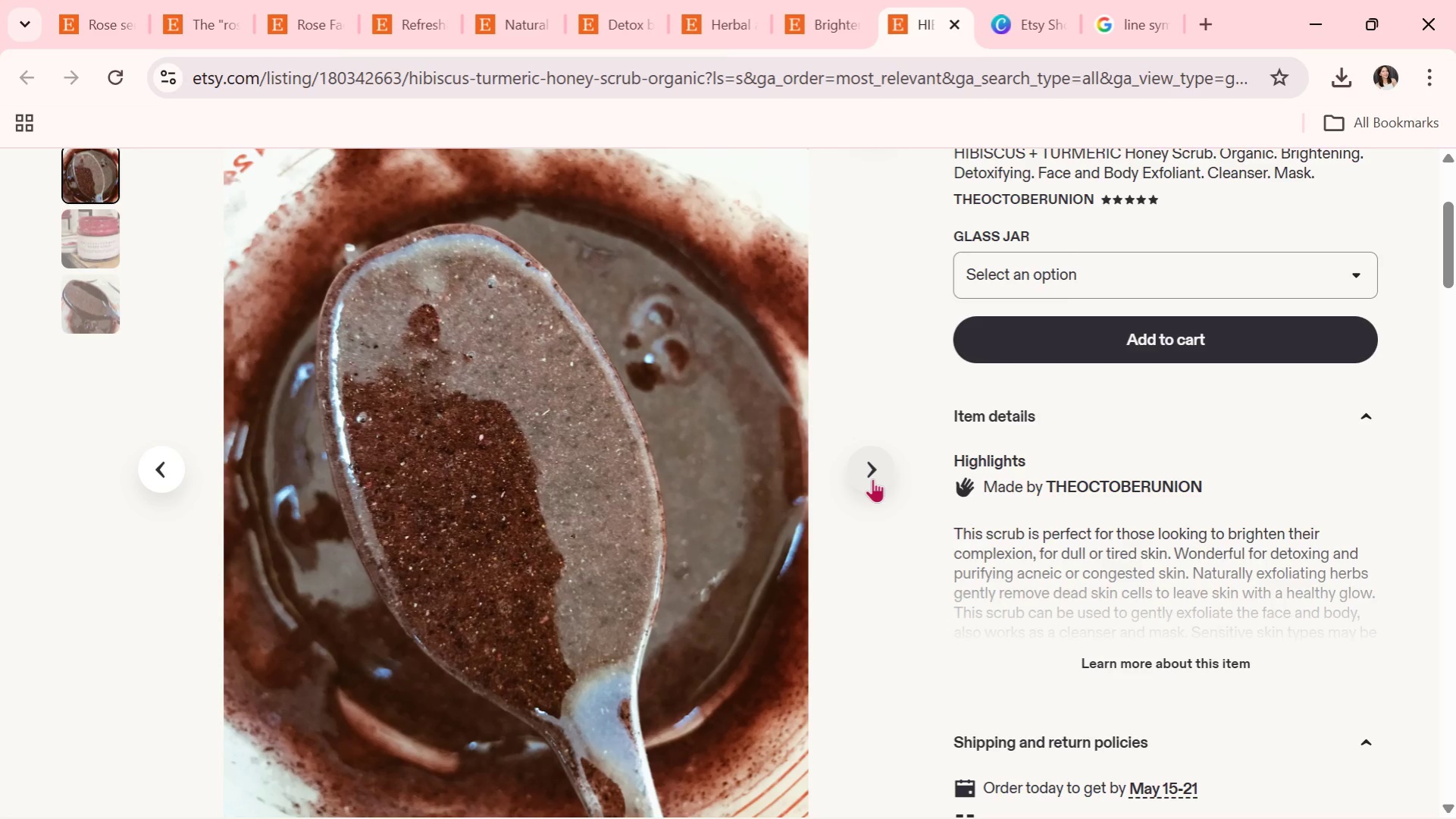 
wait(8.92)
 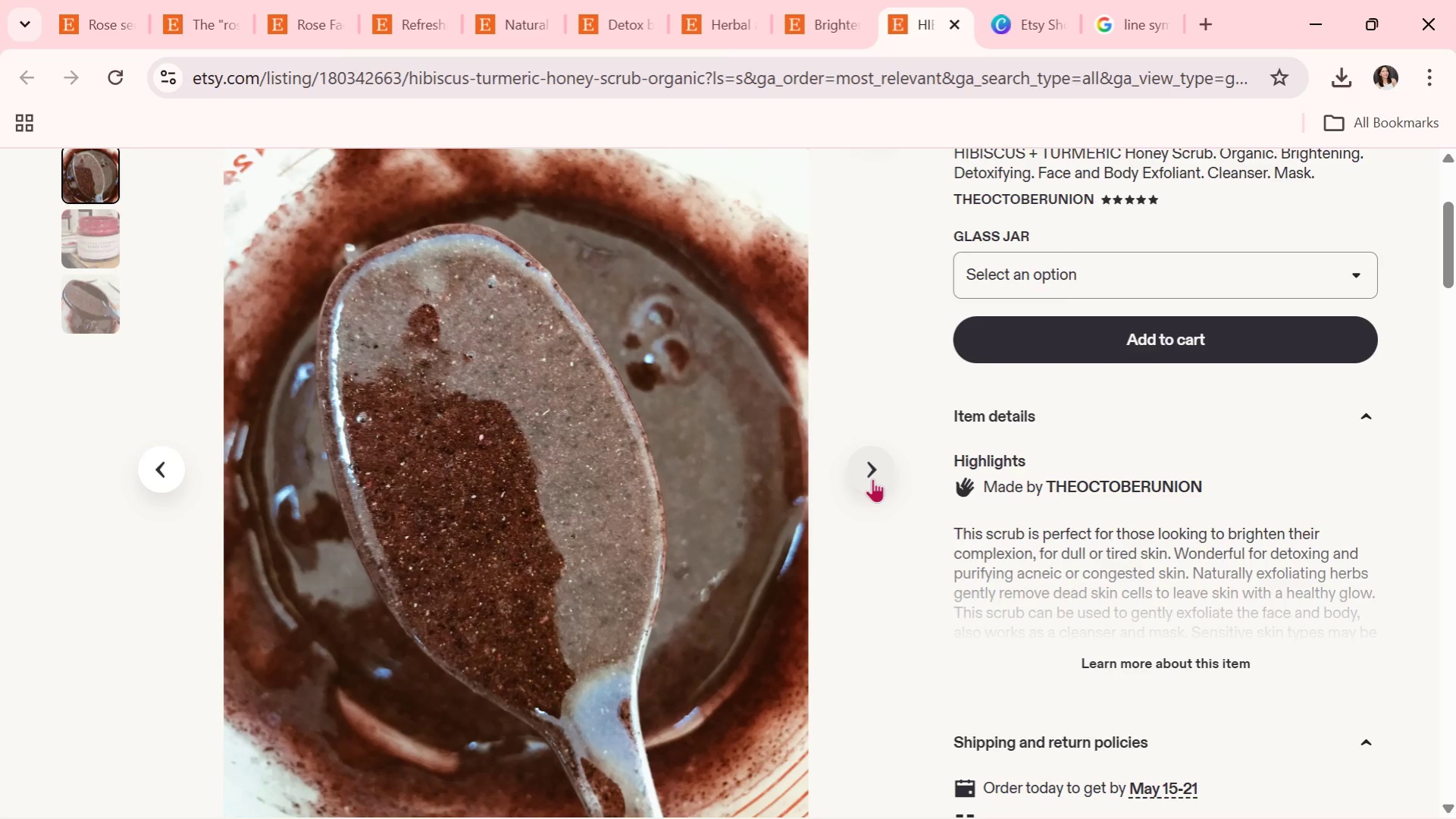 
left_click([872, 477])
 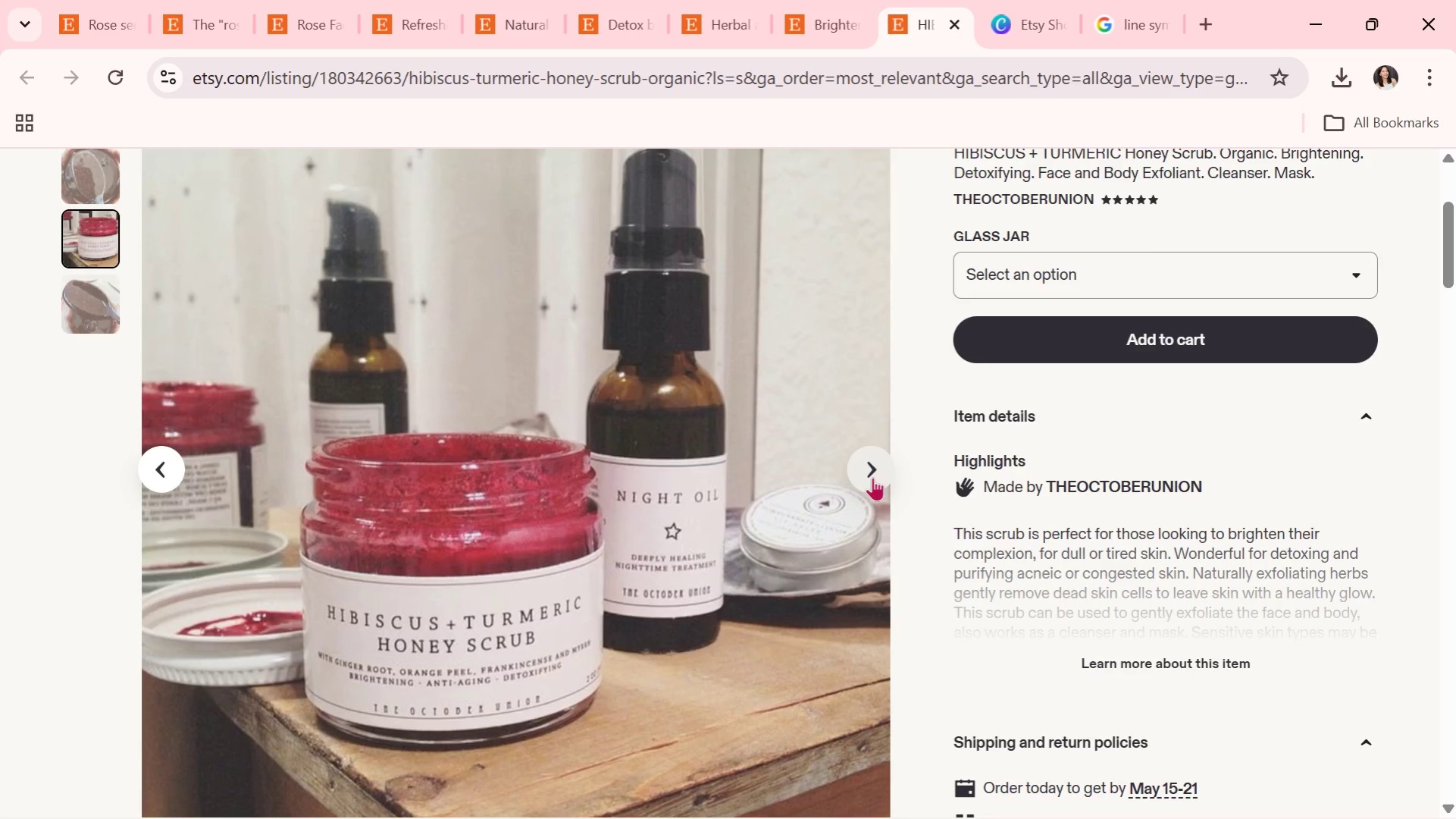 
wait(16.24)
 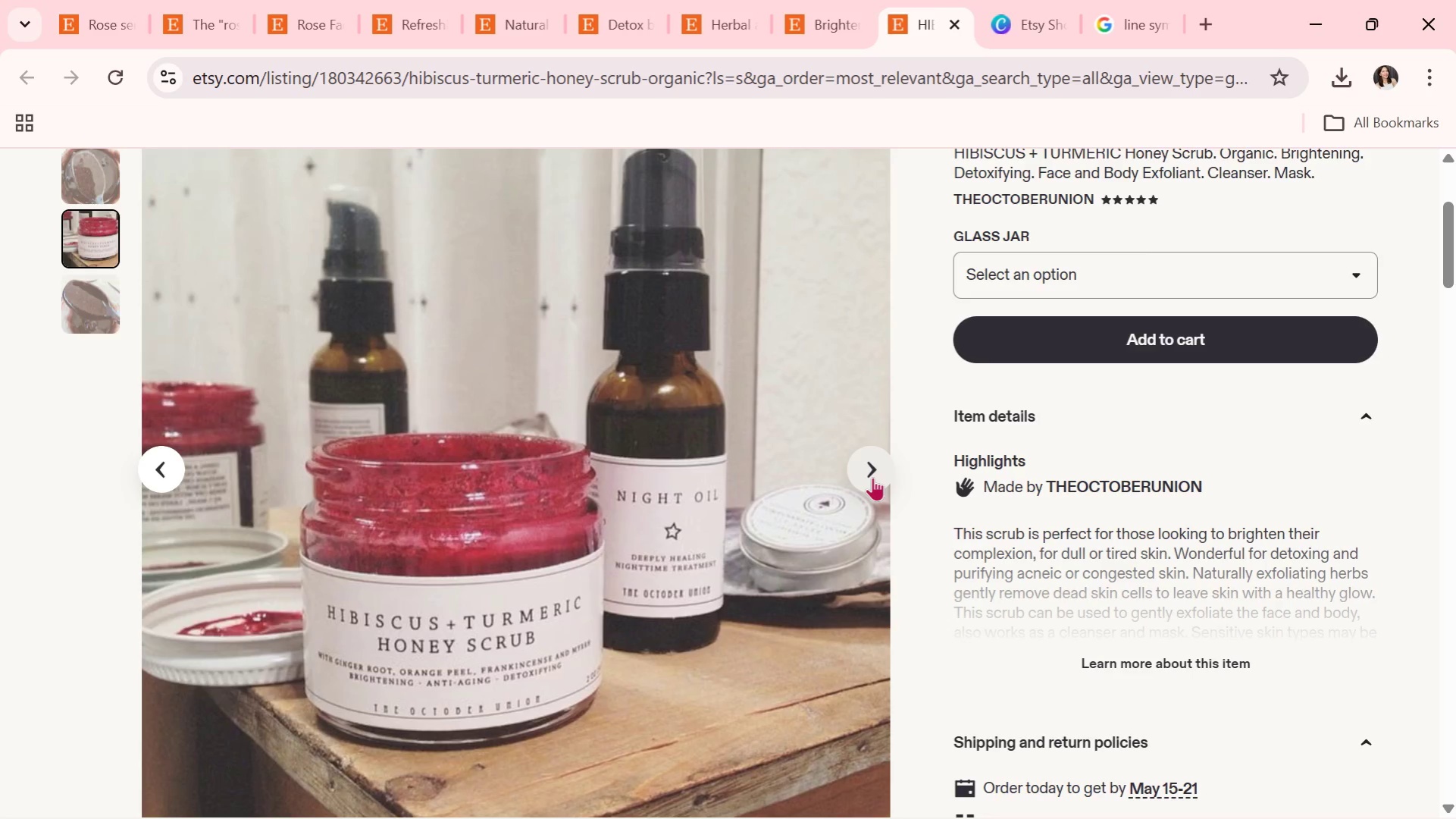 
left_click([872, 477])
 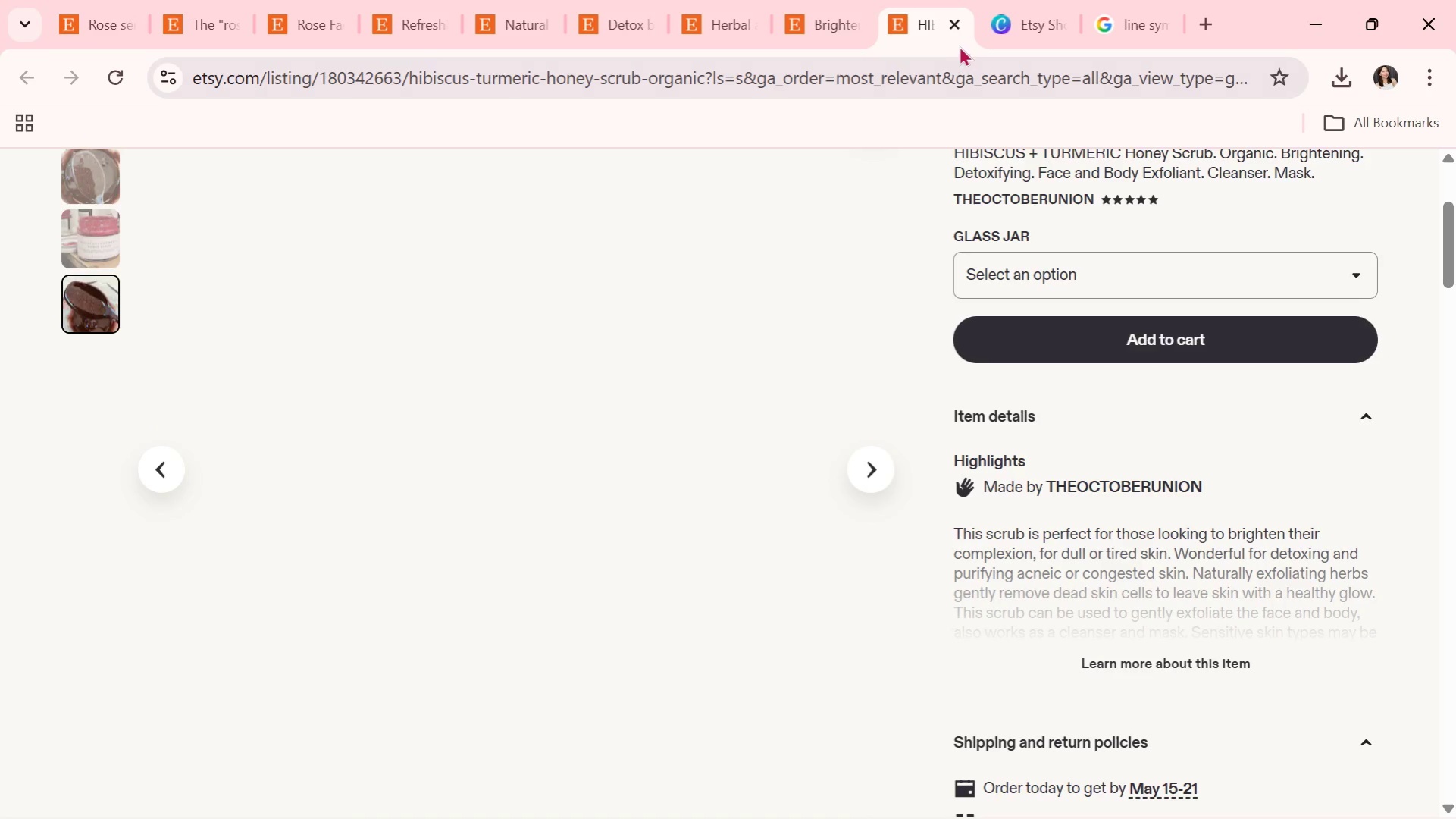 
left_click([951, 32])
 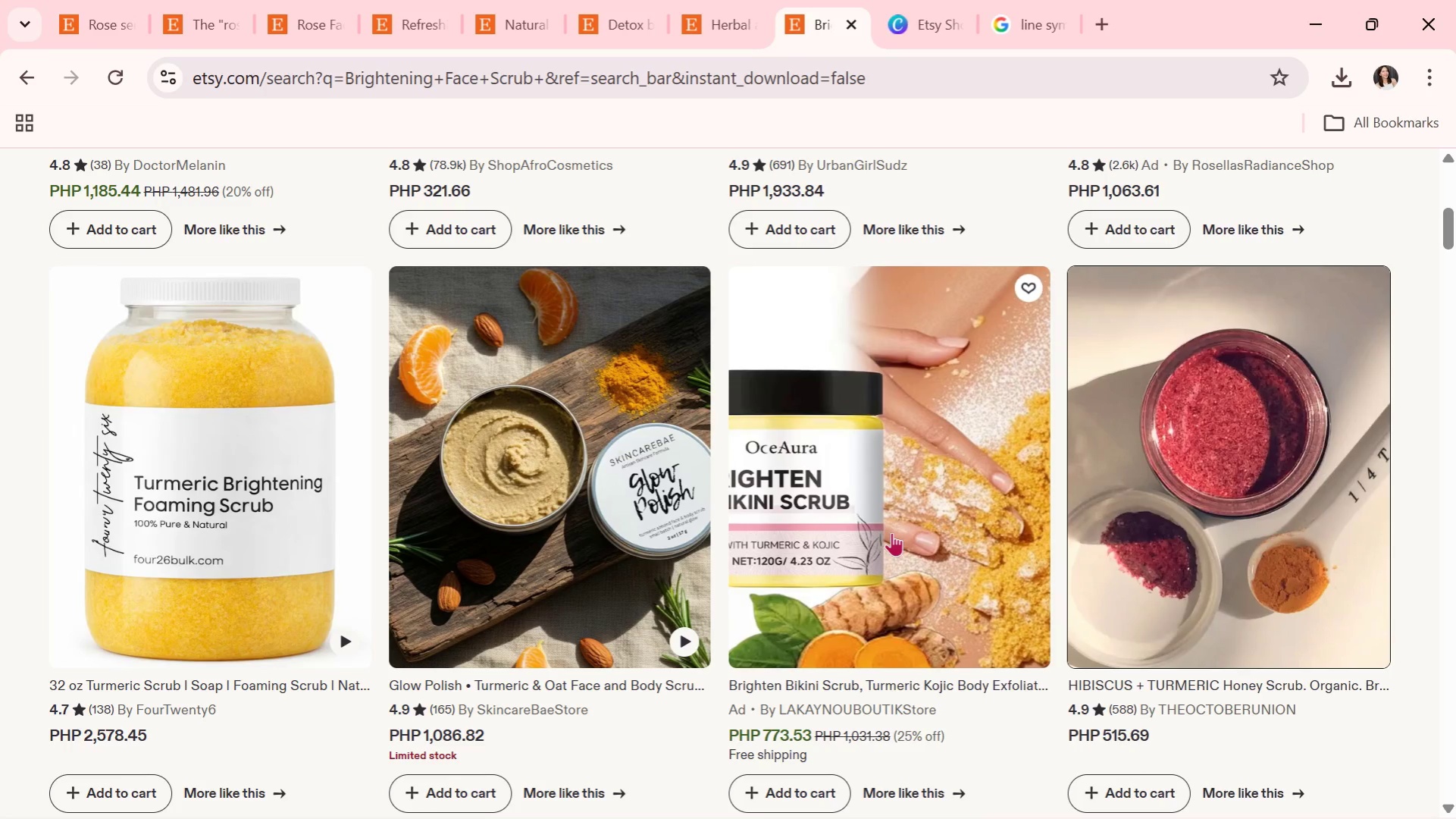 
scroll: coordinate [945, 523], scroll_direction: down, amount: 4.0
 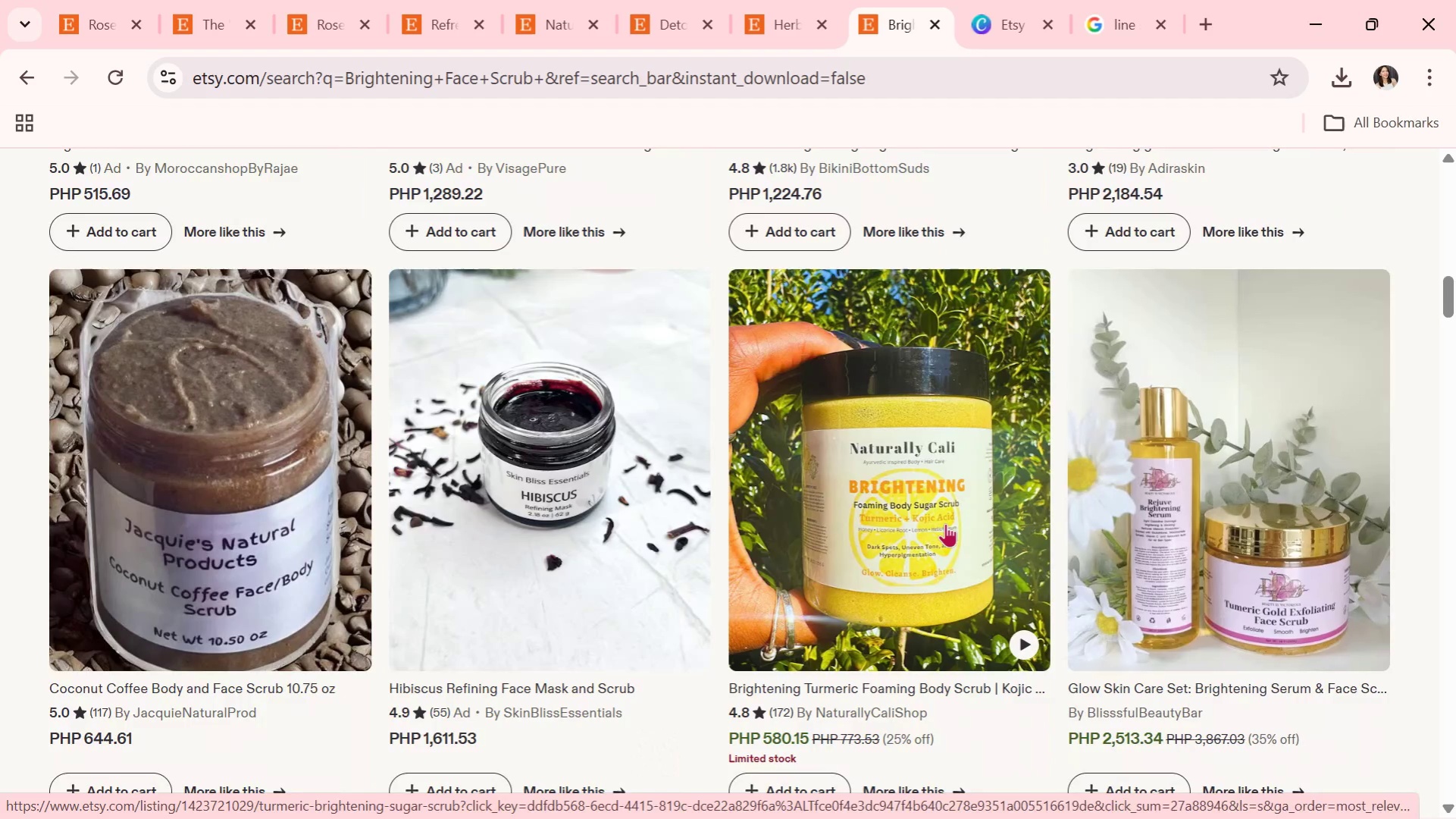 
scroll: coordinate [1147, 442], scroll_direction: up, amount: 6.0
 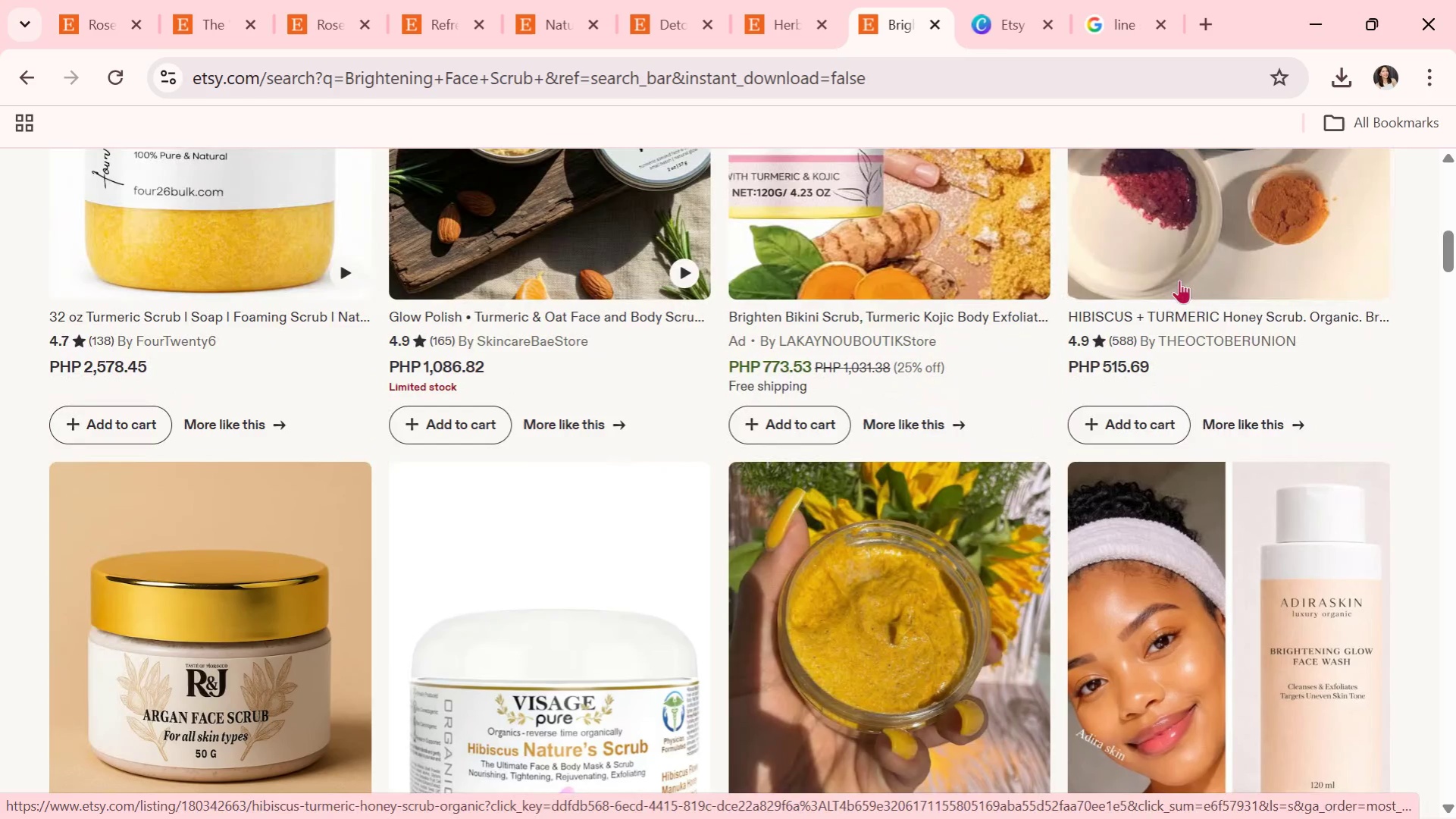 
left_click([1182, 270])
 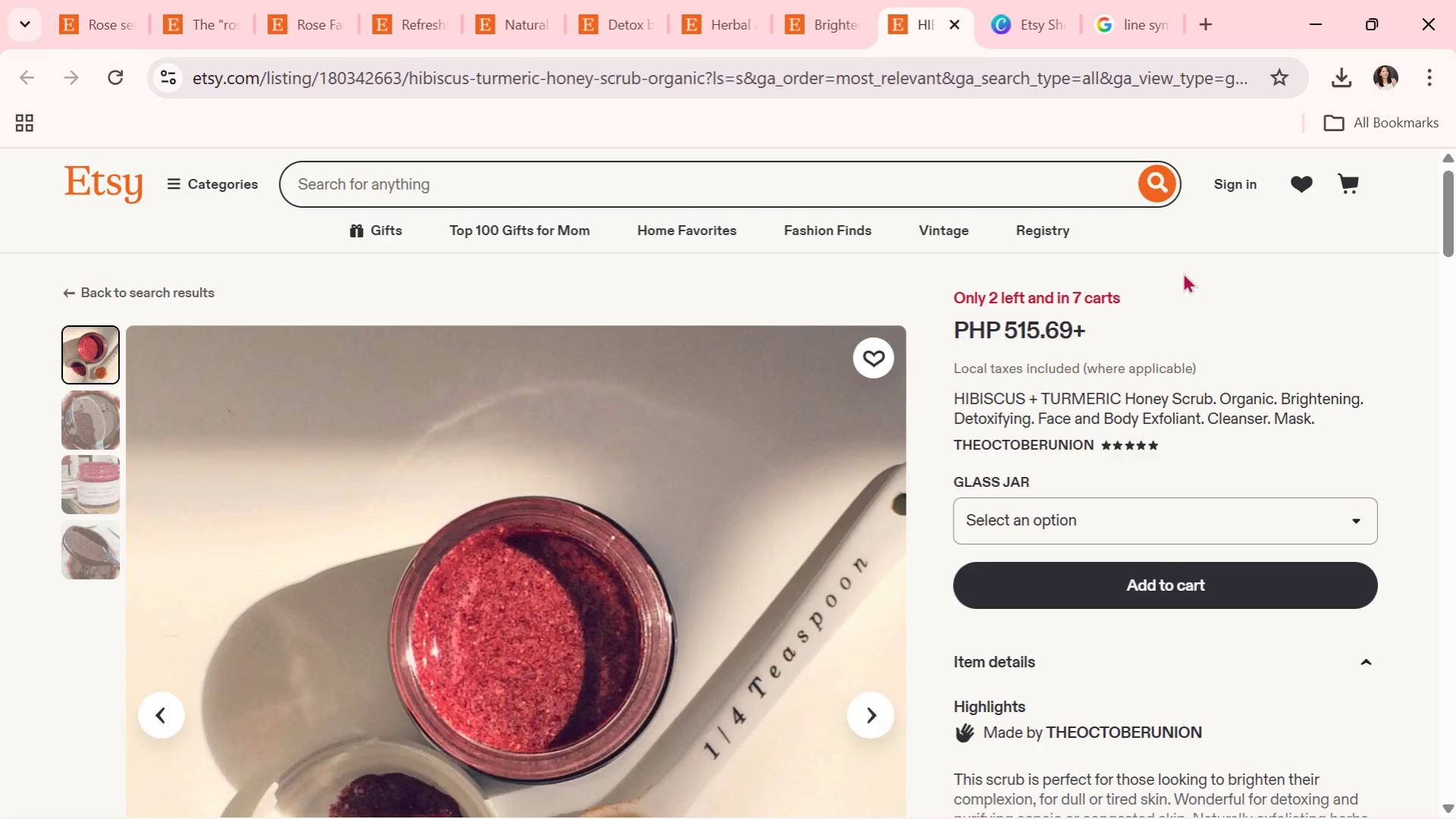 
wait(8.73)
 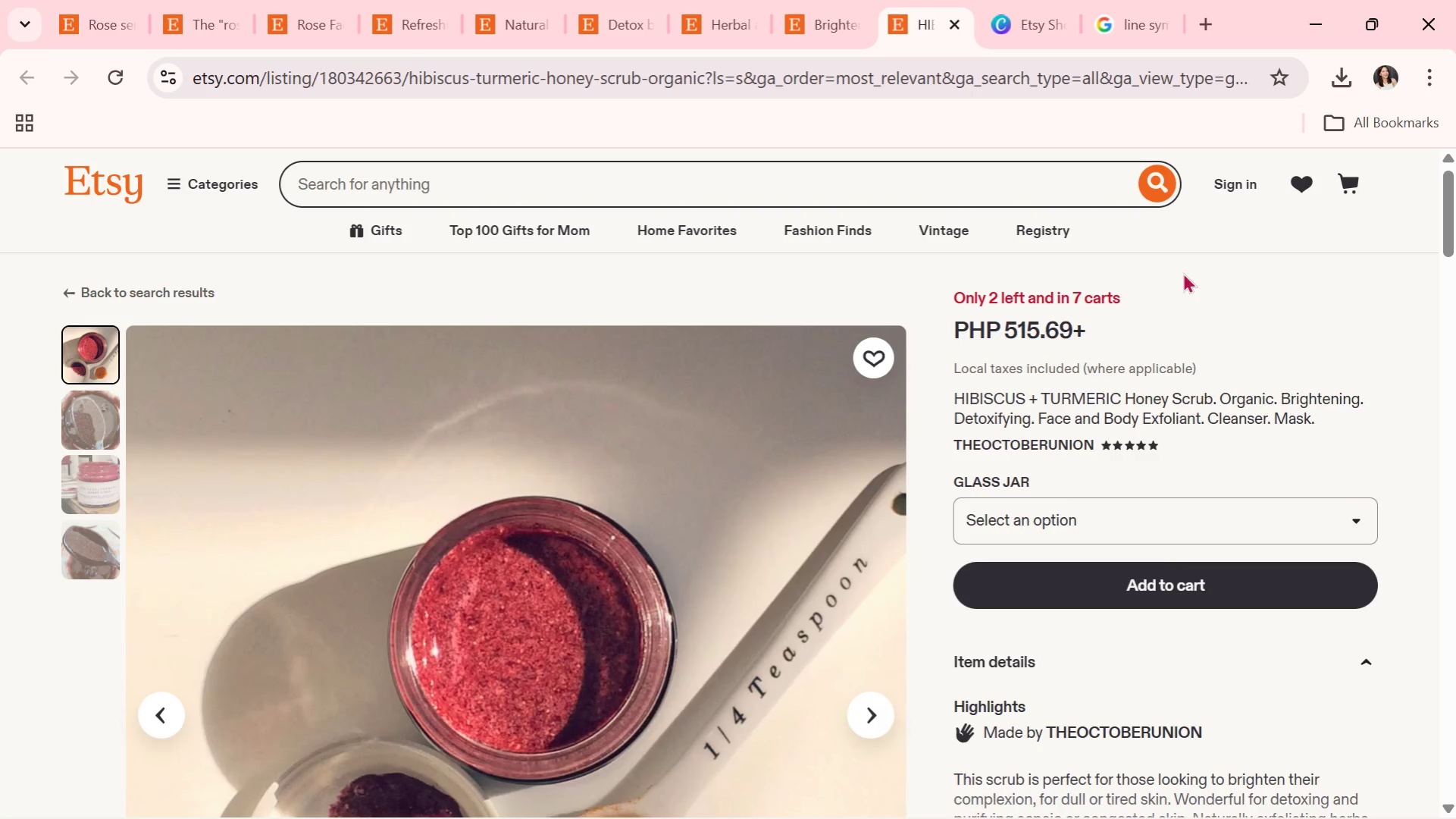 
scroll: coordinate [703, 588], scroll_direction: down, amount: 1.0
 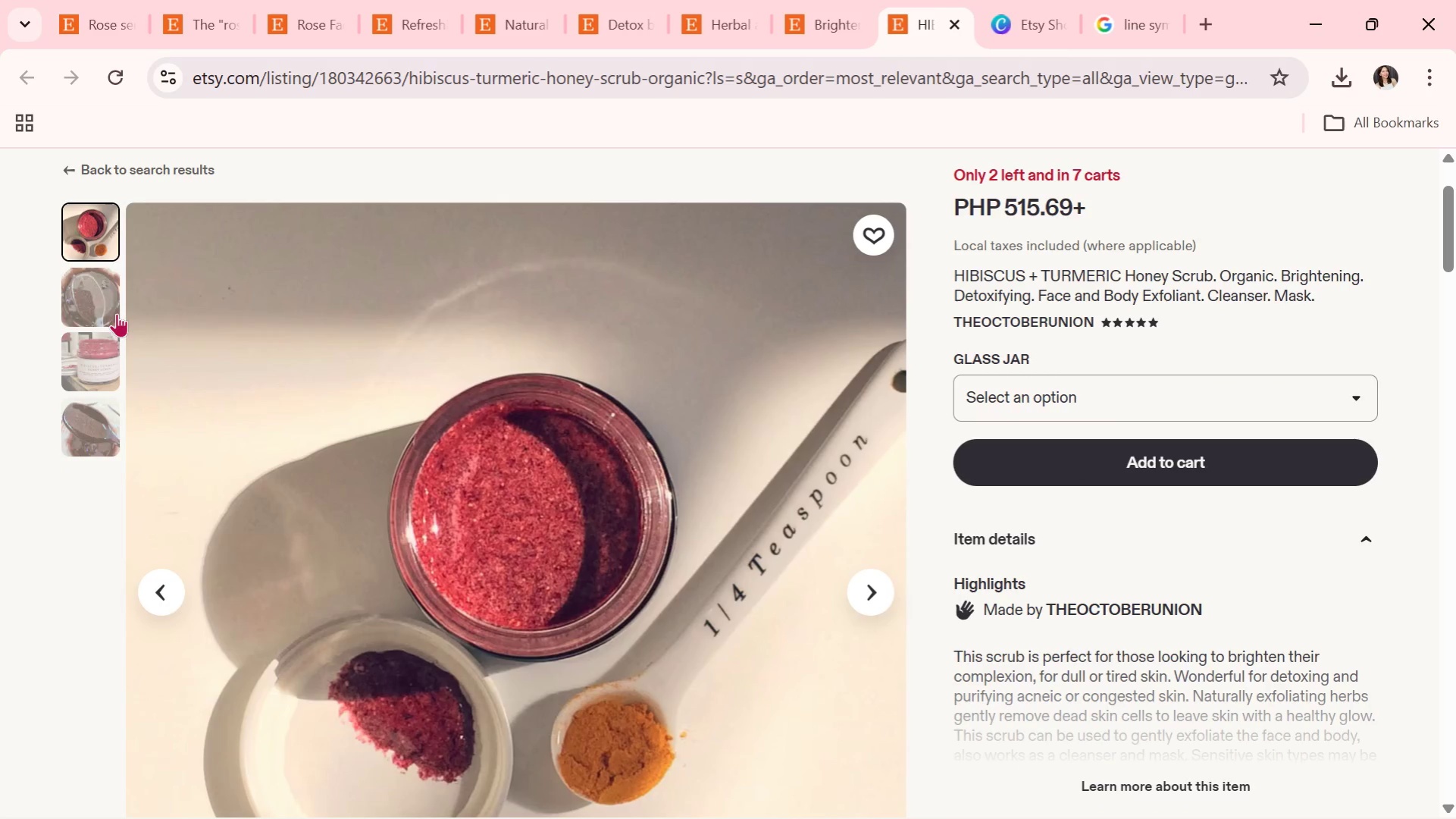 
left_click([115, 313])
 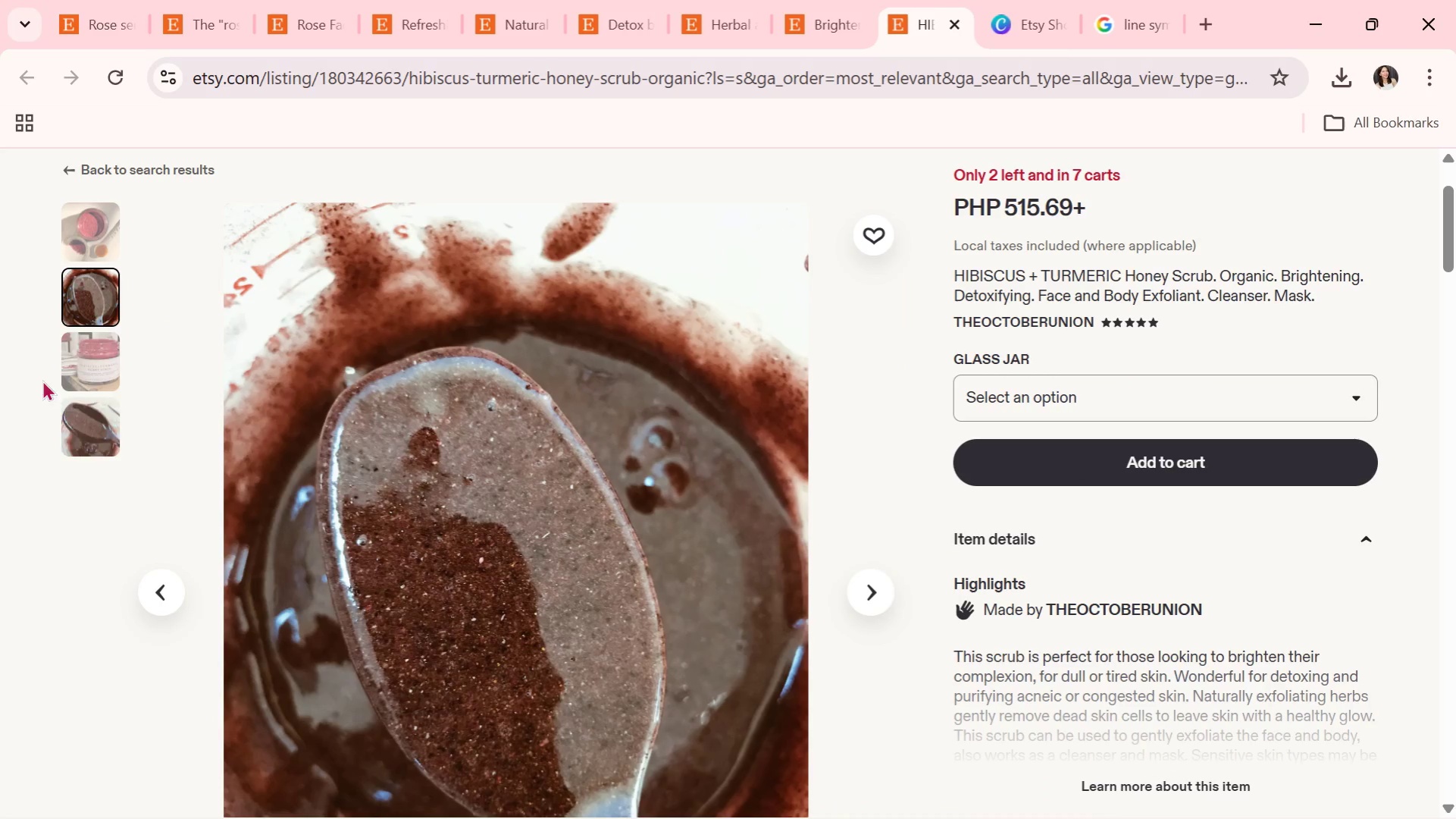 
left_click([103, 441])
 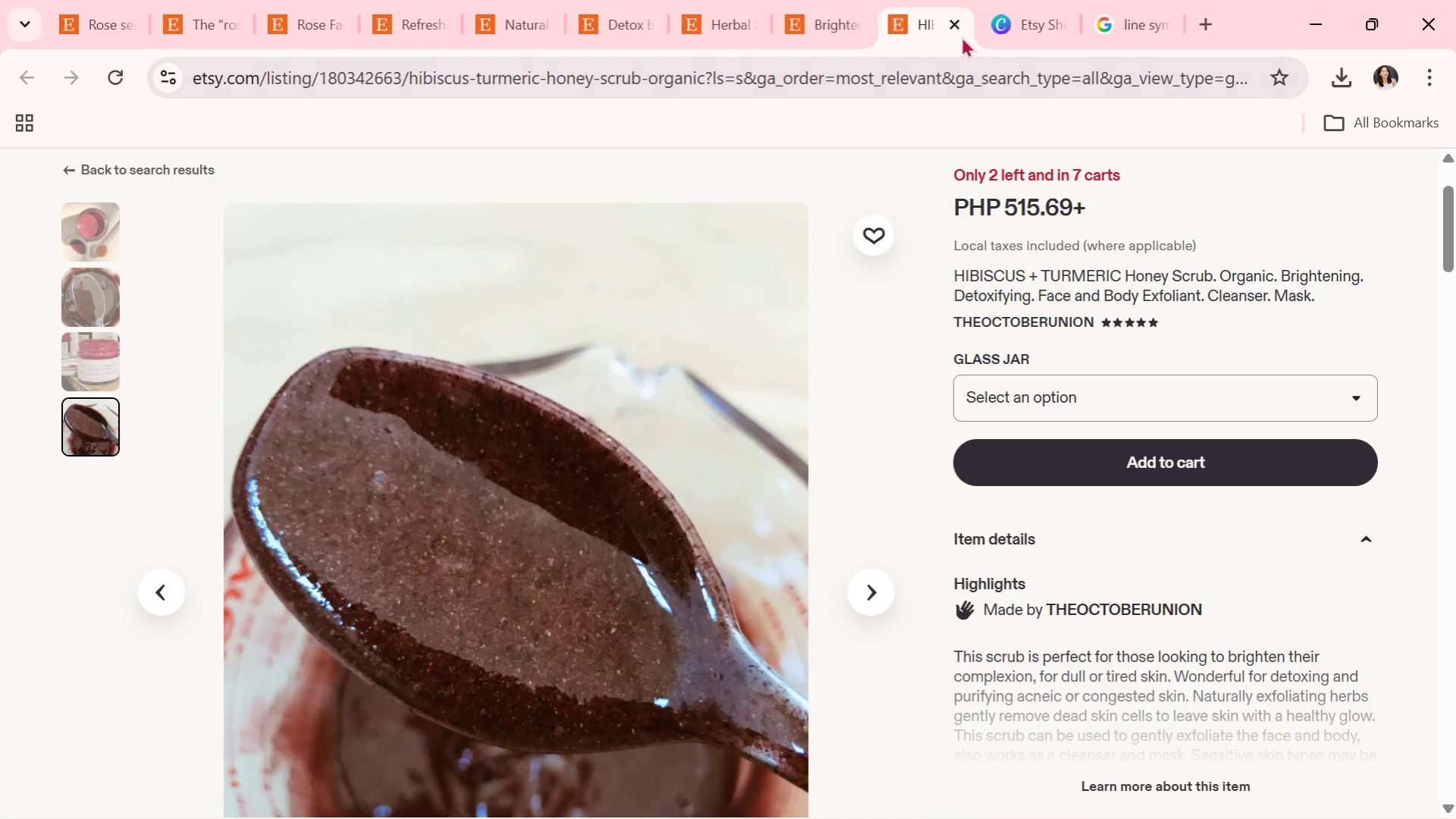 
left_click([953, 19])
 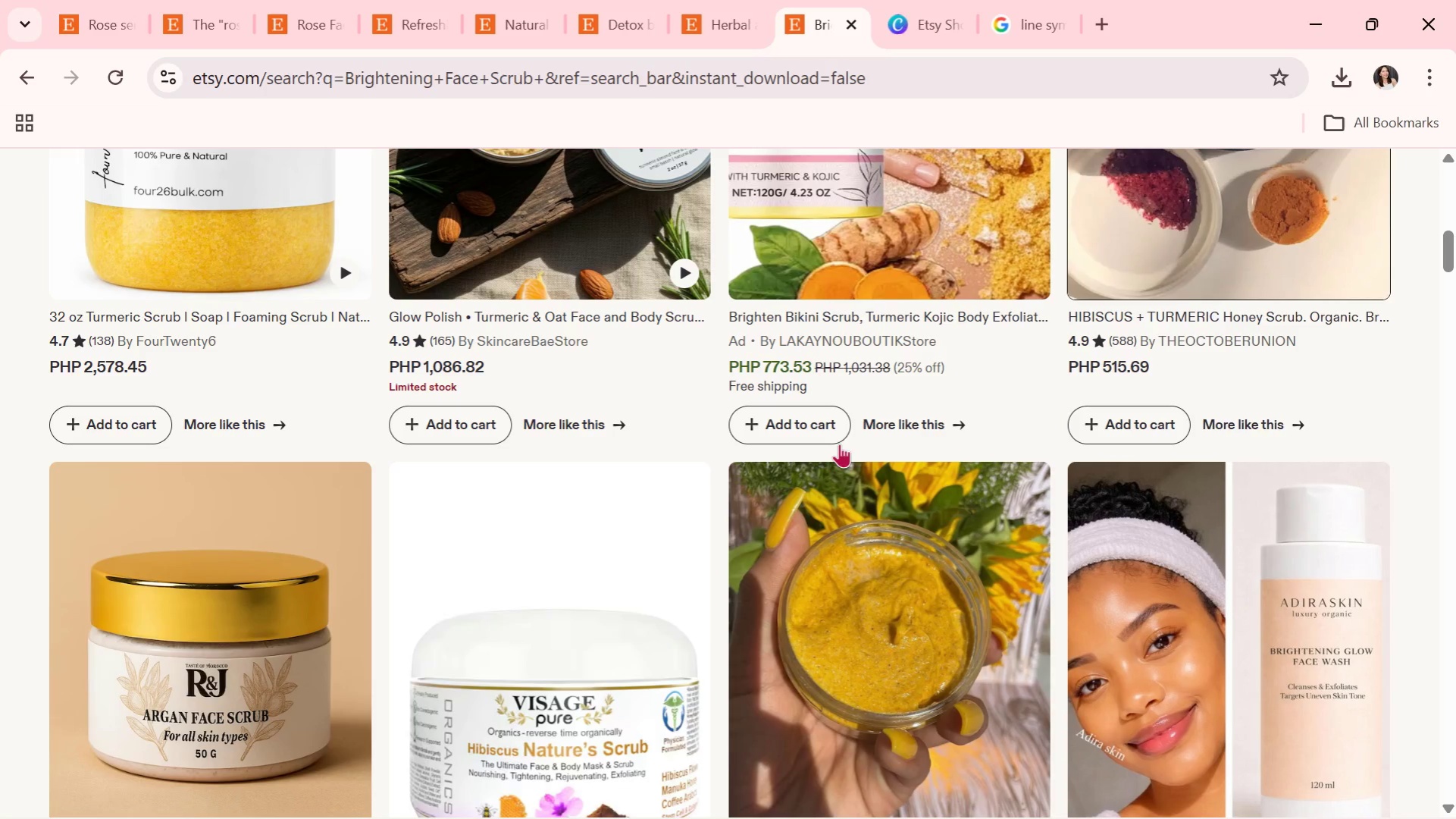 
scroll: coordinate [1207, 555], scroll_direction: down, amount: 18.0
 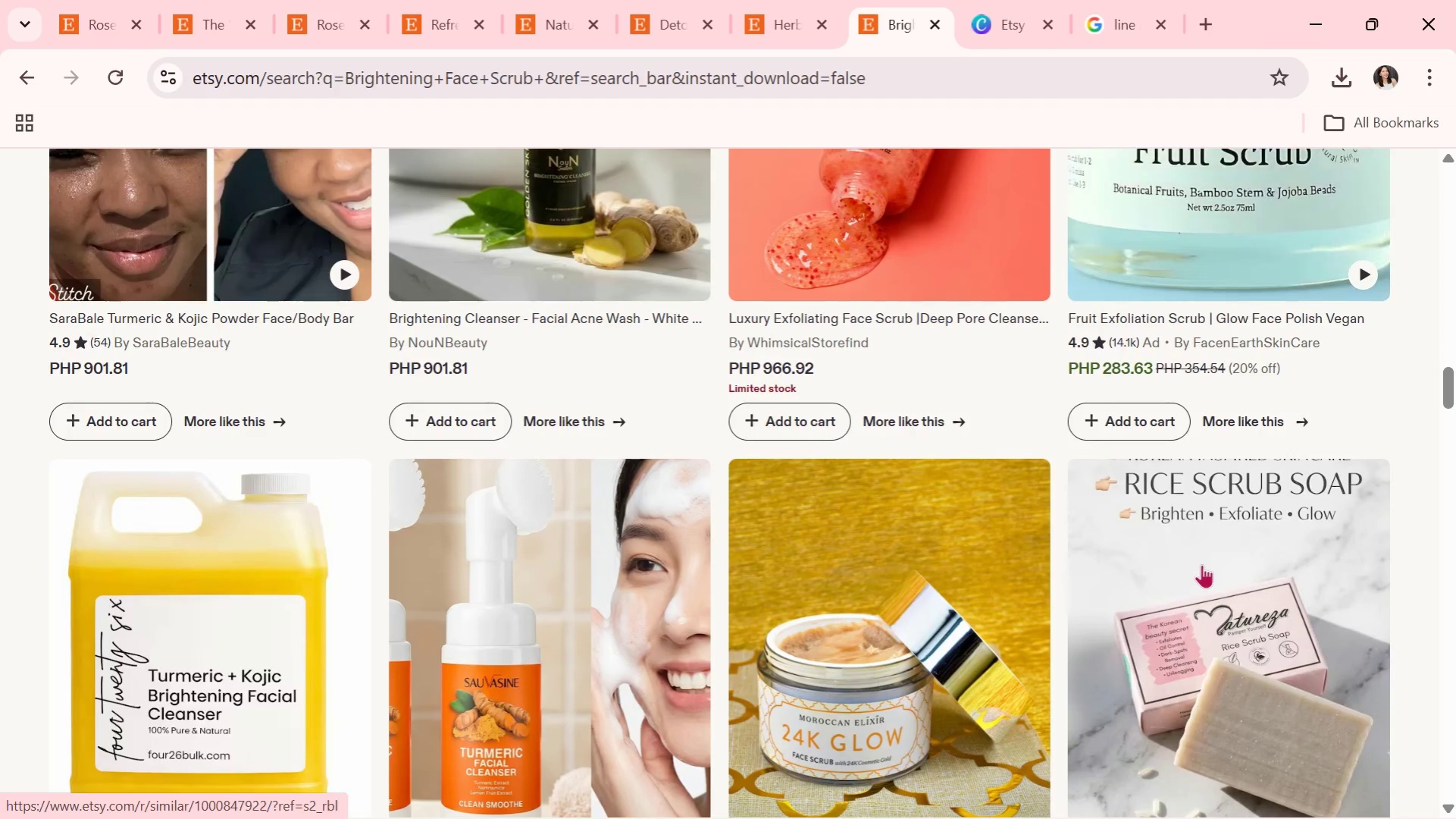 
scroll: coordinate [537, 567], scroll_direction: down, amount: 7.0
 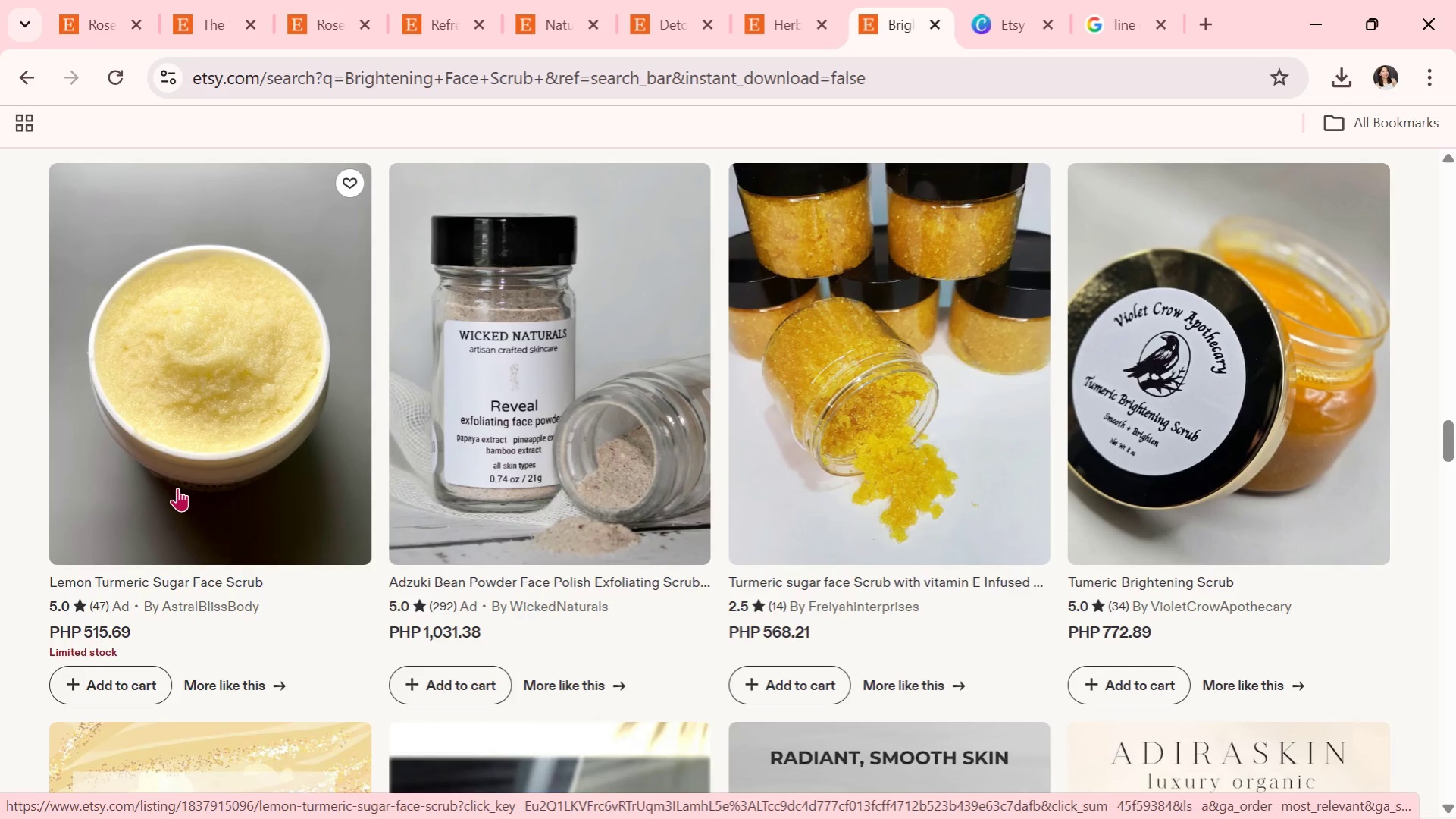 
left_click([177, 488])
 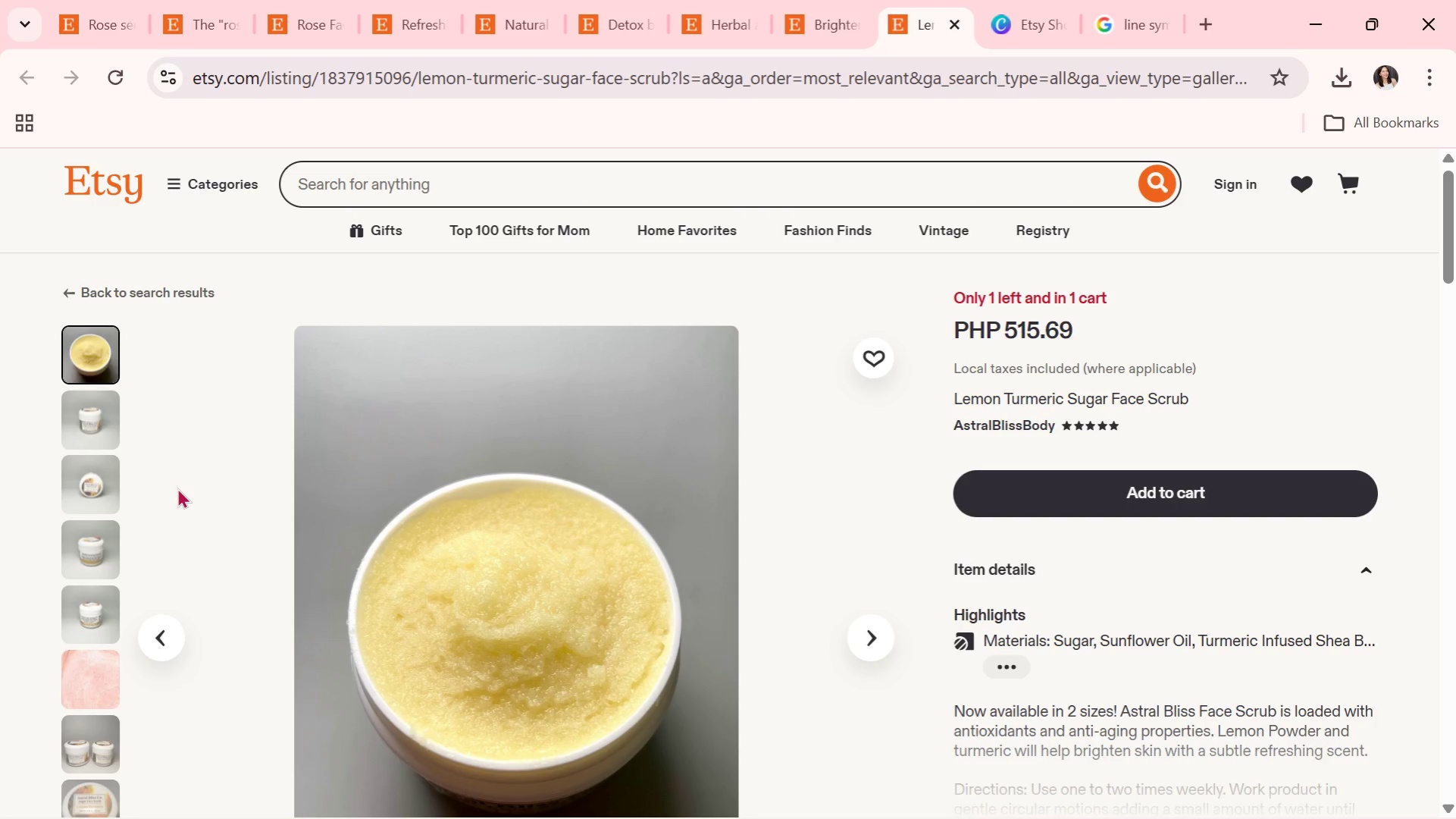 
wait(39.38)
 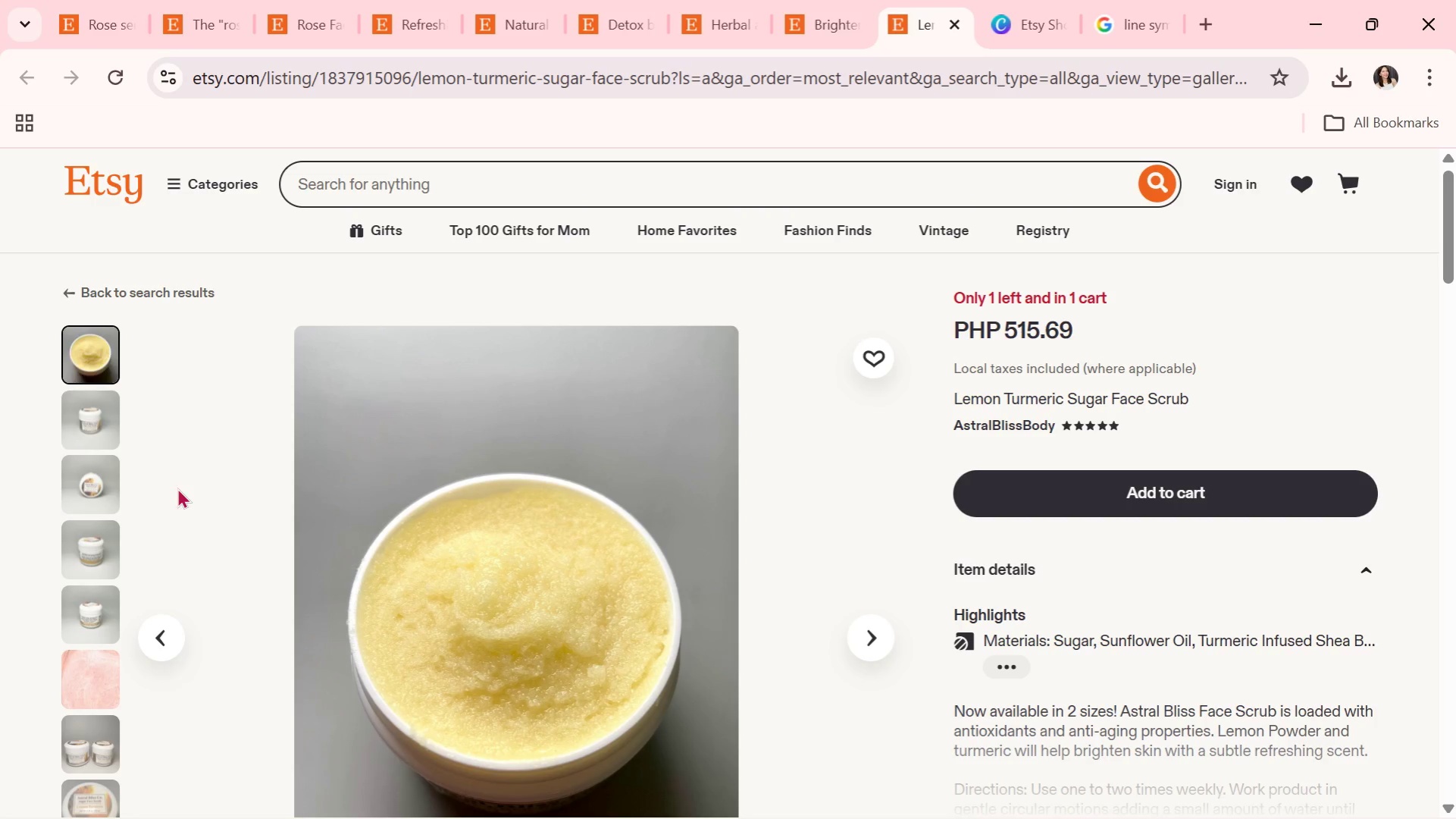 
scroll: coordinate [146, 636], scroll_direction: up, amount: 1.0
 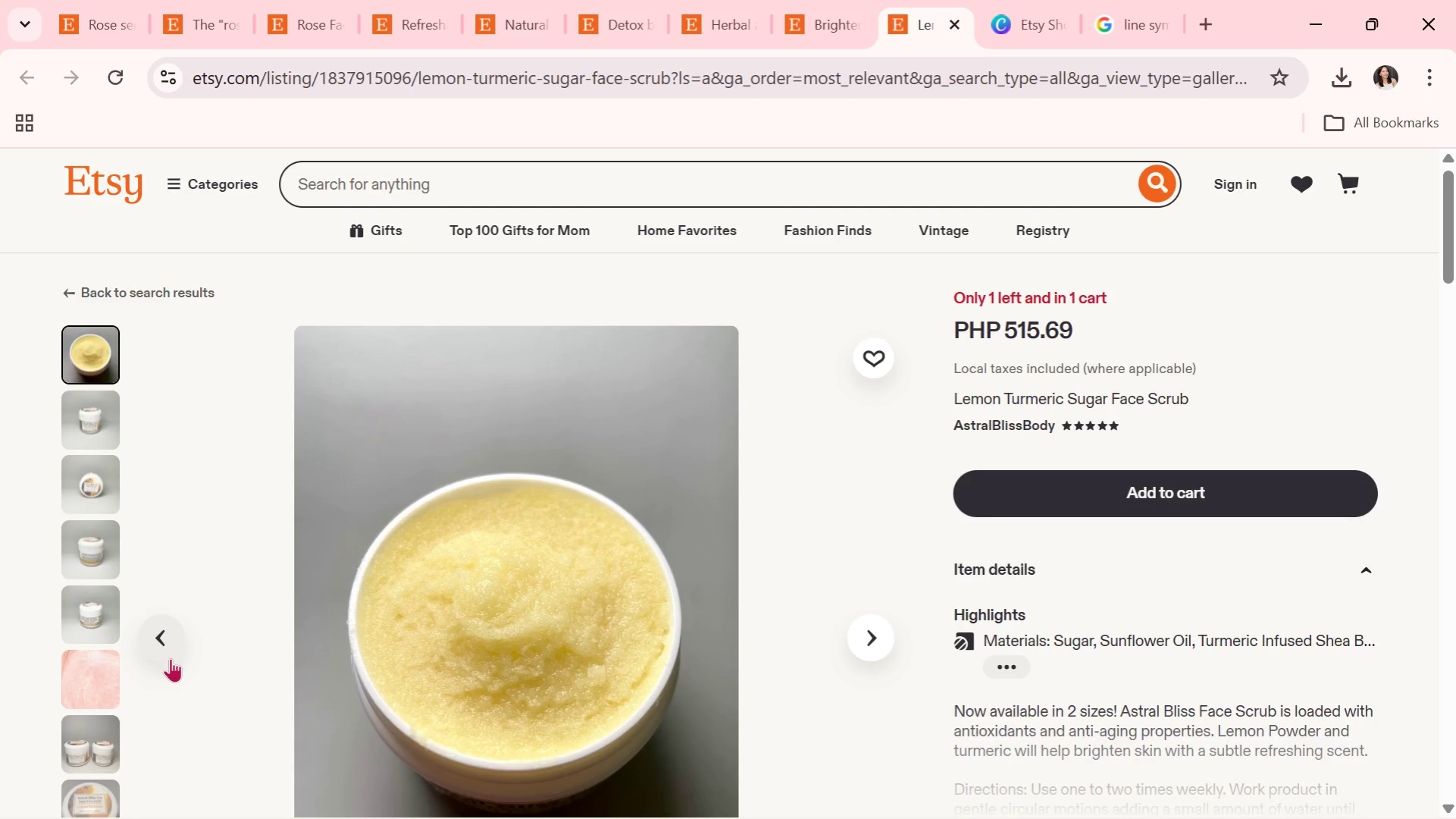 
scroll: coordinate [171, 659], scroll_direction: down, amount: 1.0
 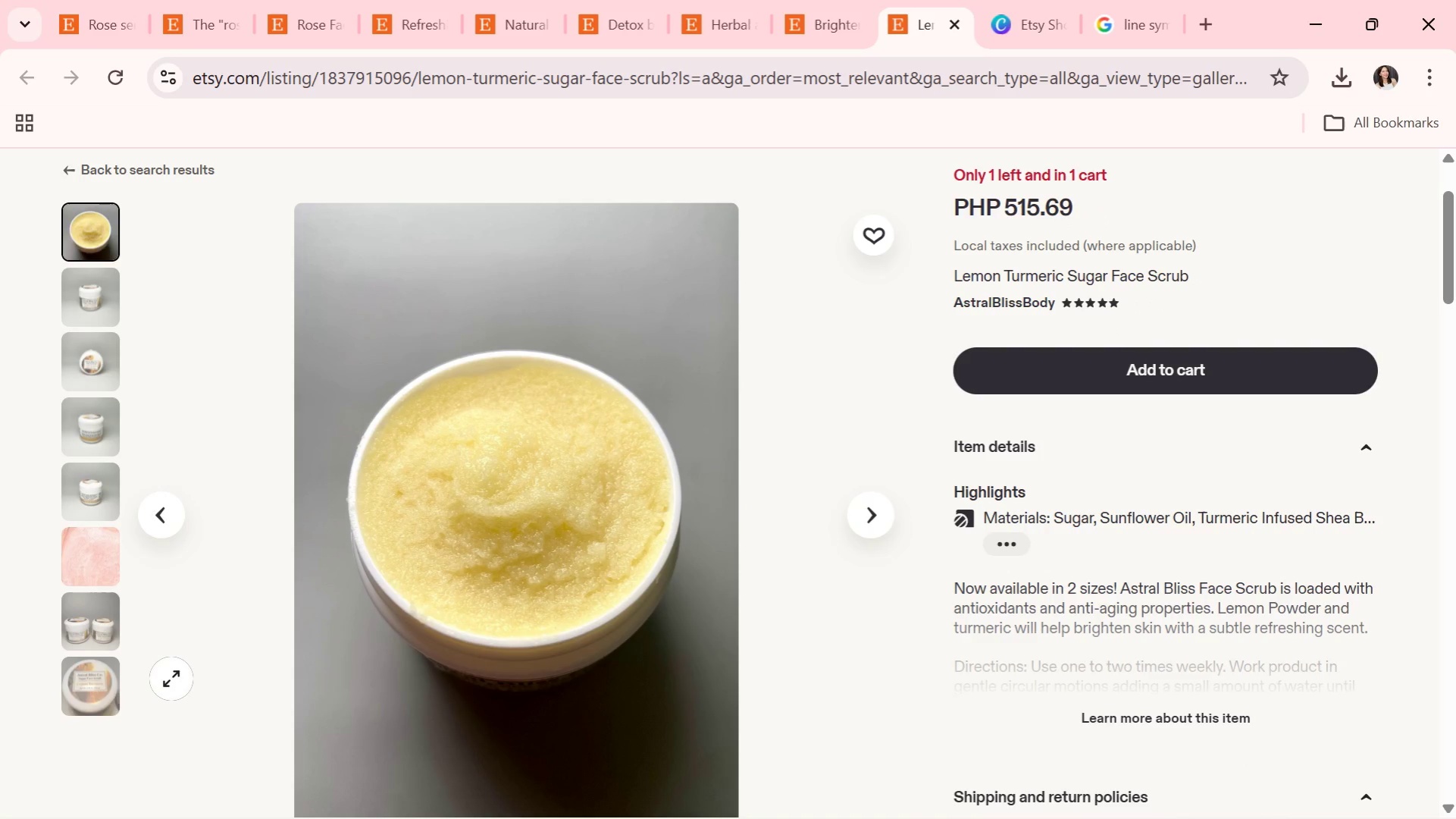 
wait(10.69)
 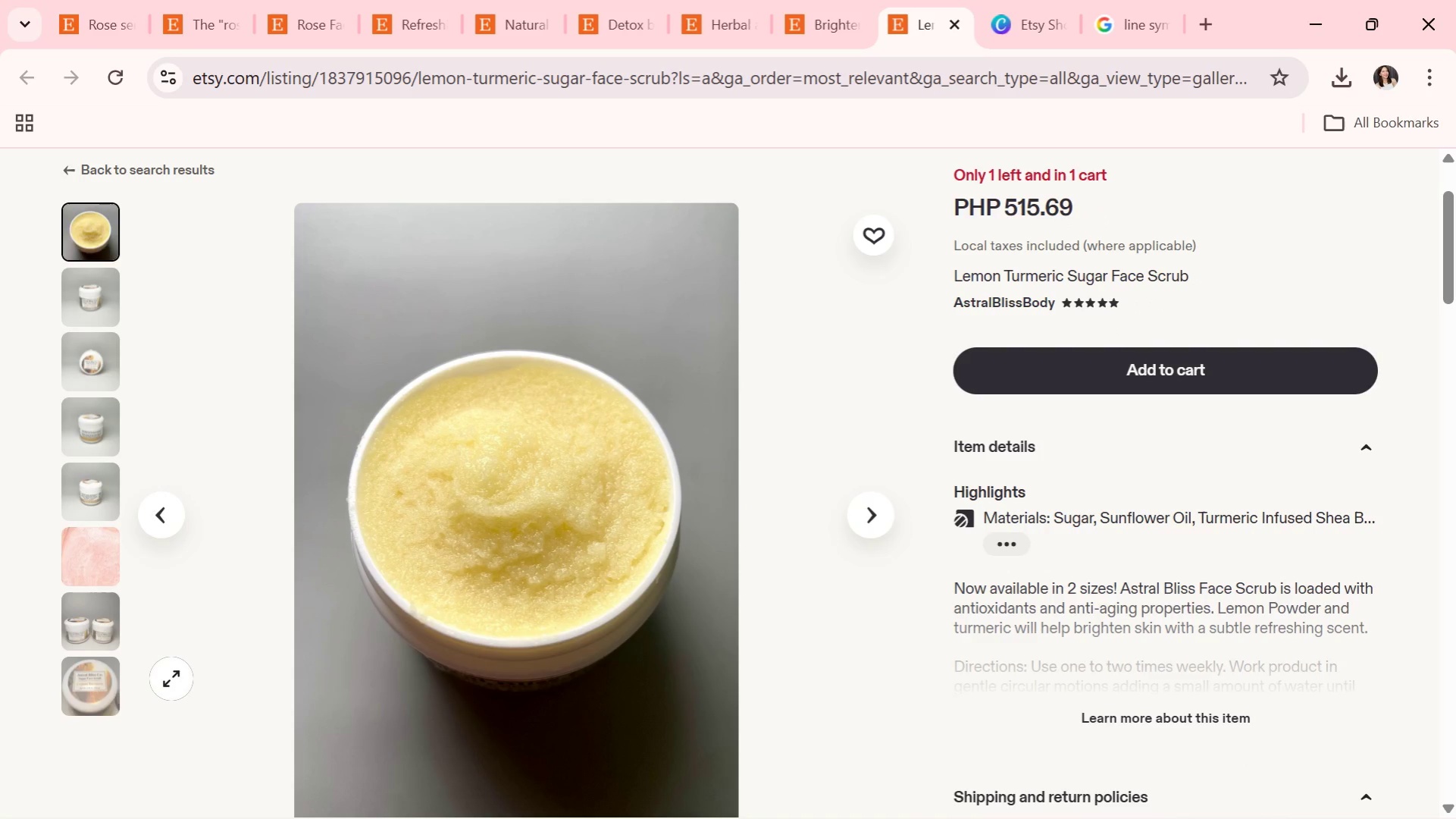 
scroll: coordinate [167, 686], scroll_direction: down, amount: 4.0
 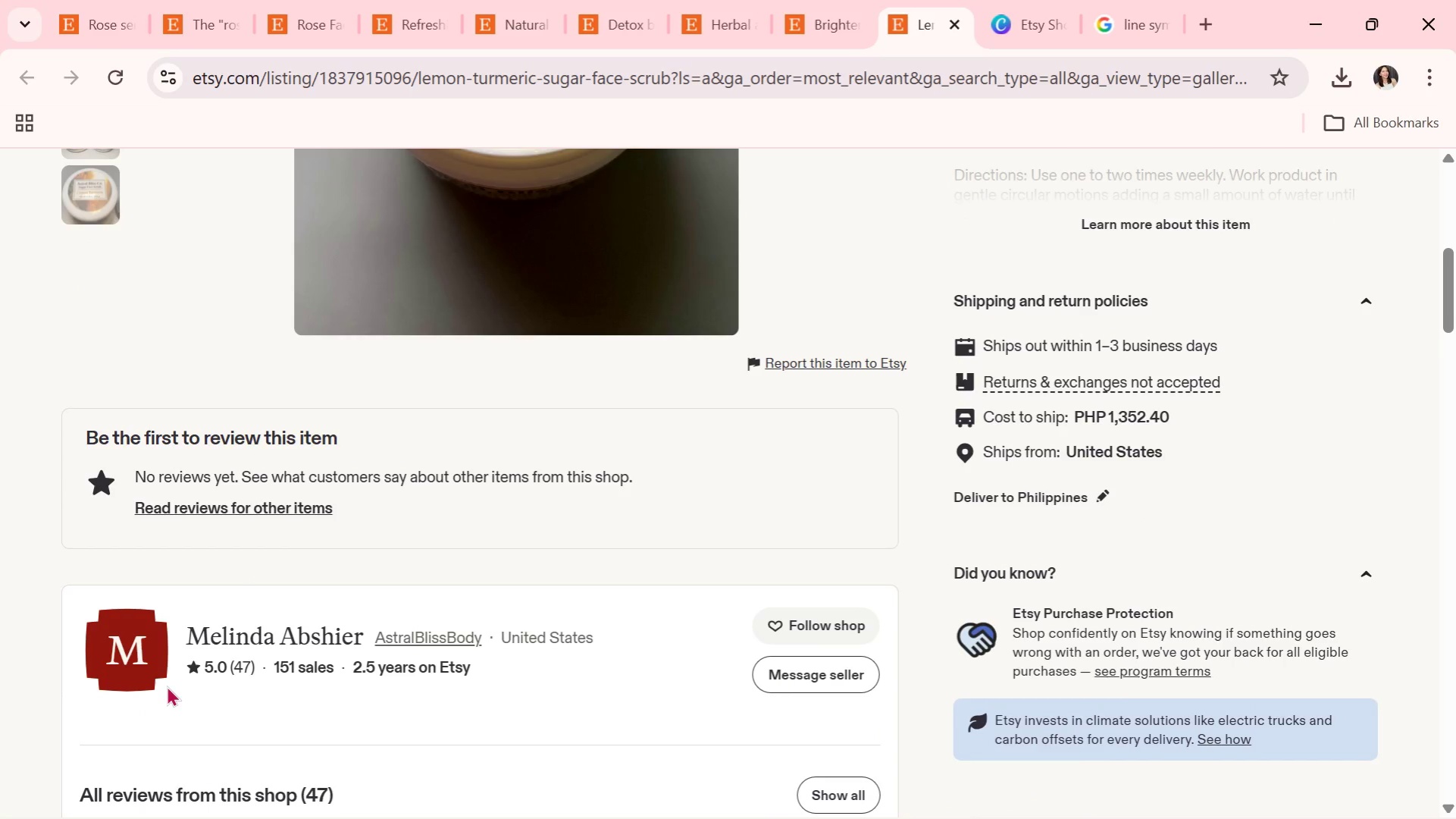 
scroll: coordinate [161, 692], scroll_direction: up, amount: 5.0
 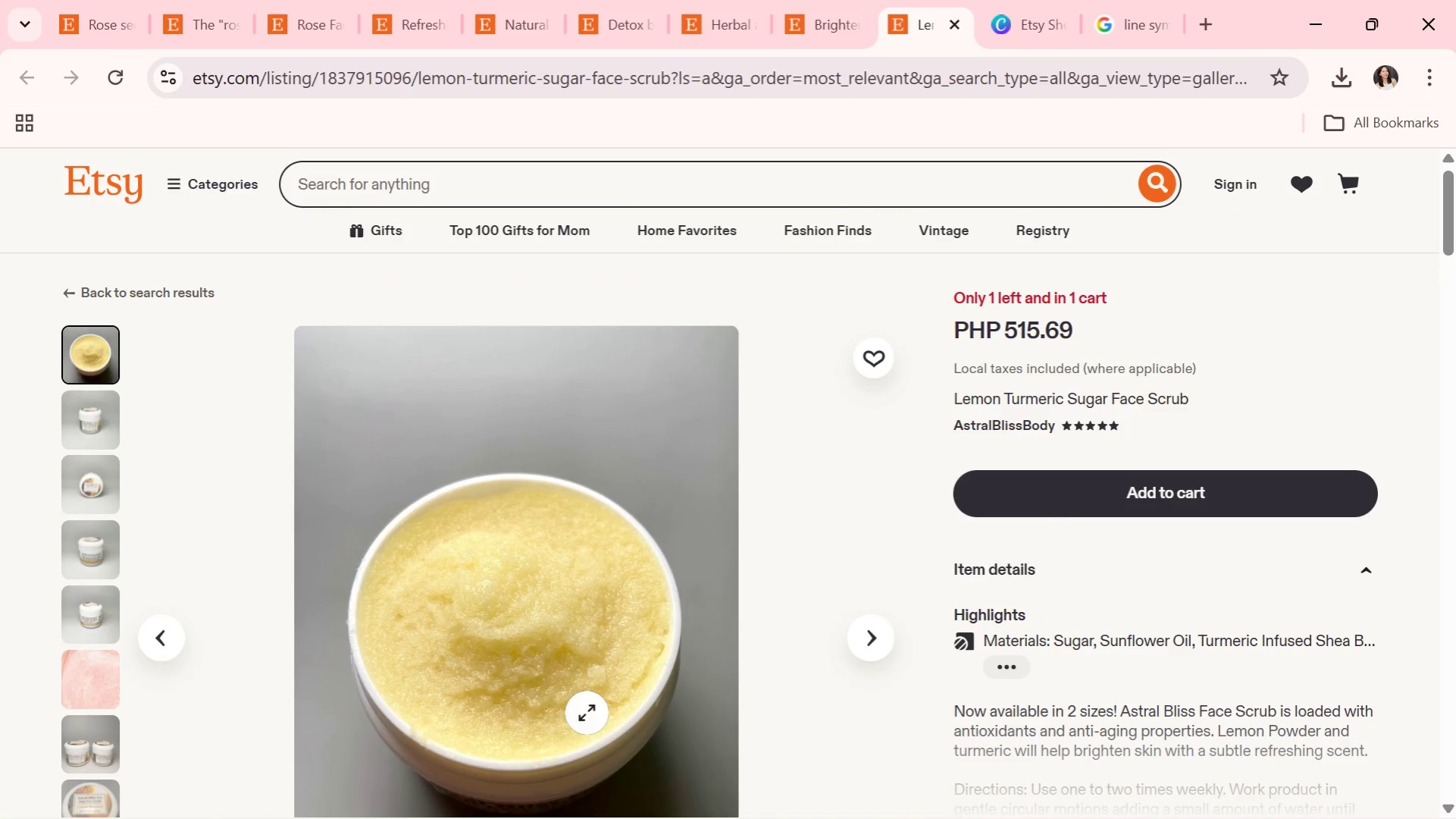 
scroll: coordinate [515, 701], scroll_direction: down, amount: 2.0
 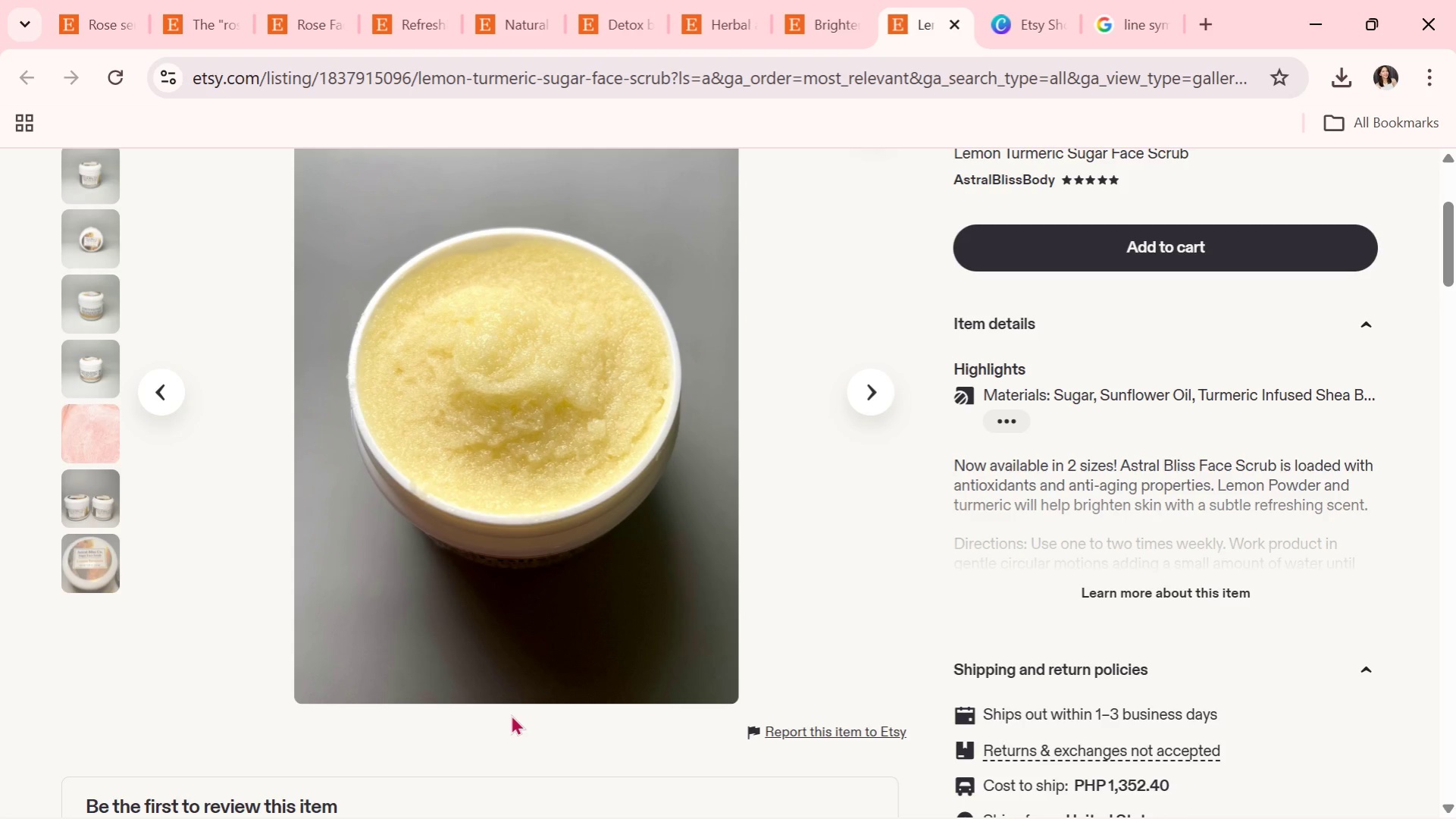 
wait(8.4)
 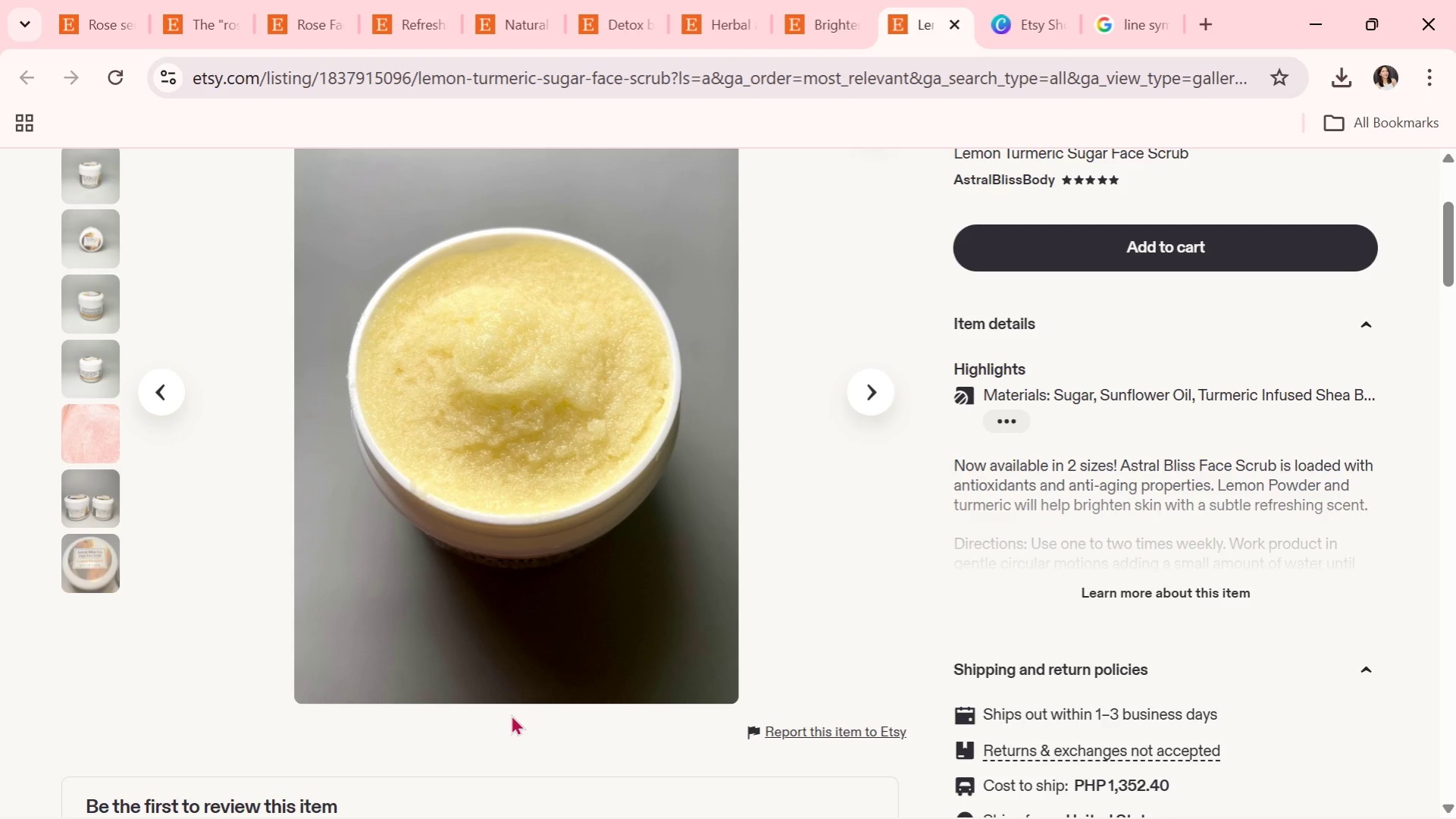 
right_click([509, 514])
 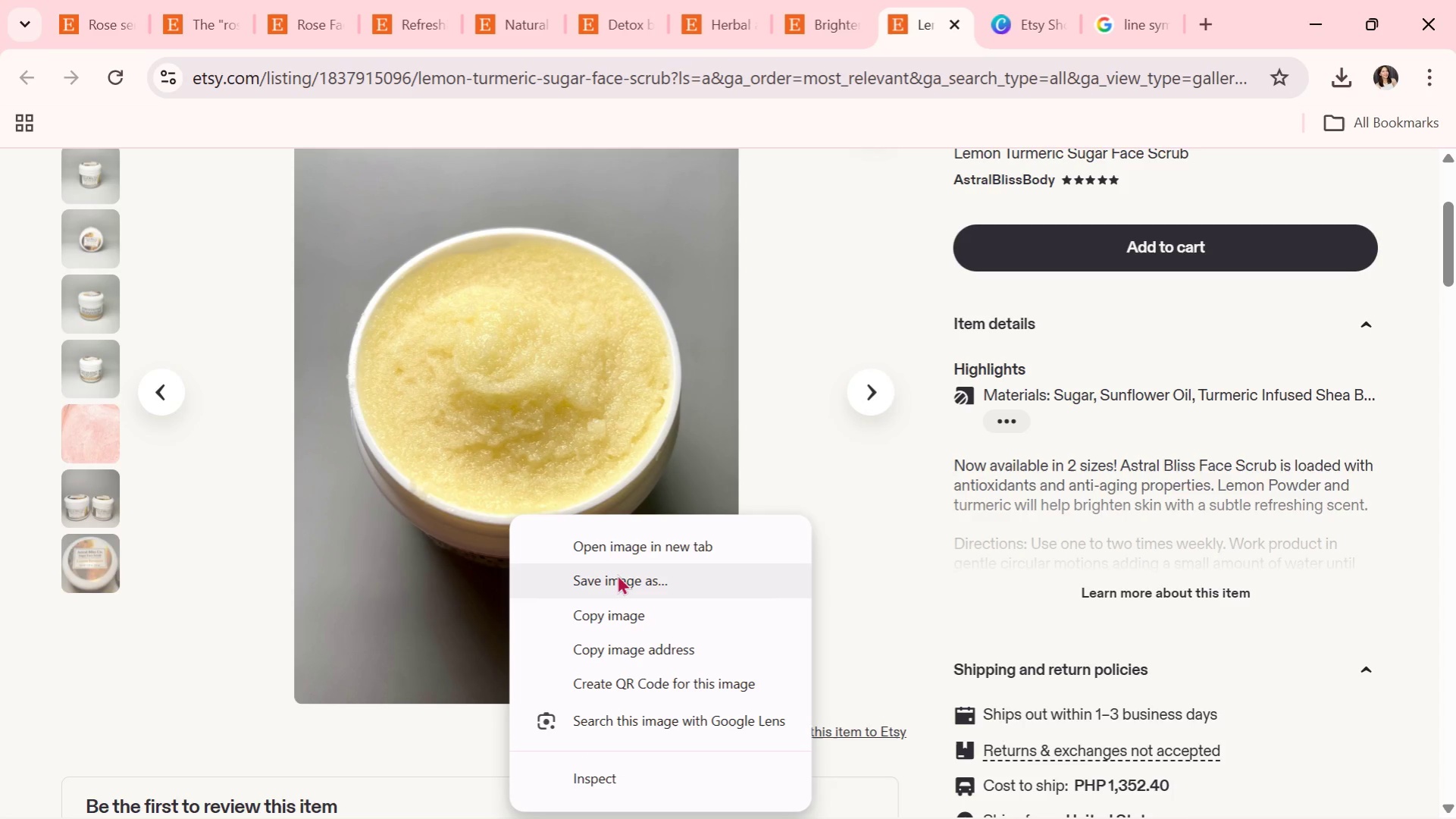 
left_click([613, 592])
 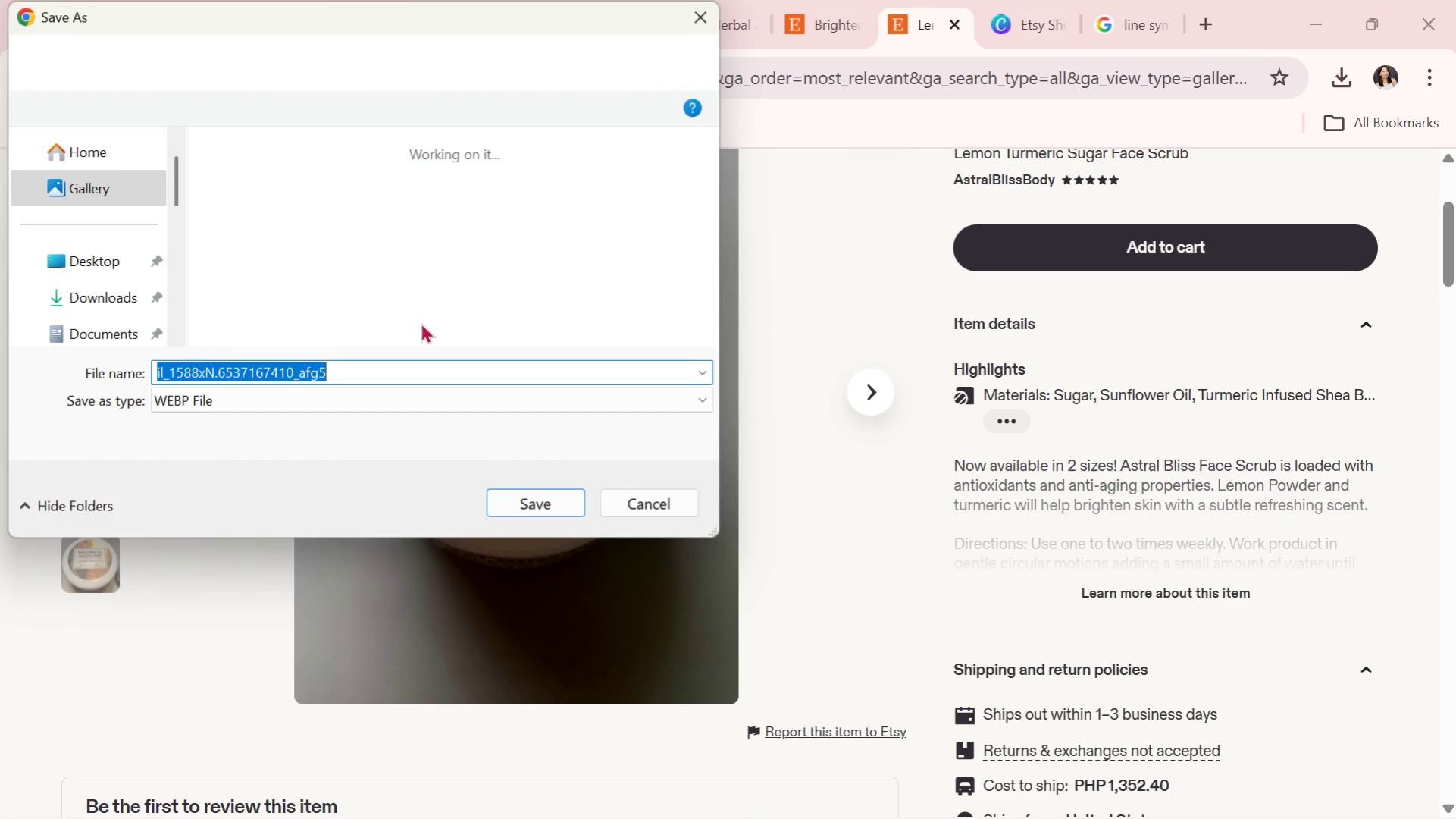 
double_click([65, 254])
 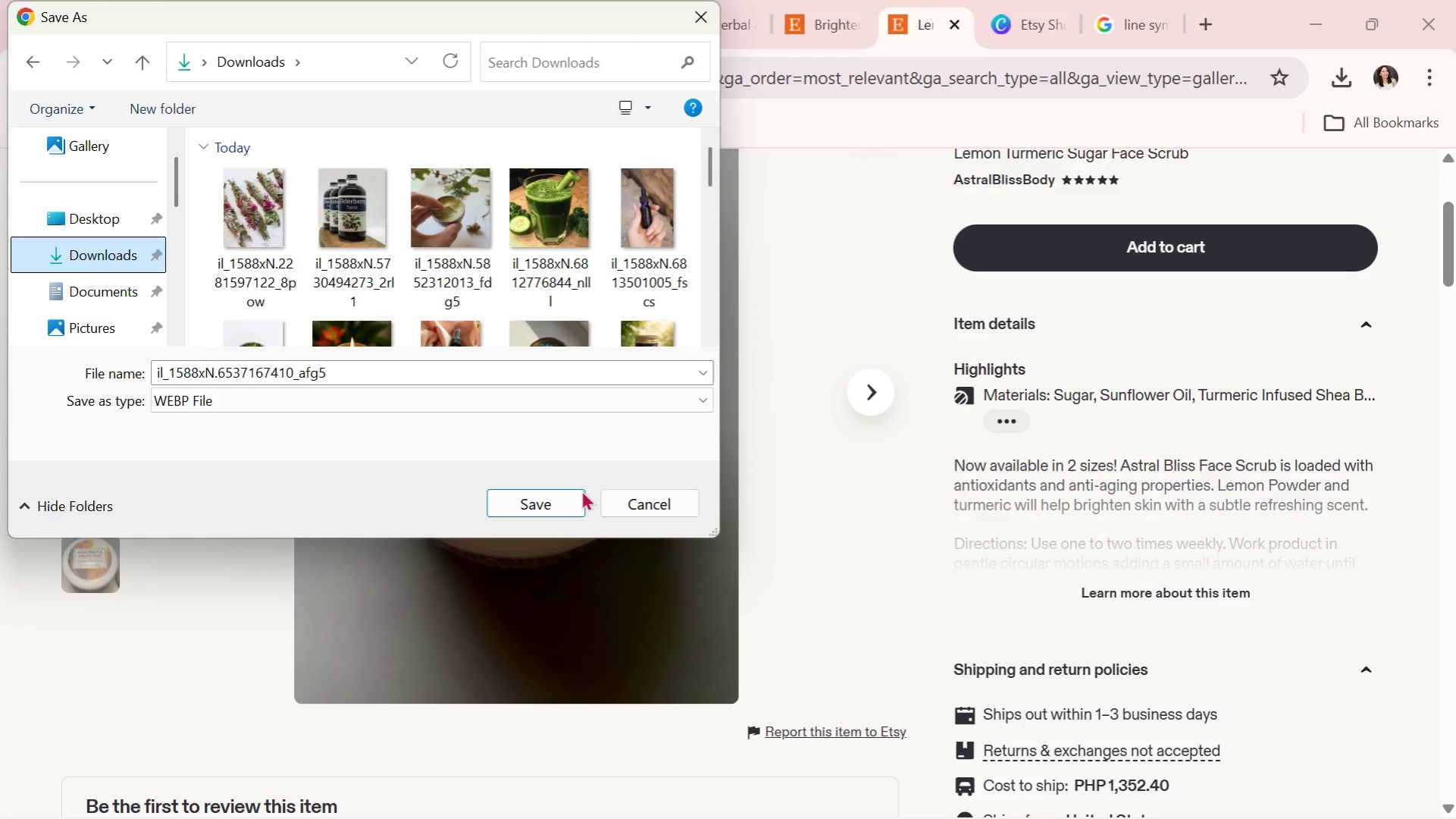 
left_click([557, 500])
 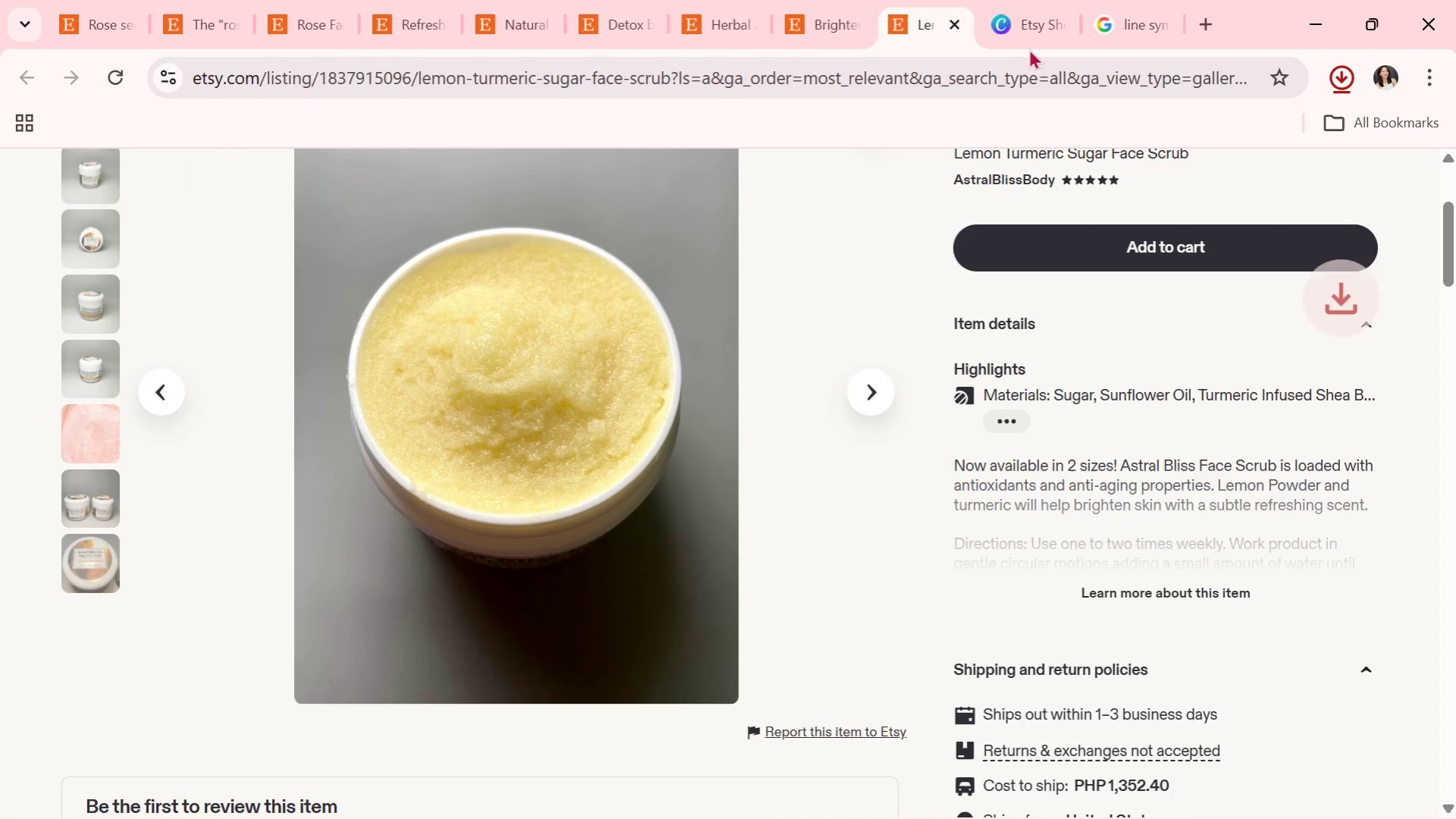 
left_click([1015, 13])
 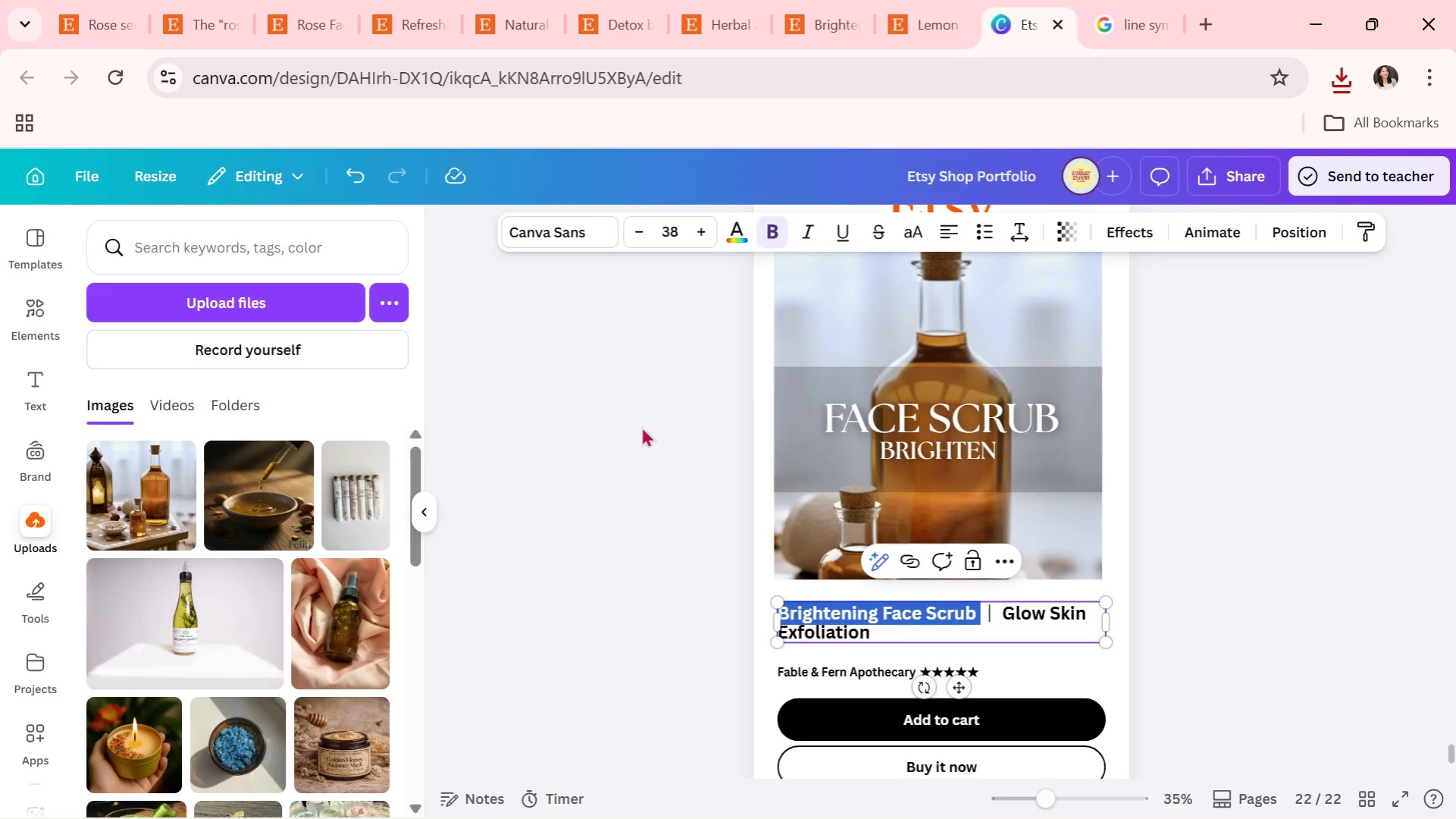 
left_click([641, 426])
 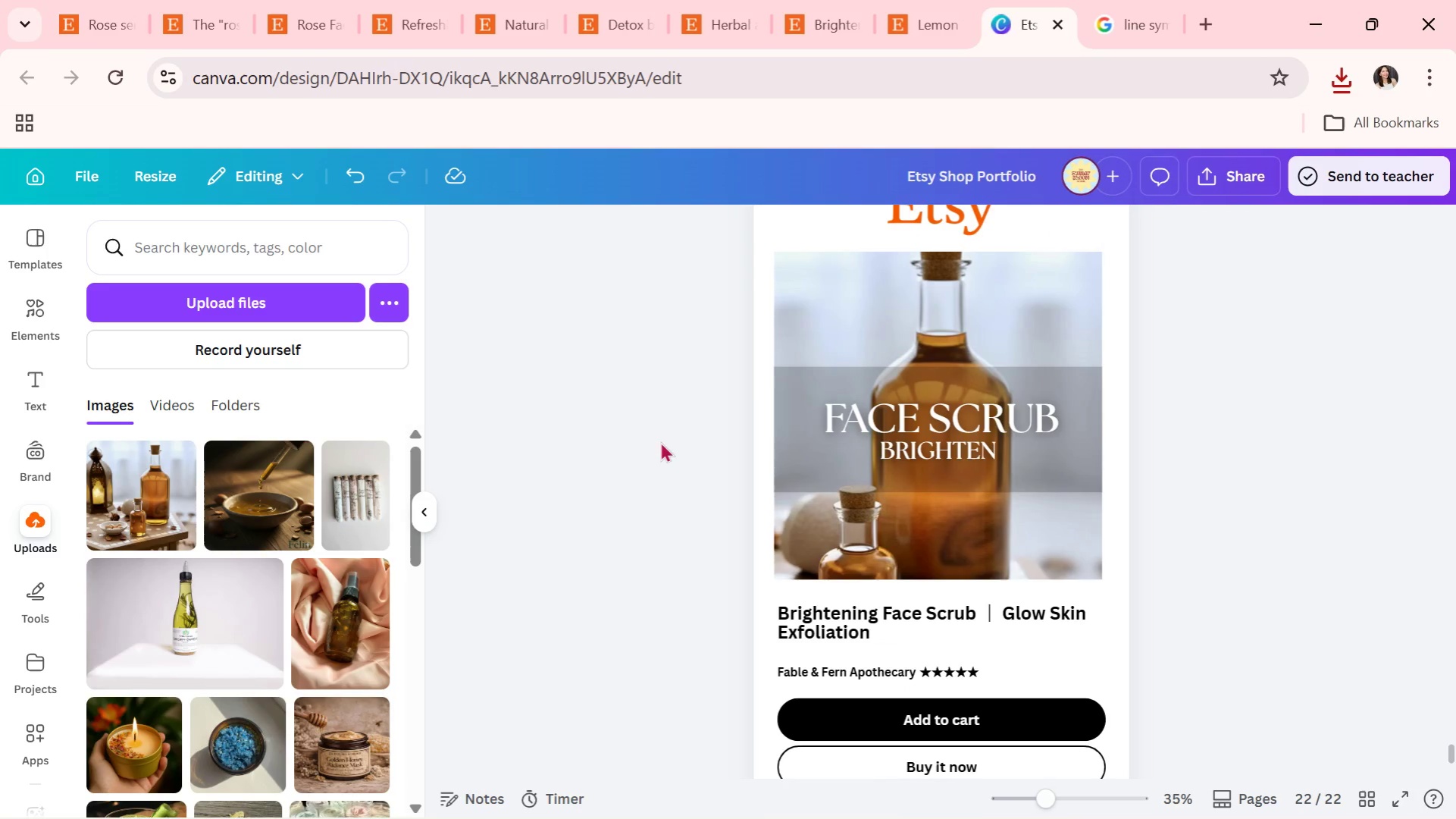 
scroll: coordinate [725, 490], scroll_direction: none, amount: 0.0
 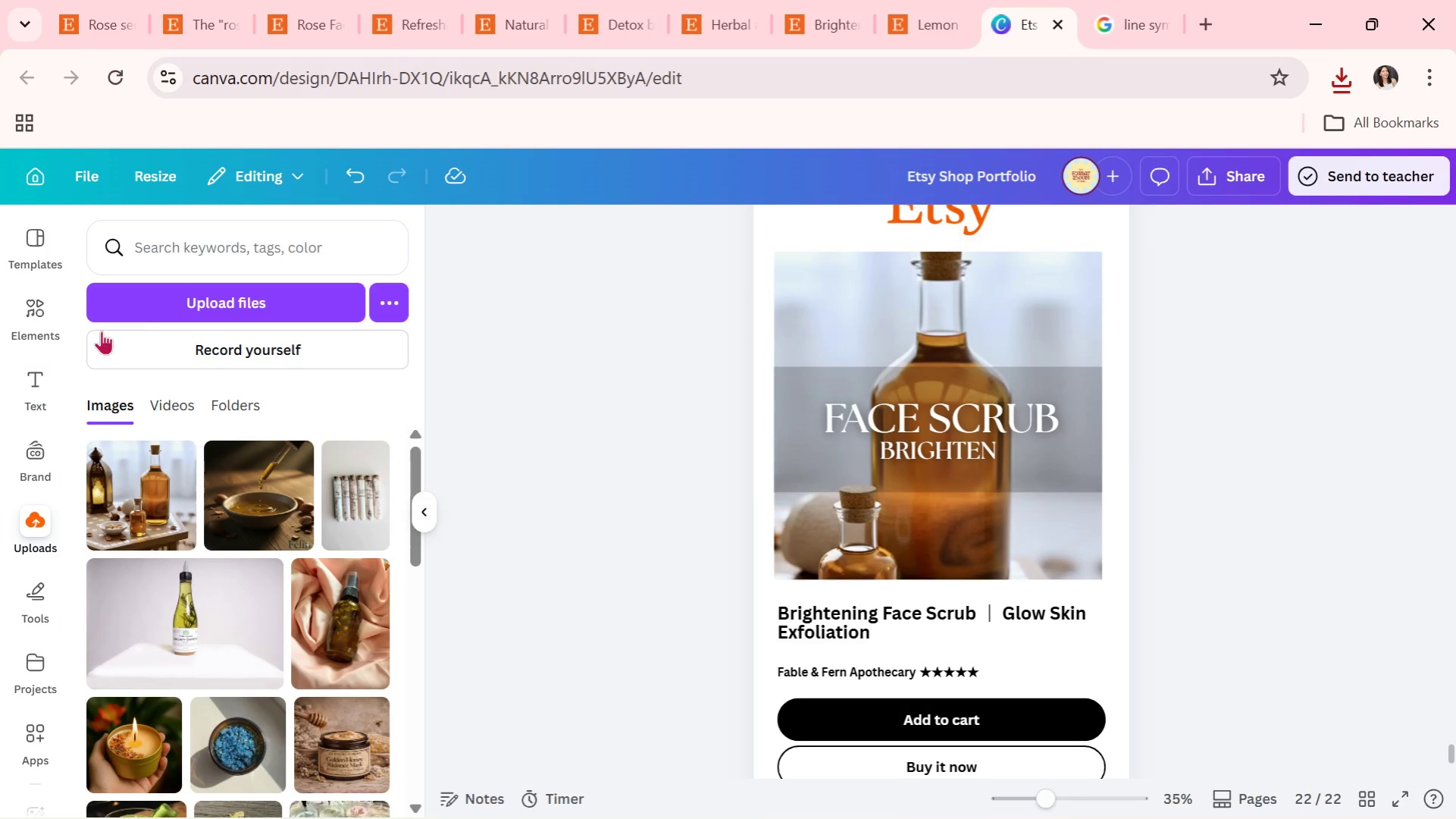 
left_click([171, 302])
 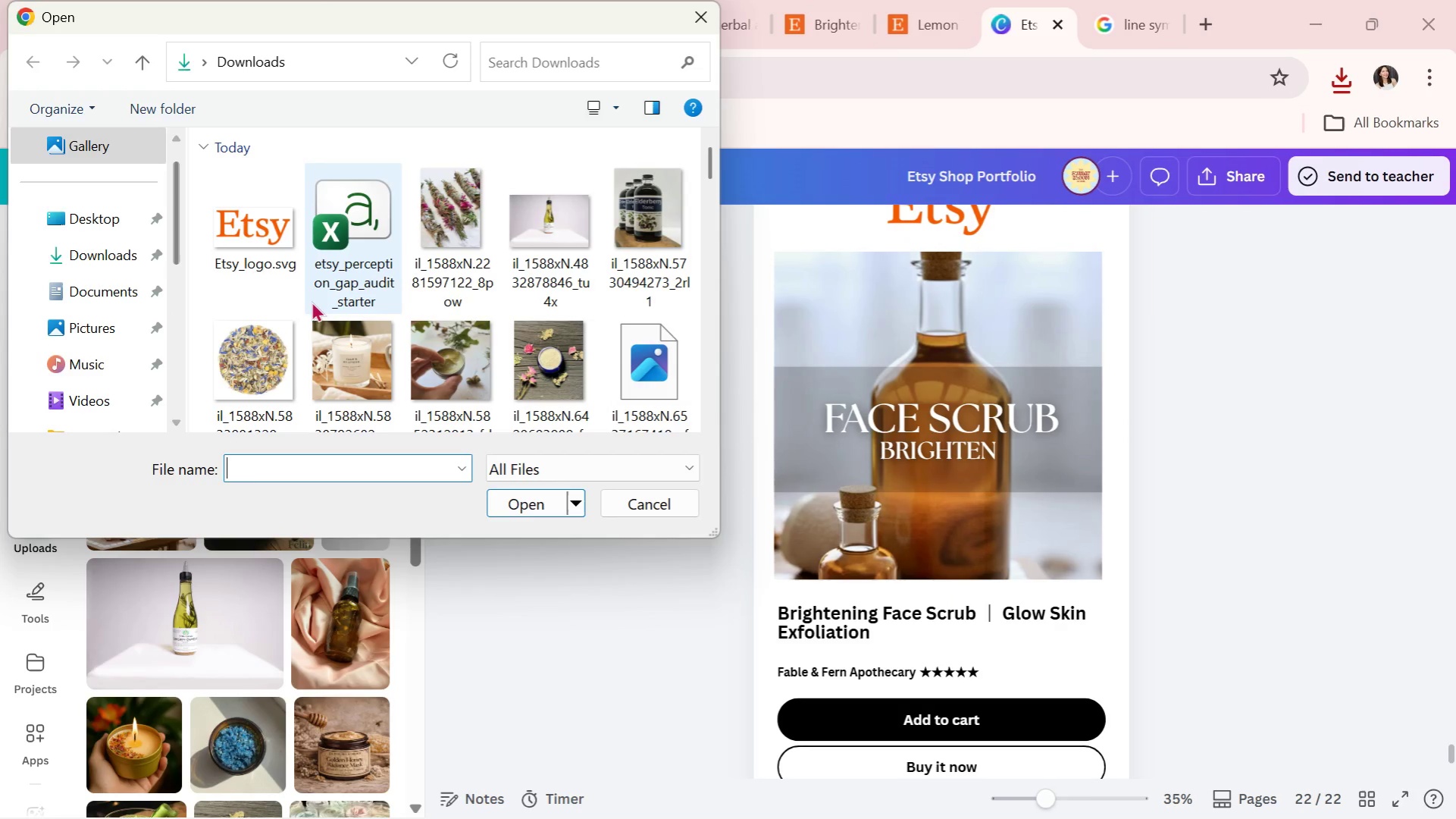 
scroll: coordinate [378, 312], scroll_direction: down, amount: 1.0
 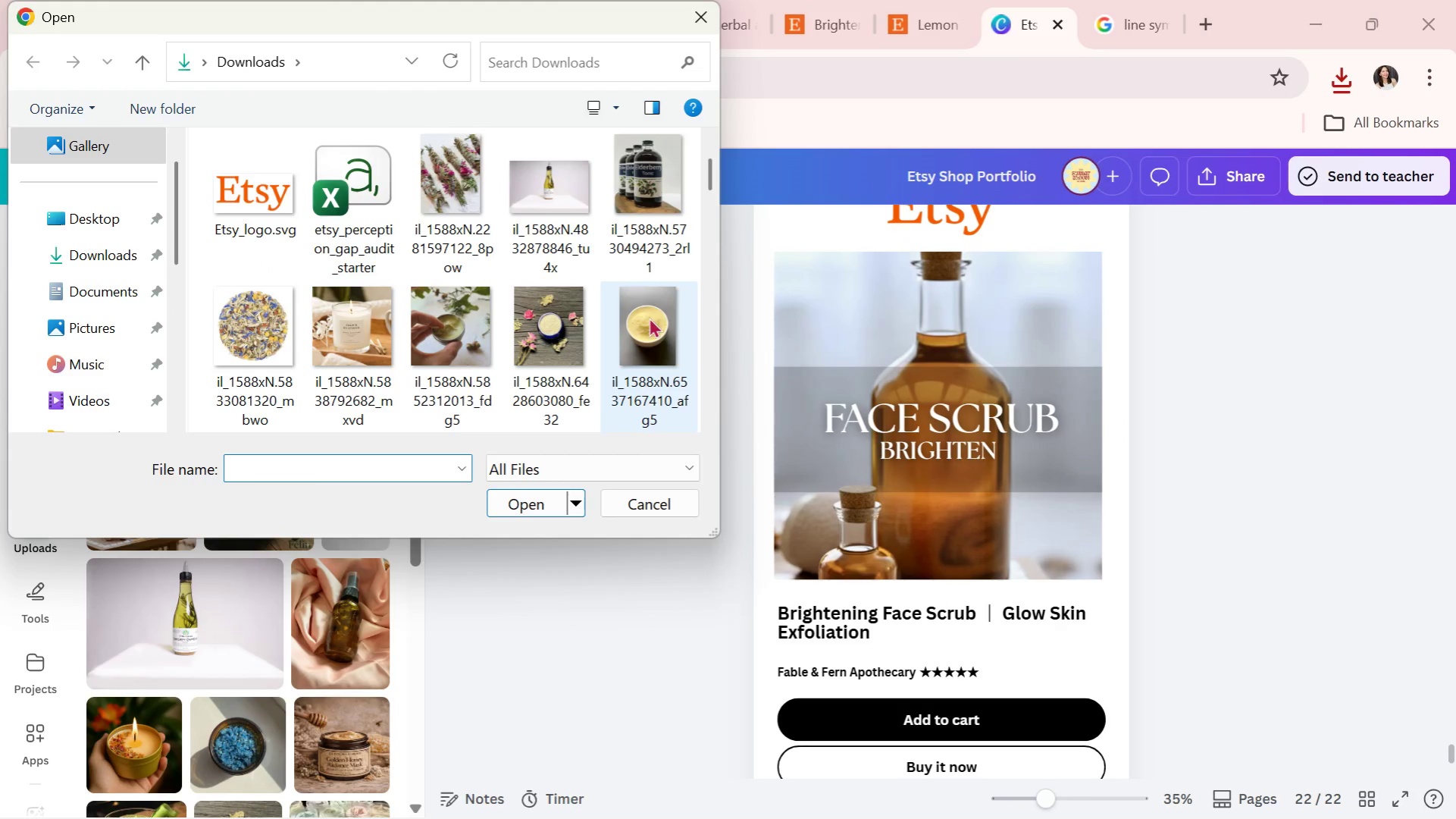 
double_click([648, 317])
 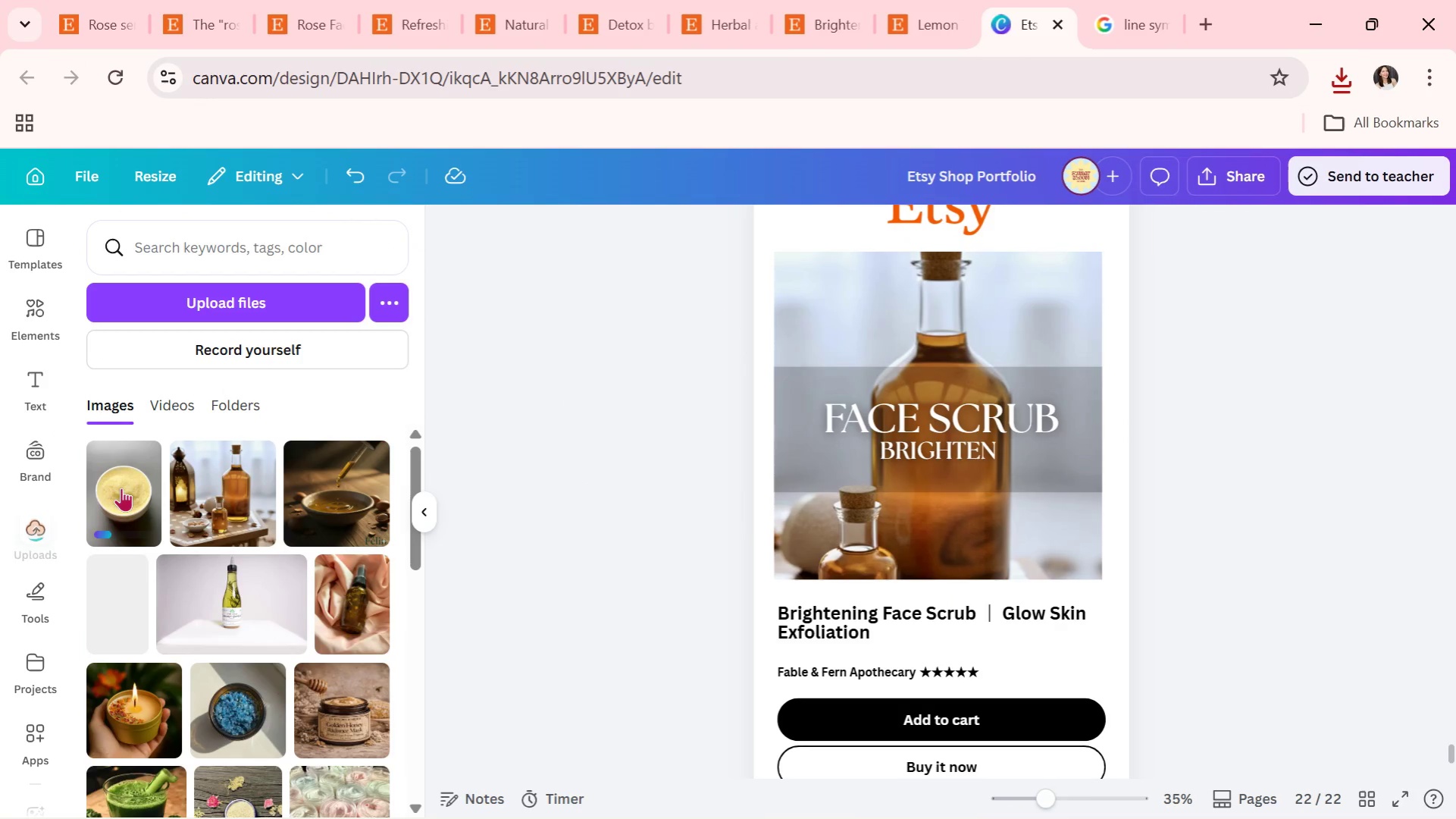 
left_click_drag(start_coordinate=[121, 488], to_coordinate=[811, 512])
 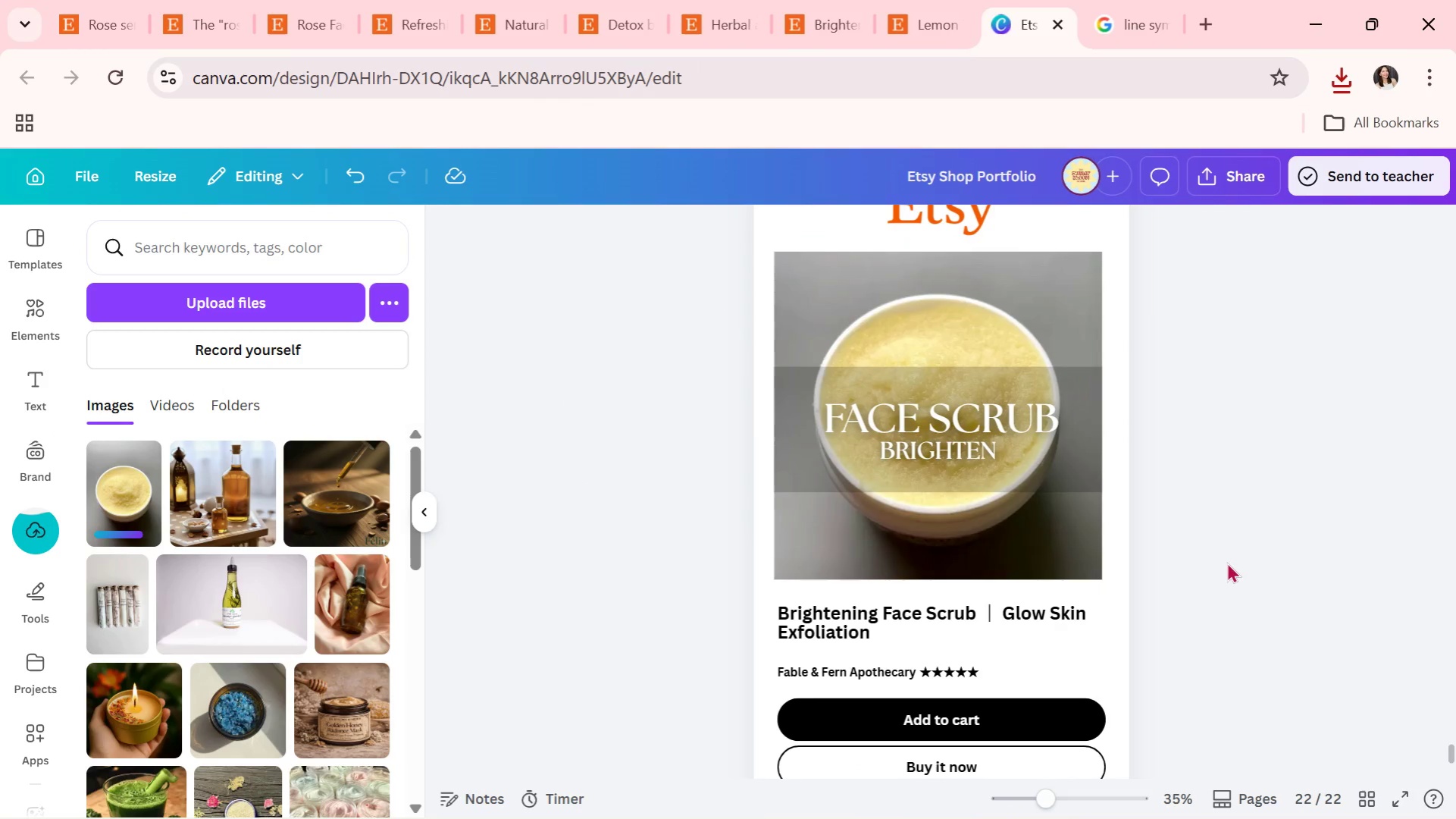 
double_click([1226, 562])
 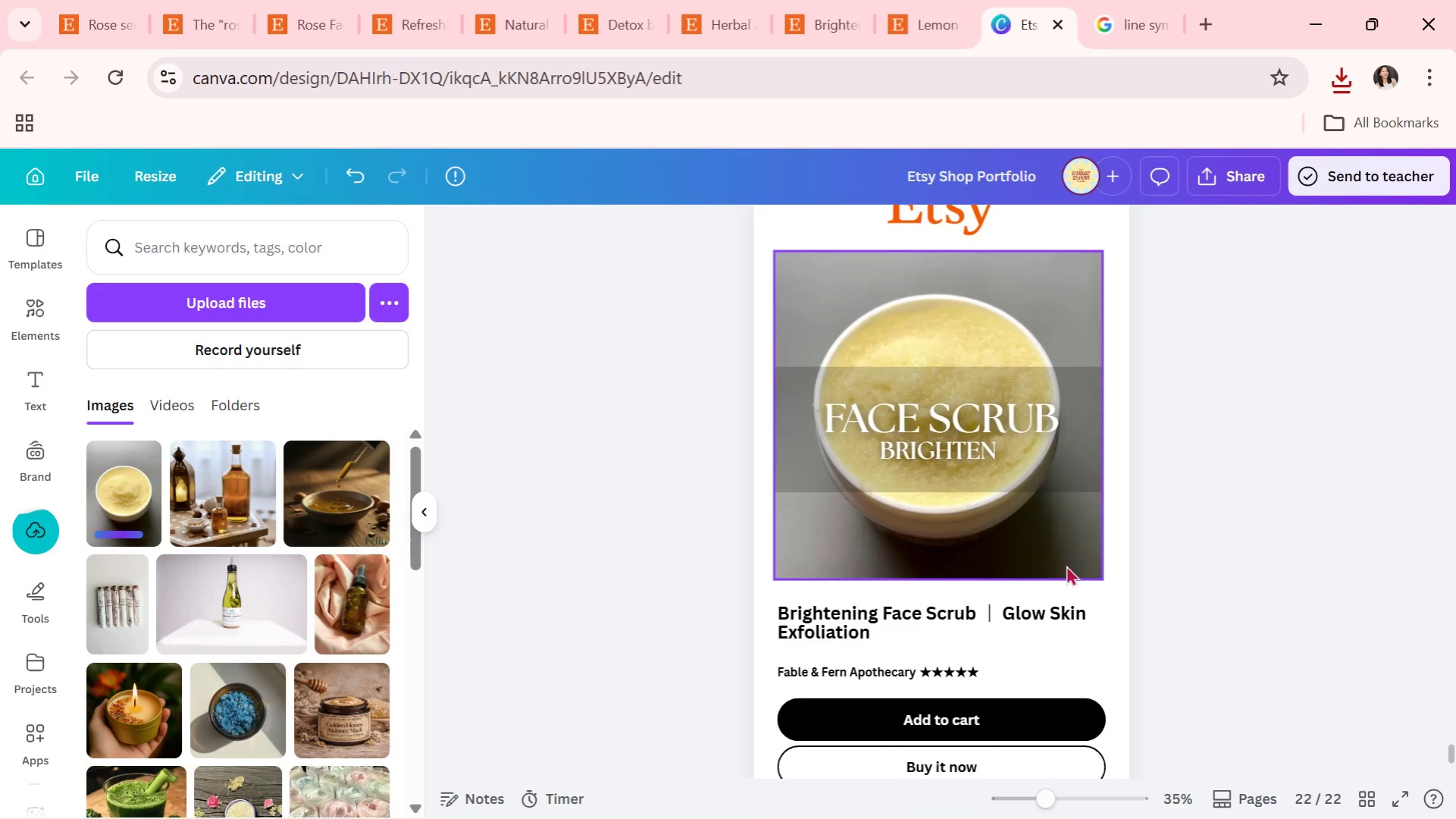 
double_click([1066, 565])
 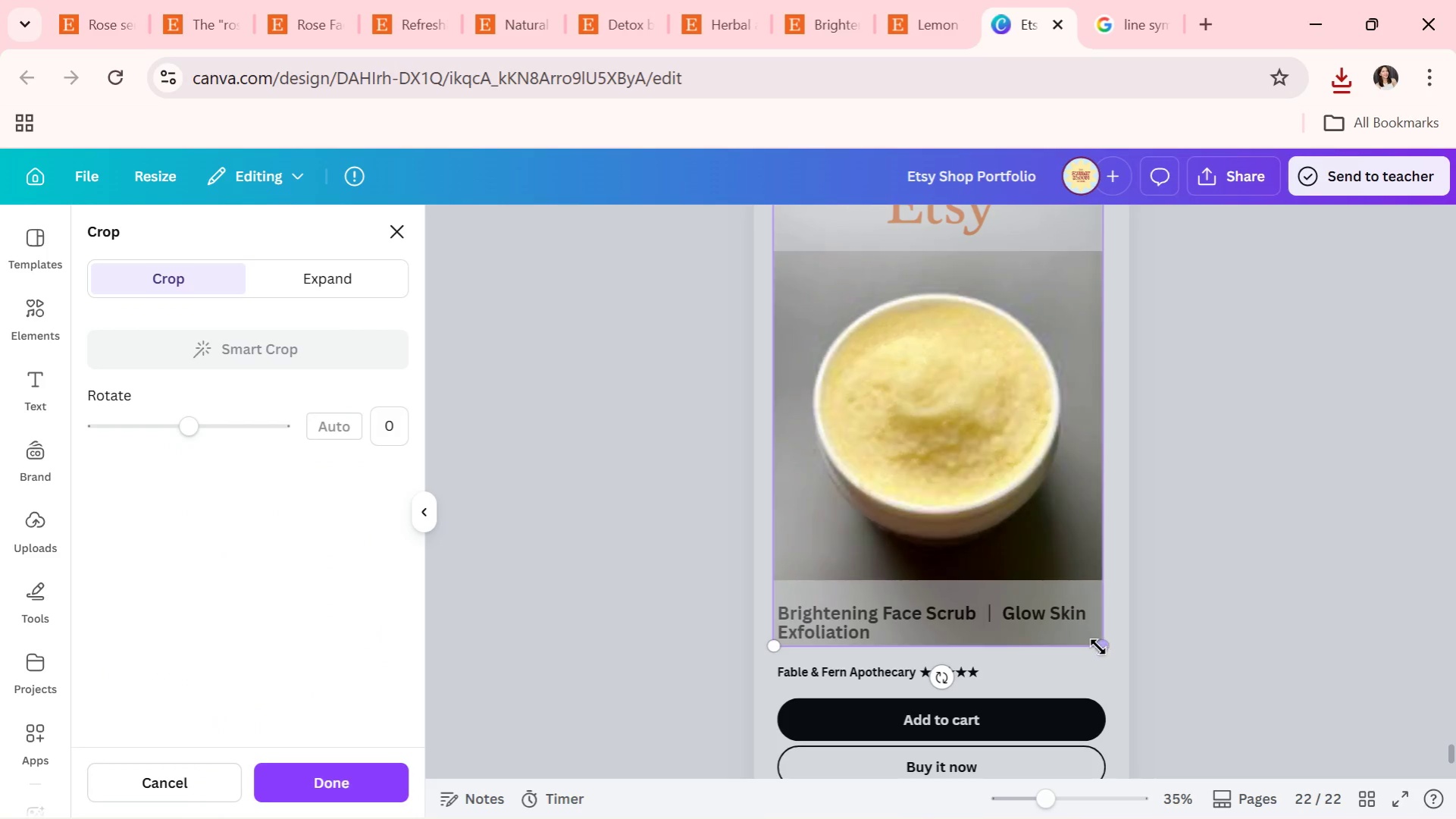 
left_click_drag(start_coordinate=[1098, 642], to_coordinate=[1171, 768])
 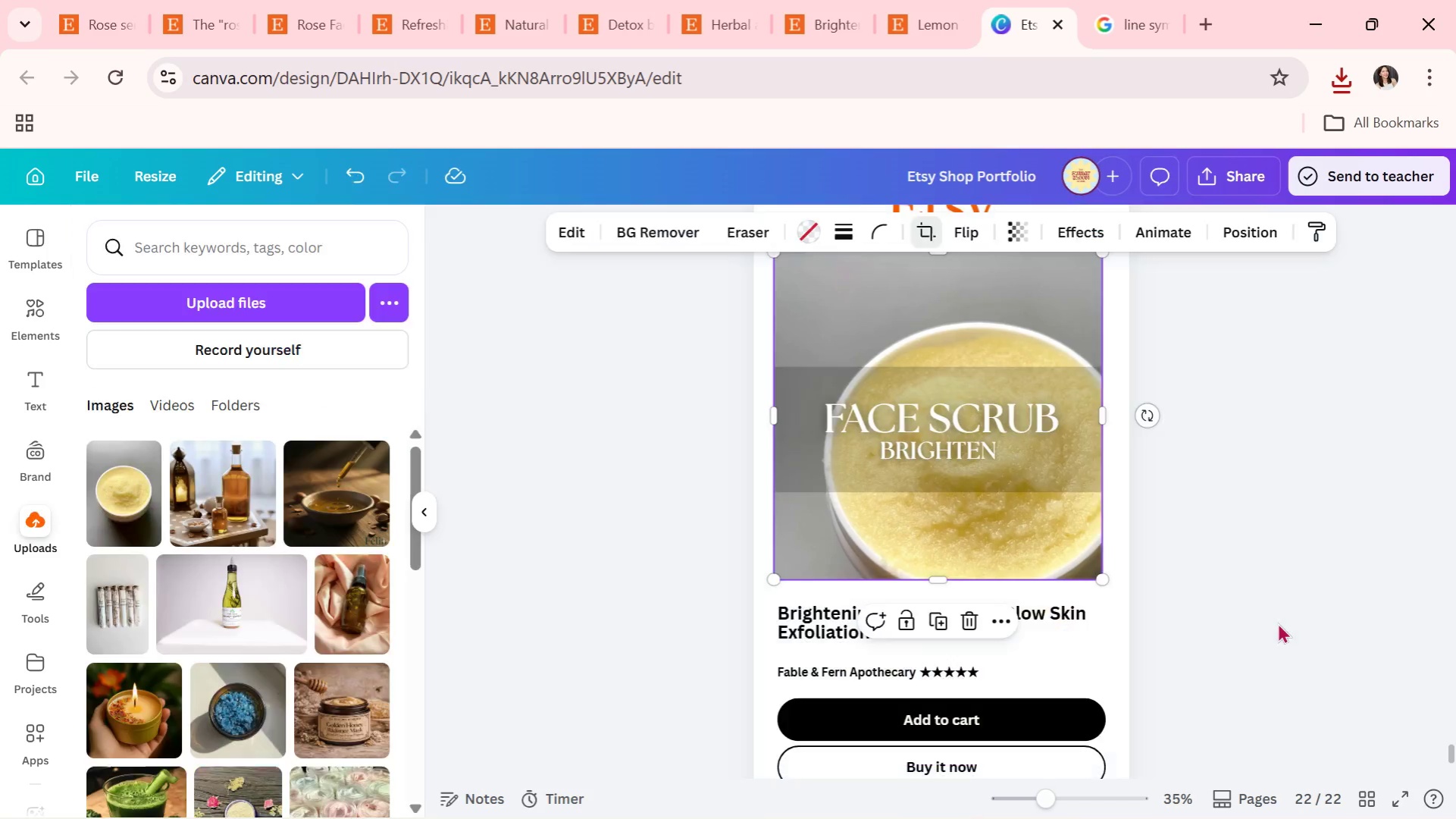 
double_click([1277, 623])
 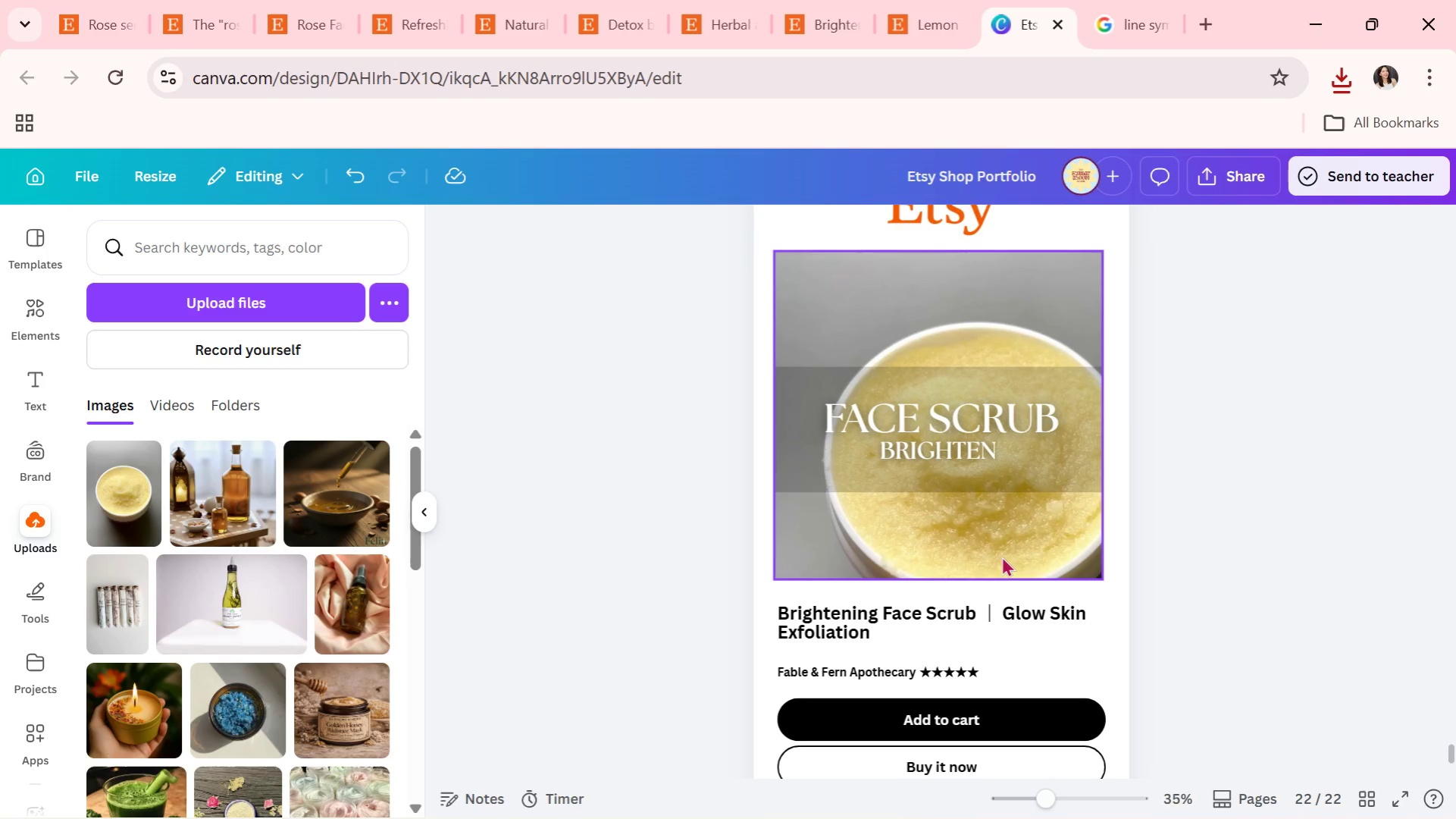 
triple_click([1001, 556])
 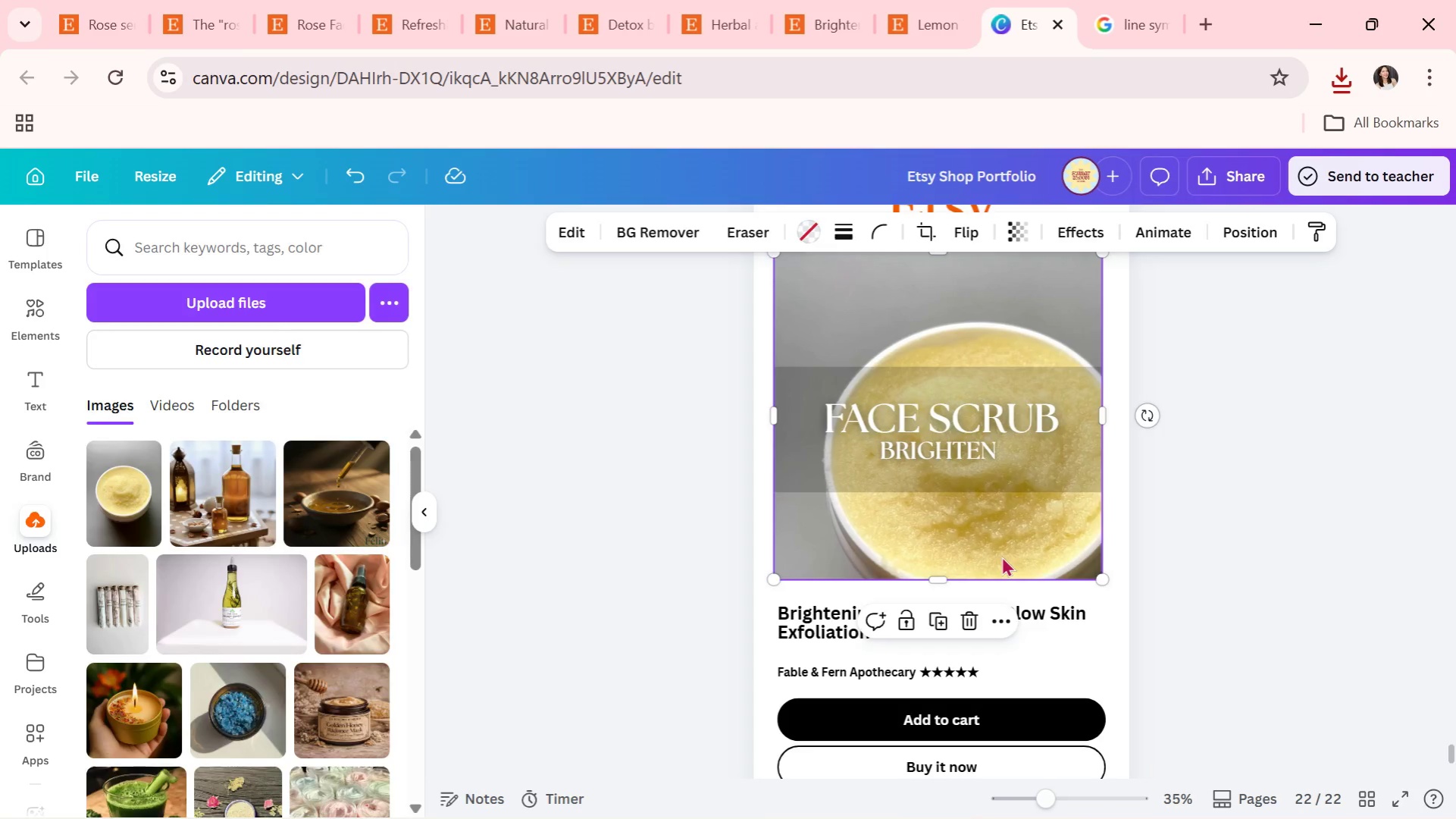 
triple_click([1001, 556])
 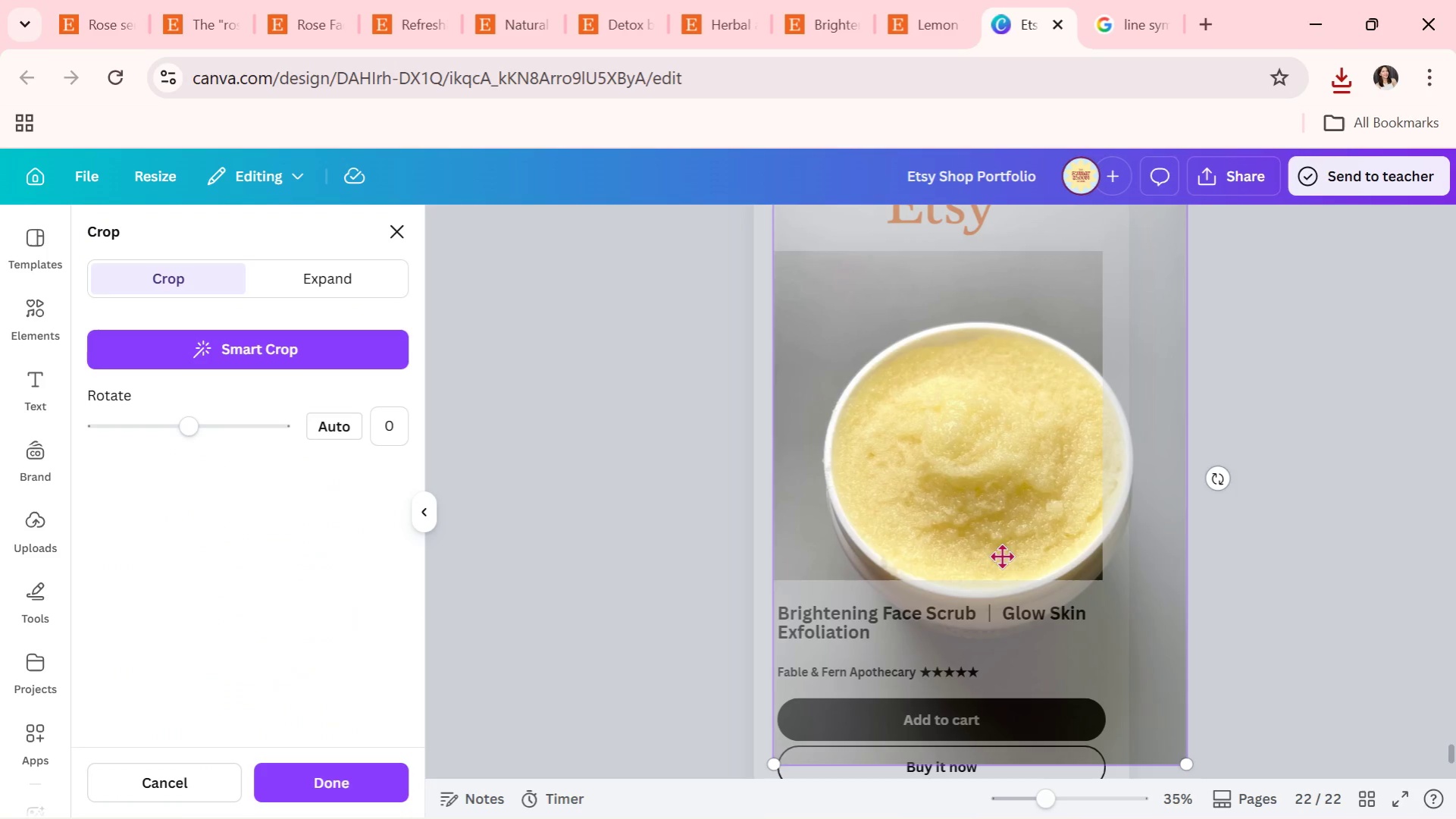 
left_click_drag(start_coordinate=[1001, 556], to_coordinate=[948, 563])
 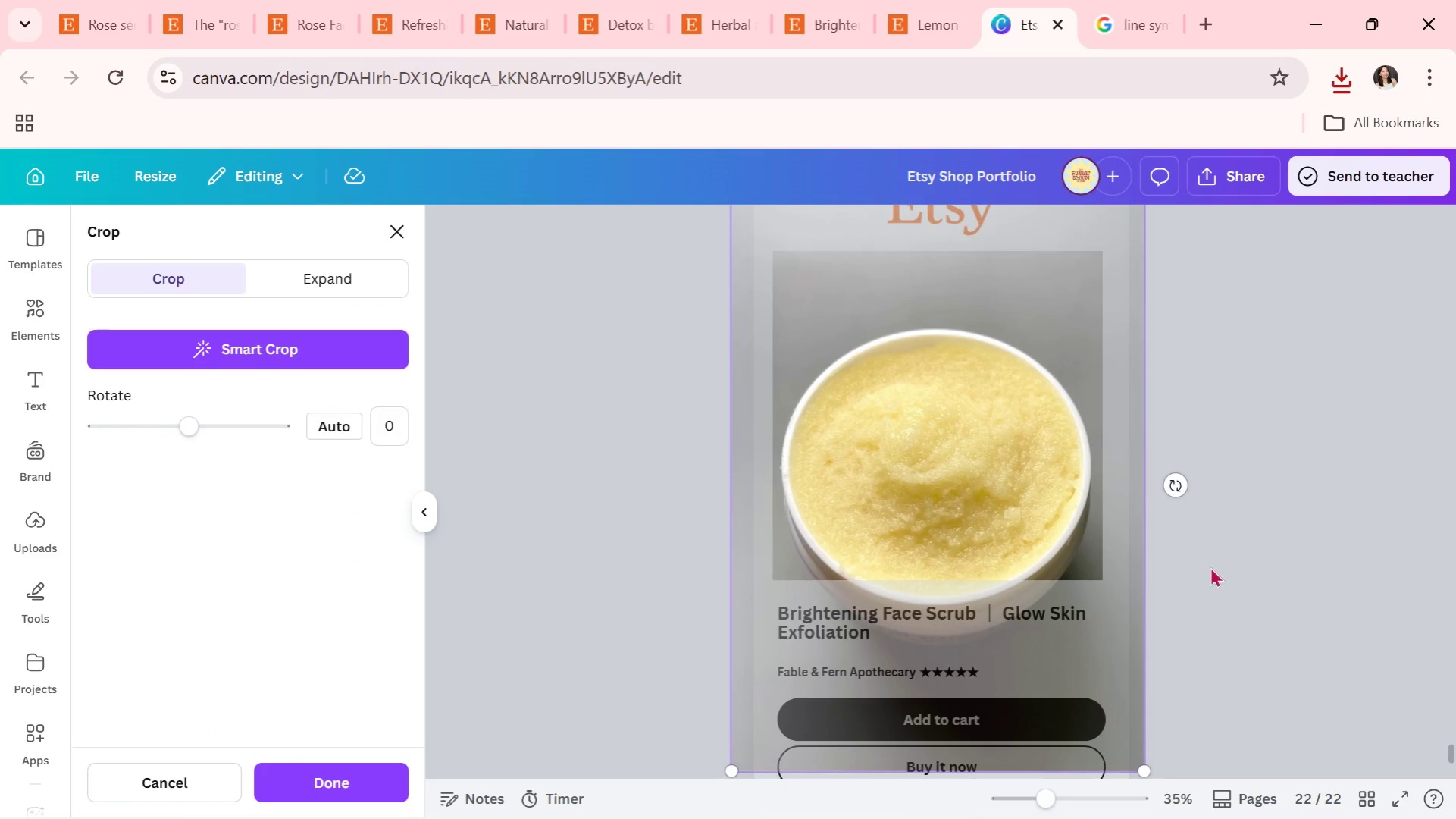 
left_click([1219, 568])
 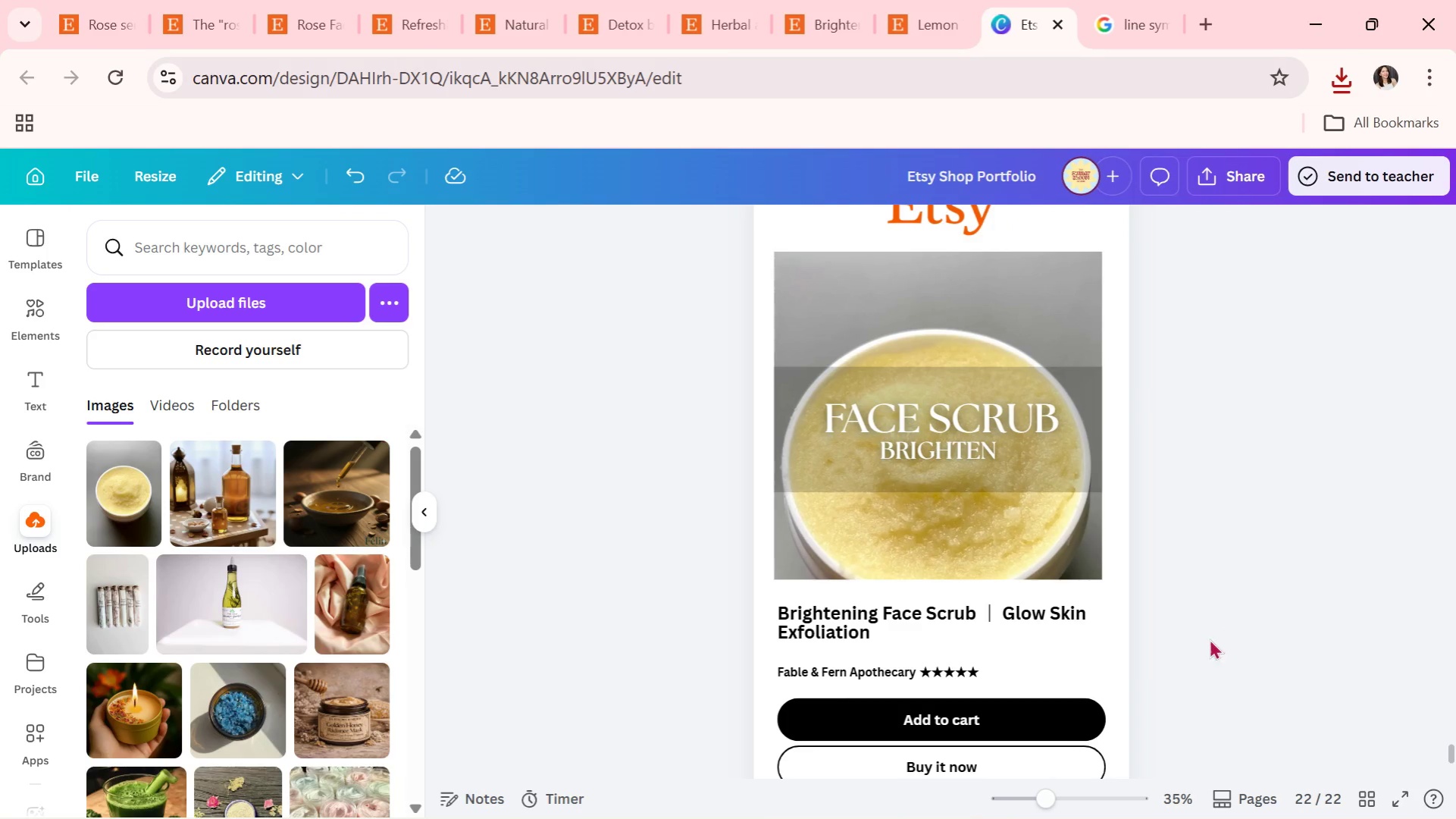 
double_click([1058, 560])
 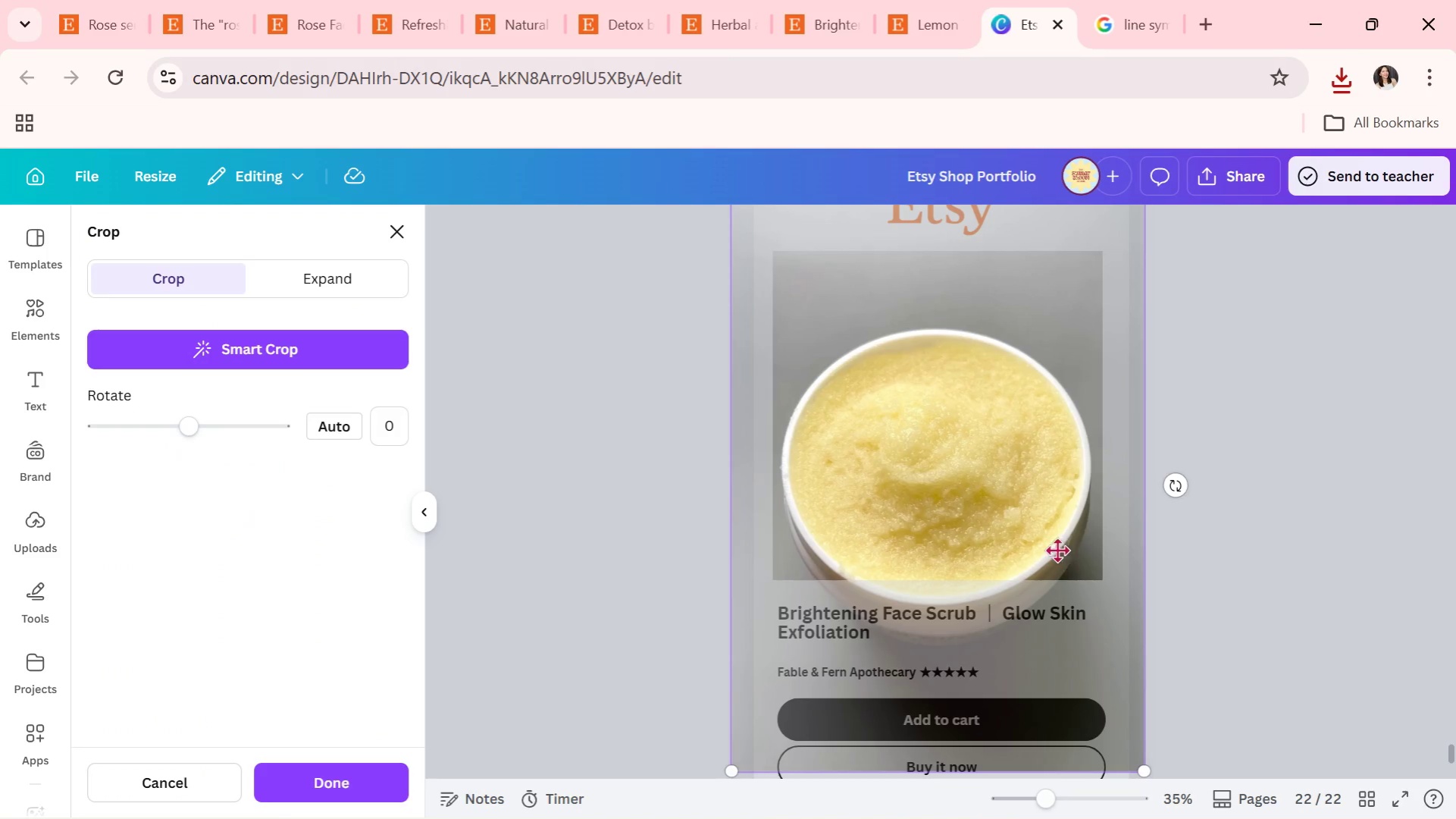 
left_click_drag(start_coordinate=[1057, 553], to_coordinate=[1055, 485])
 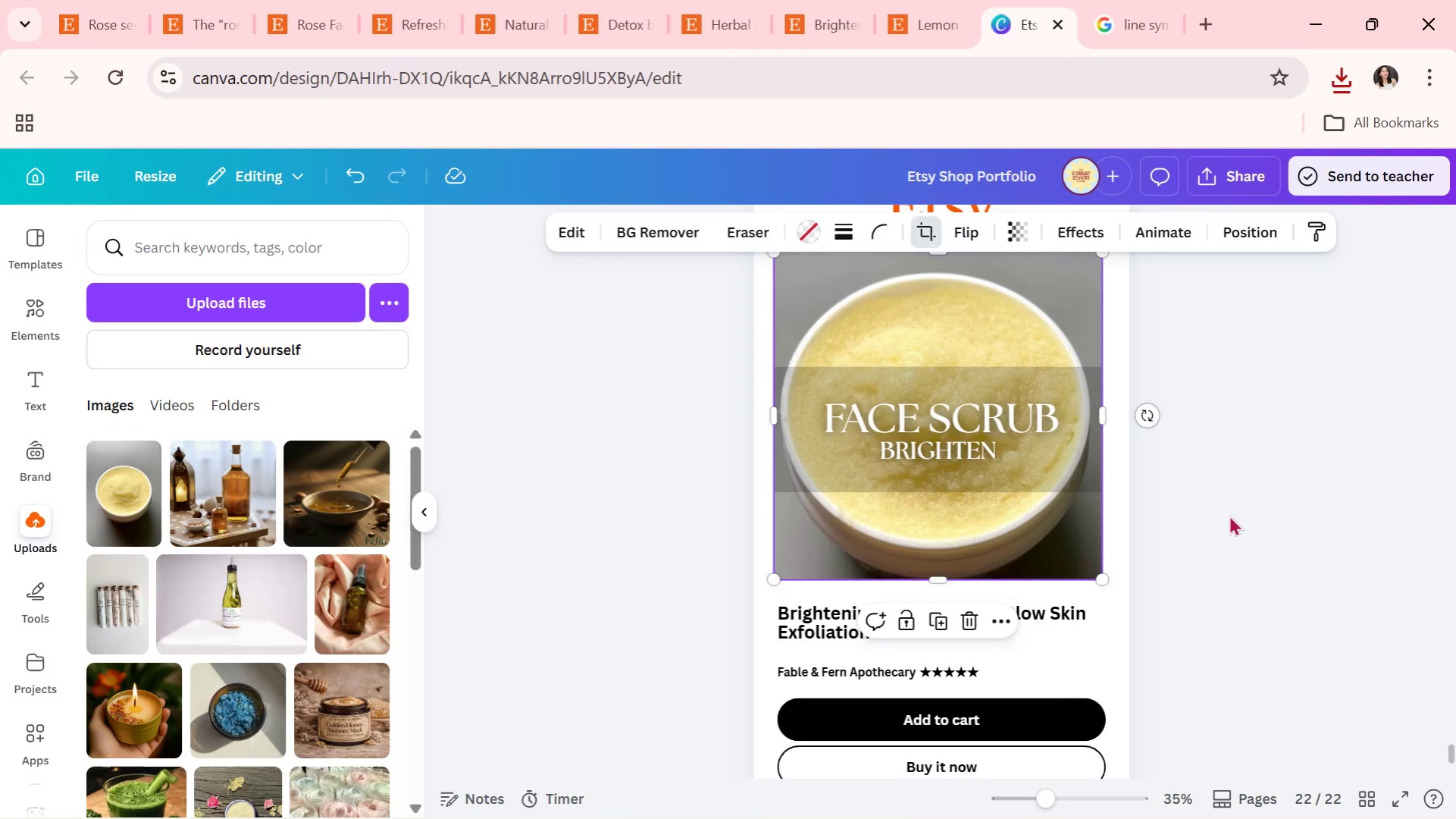 
double_click([1229, 515])
 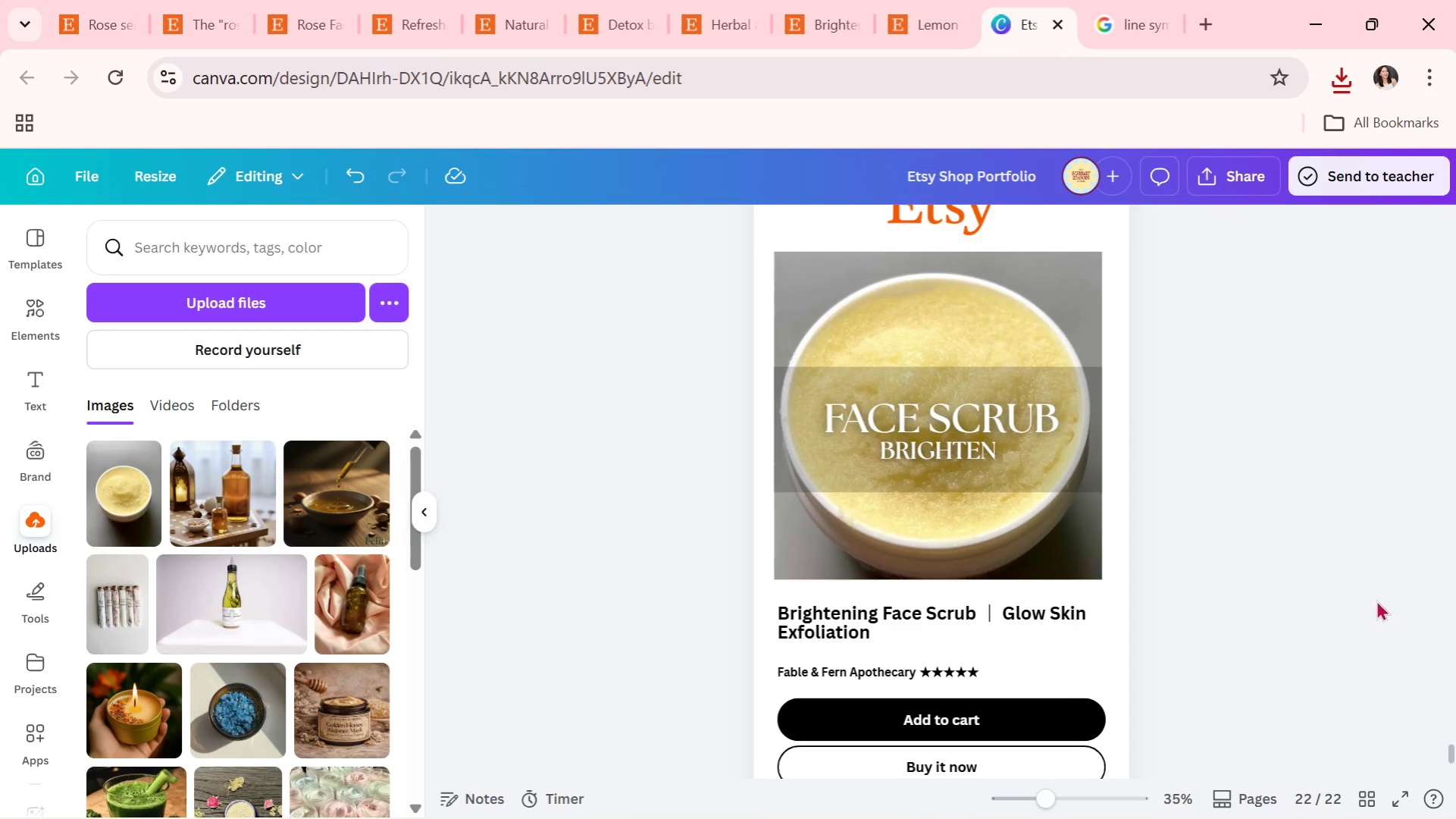 
triple_click([1376, 600])
 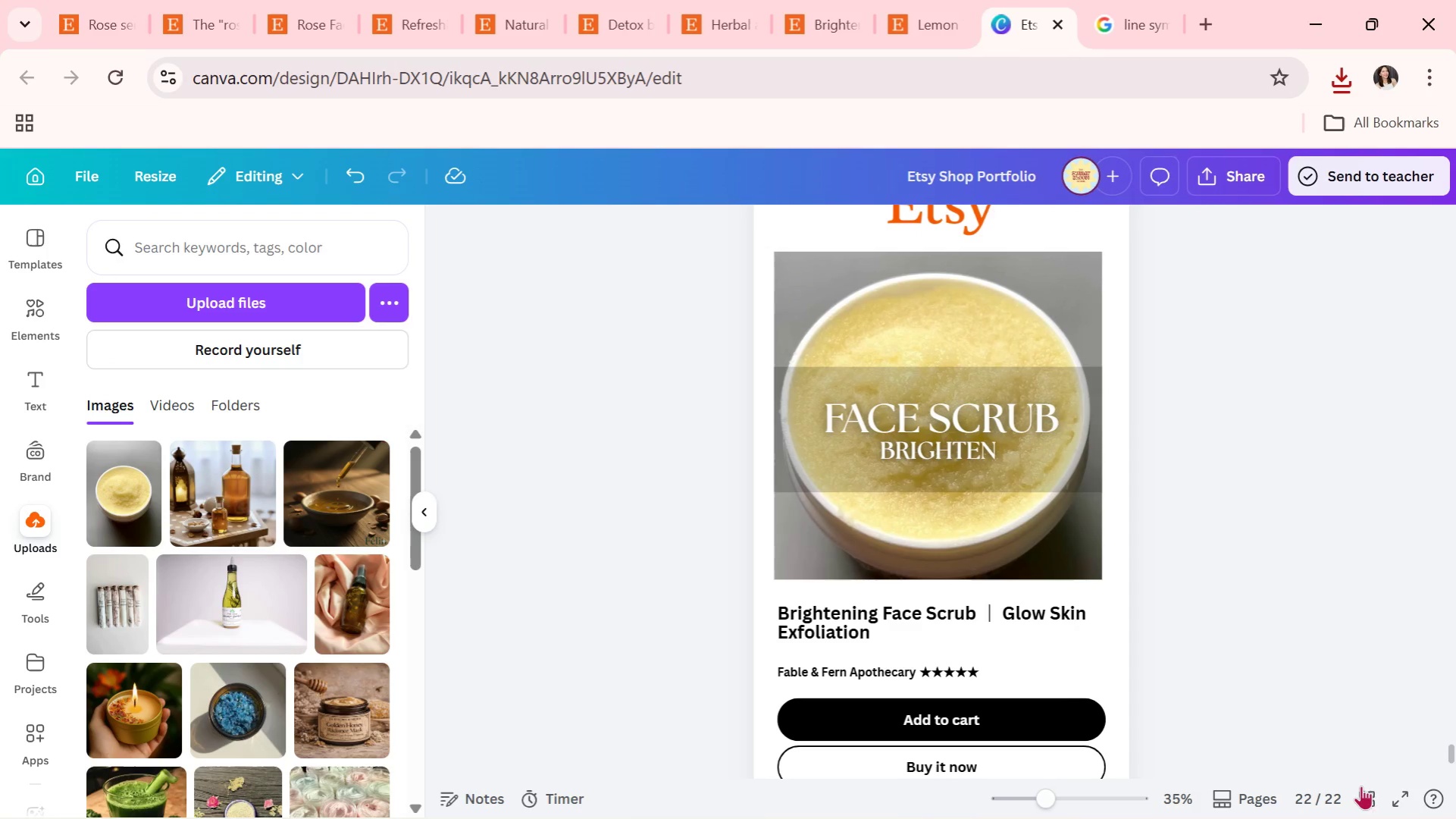 
left_click([1367, 791])
 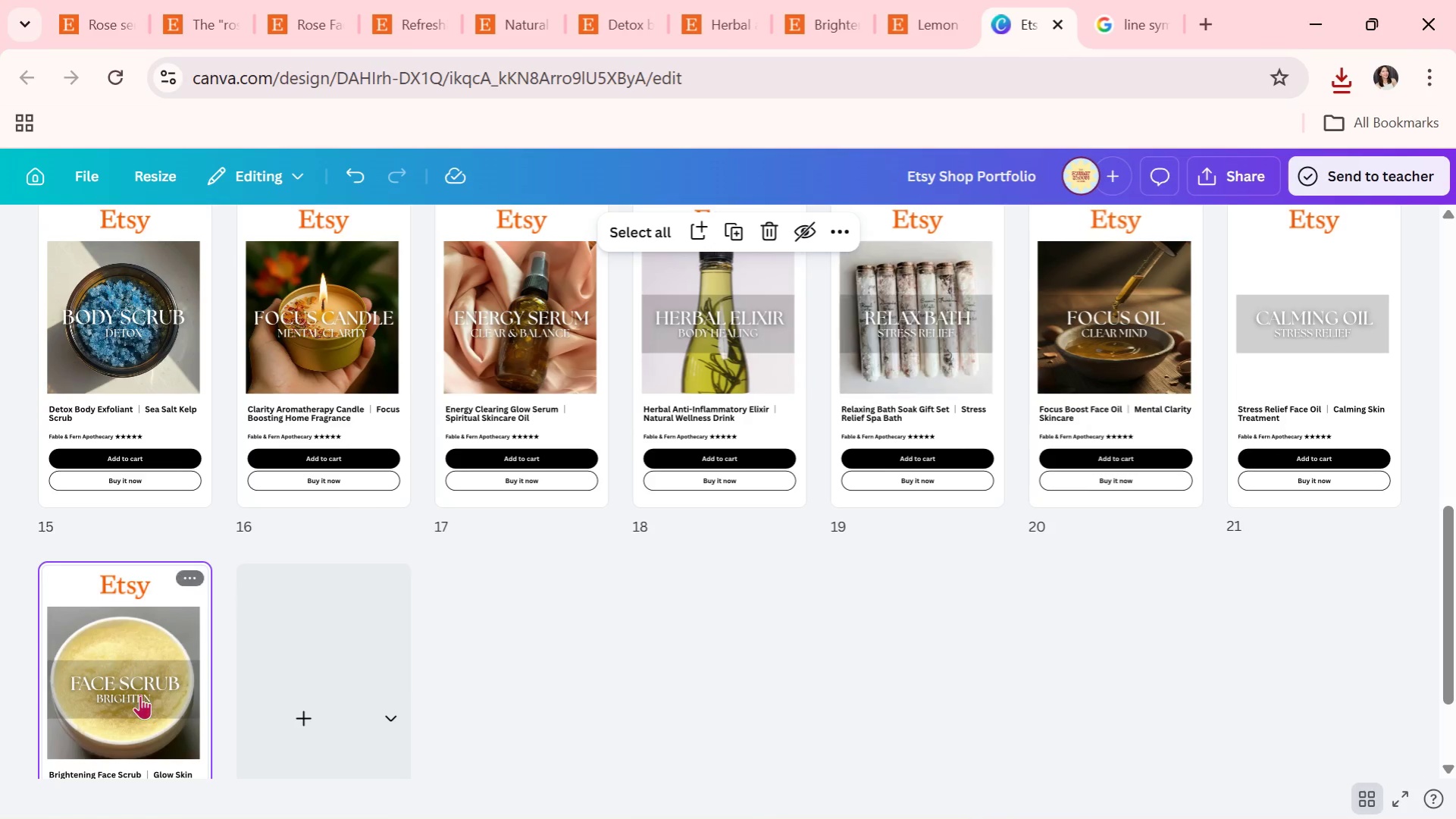 
scroll: coordinate [160, 673], scroll_direction: down, amount: 4.0
 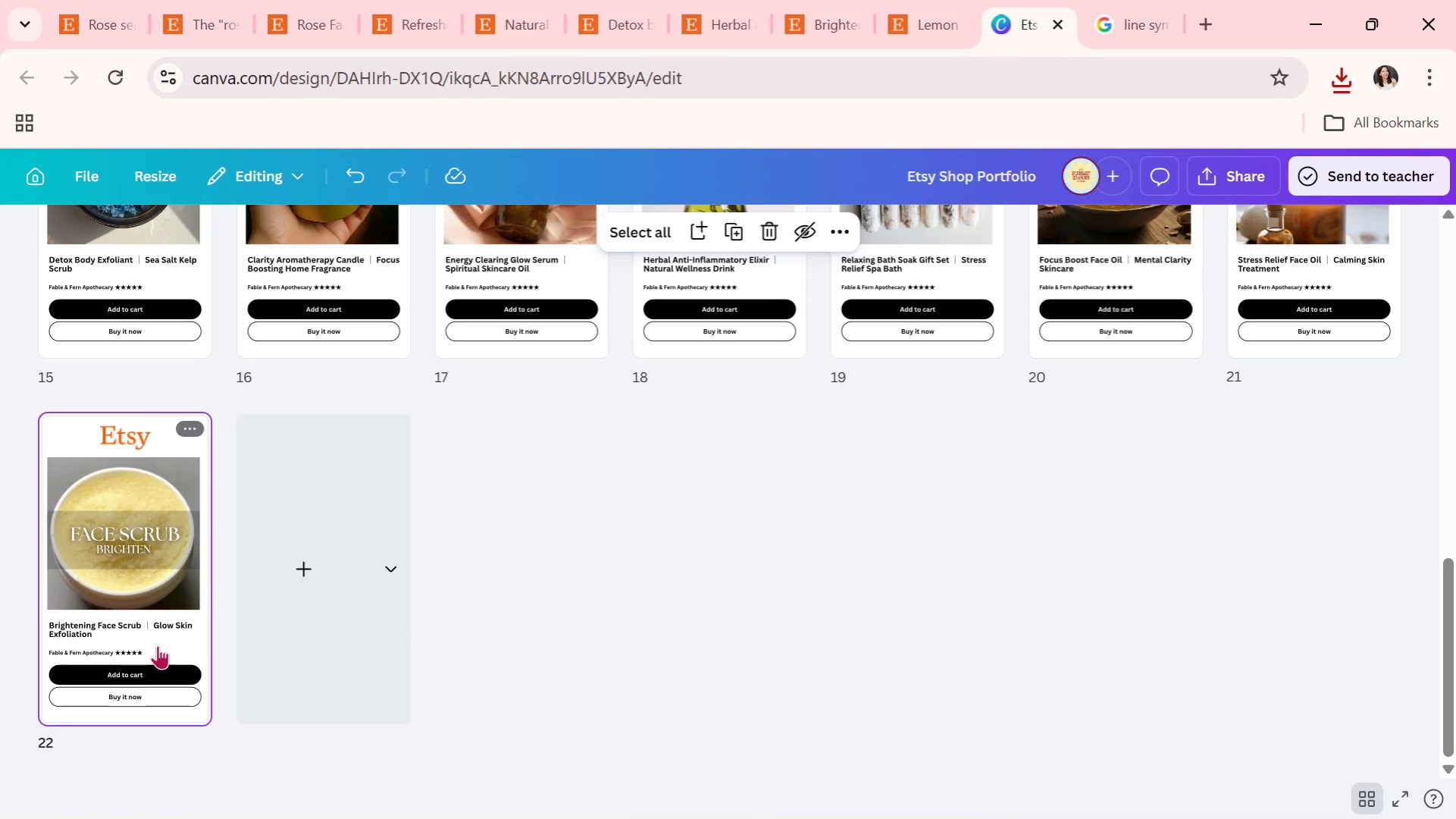 
double_click([158, 645])
 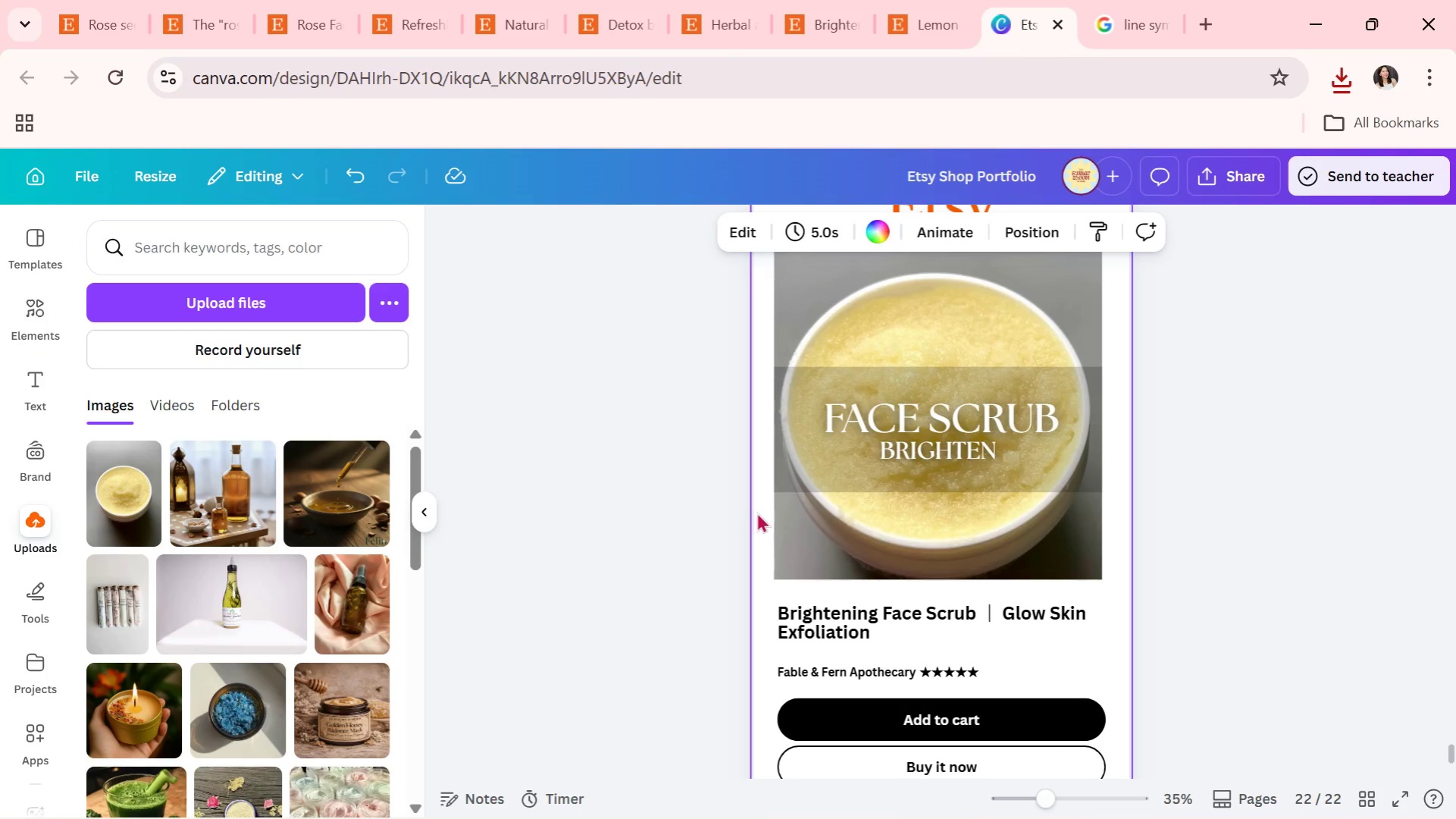 
scroll: coordinate [756, 510], scroll_direction: up, amount: 1.0
 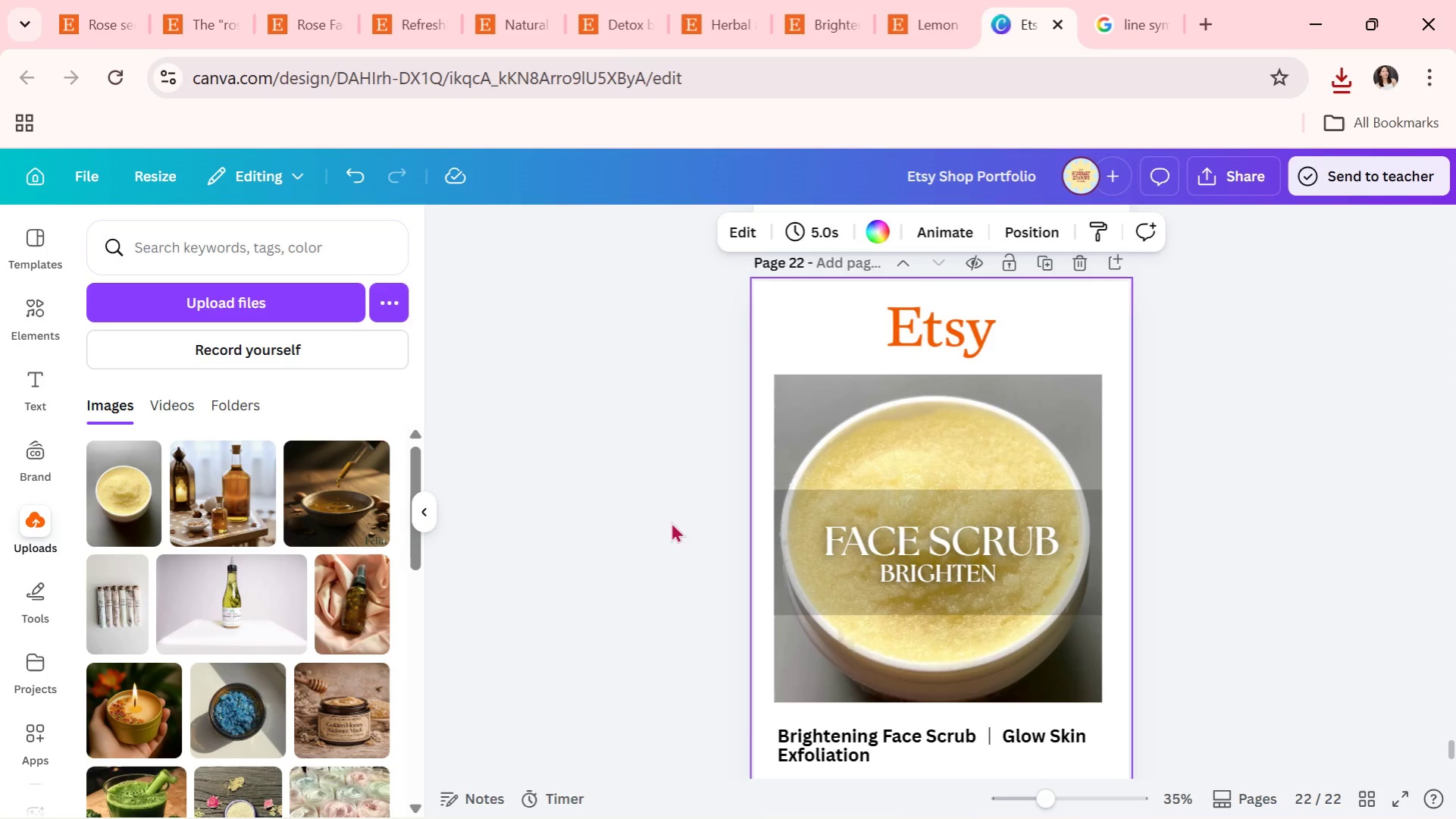 
left_click([671, 522])
 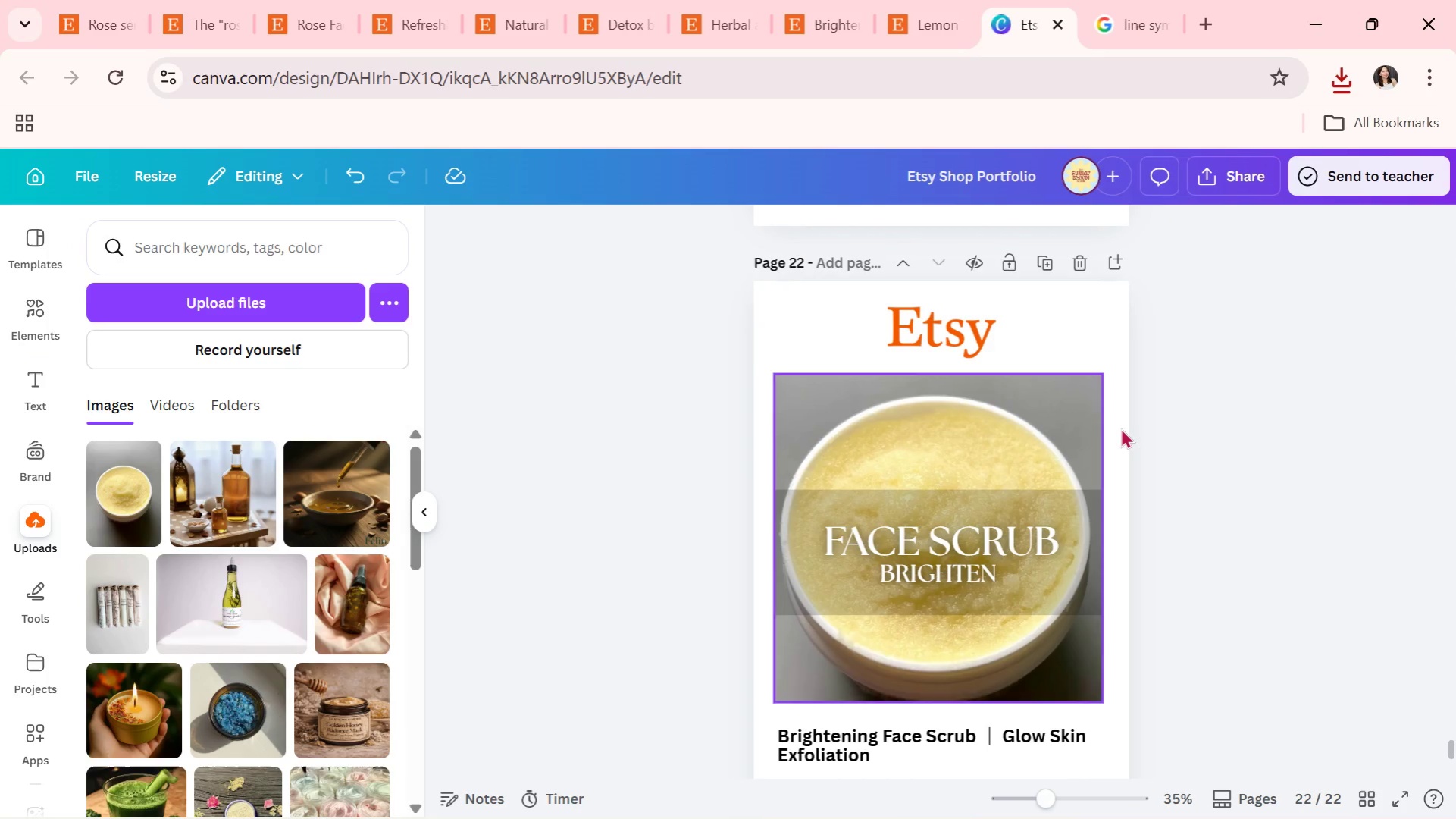 
scroll: coordinate [1144, 455], scroll_direction: up, amount: 3.0
 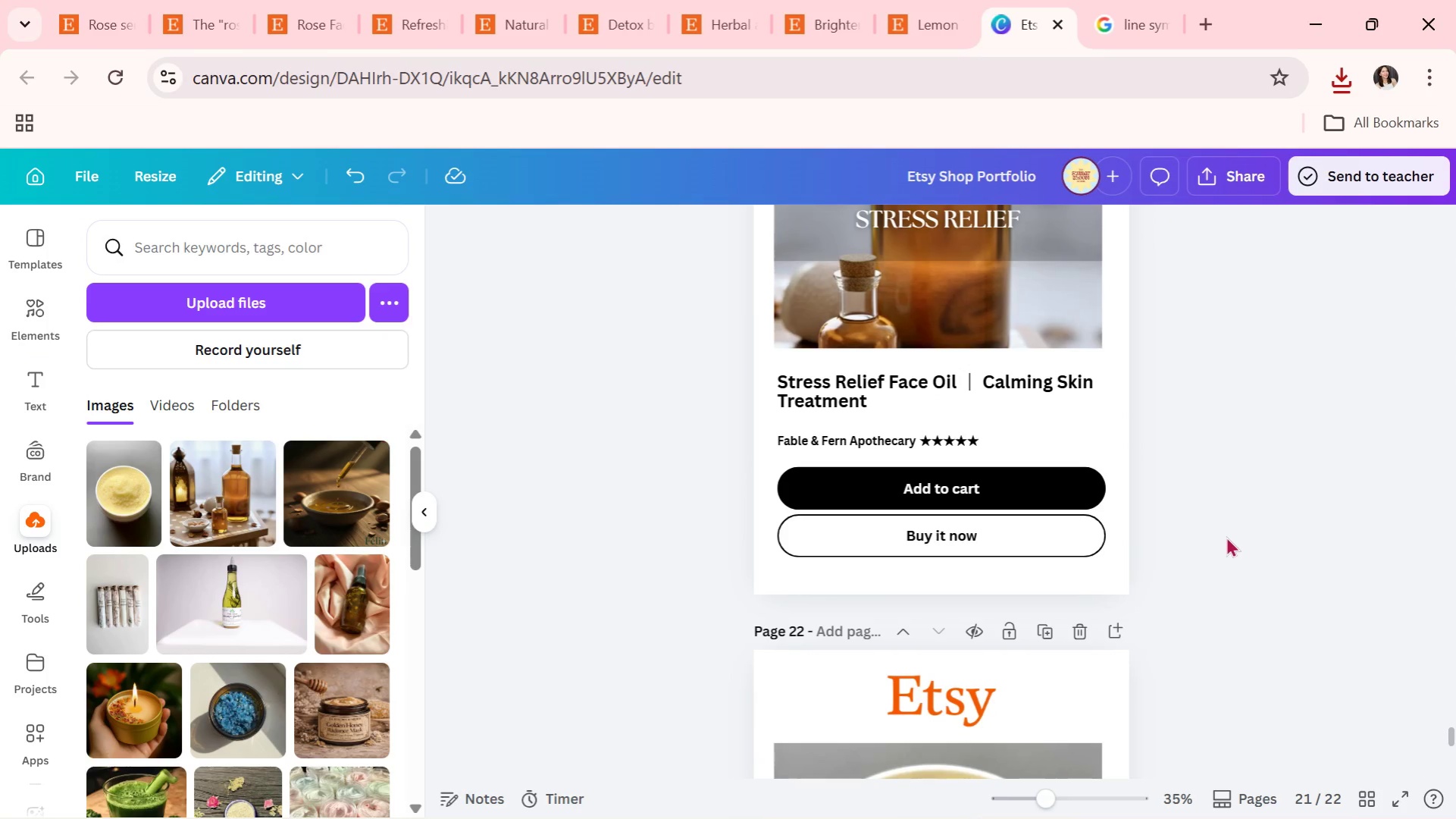 
scroll: coordinate [1191, 507], scroll_direction: down, amount: 7.0
 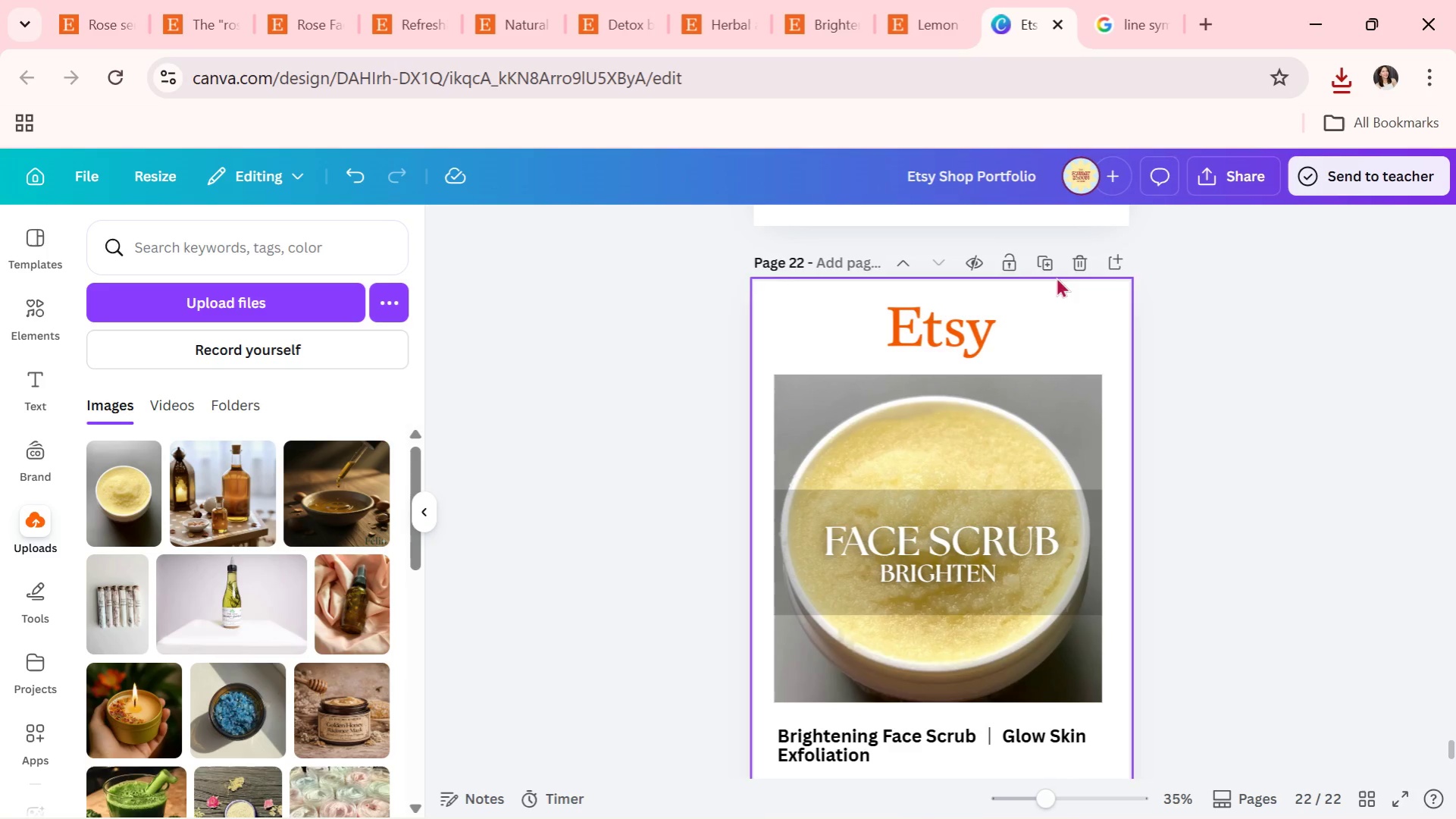 
left_click([1044, 263])
 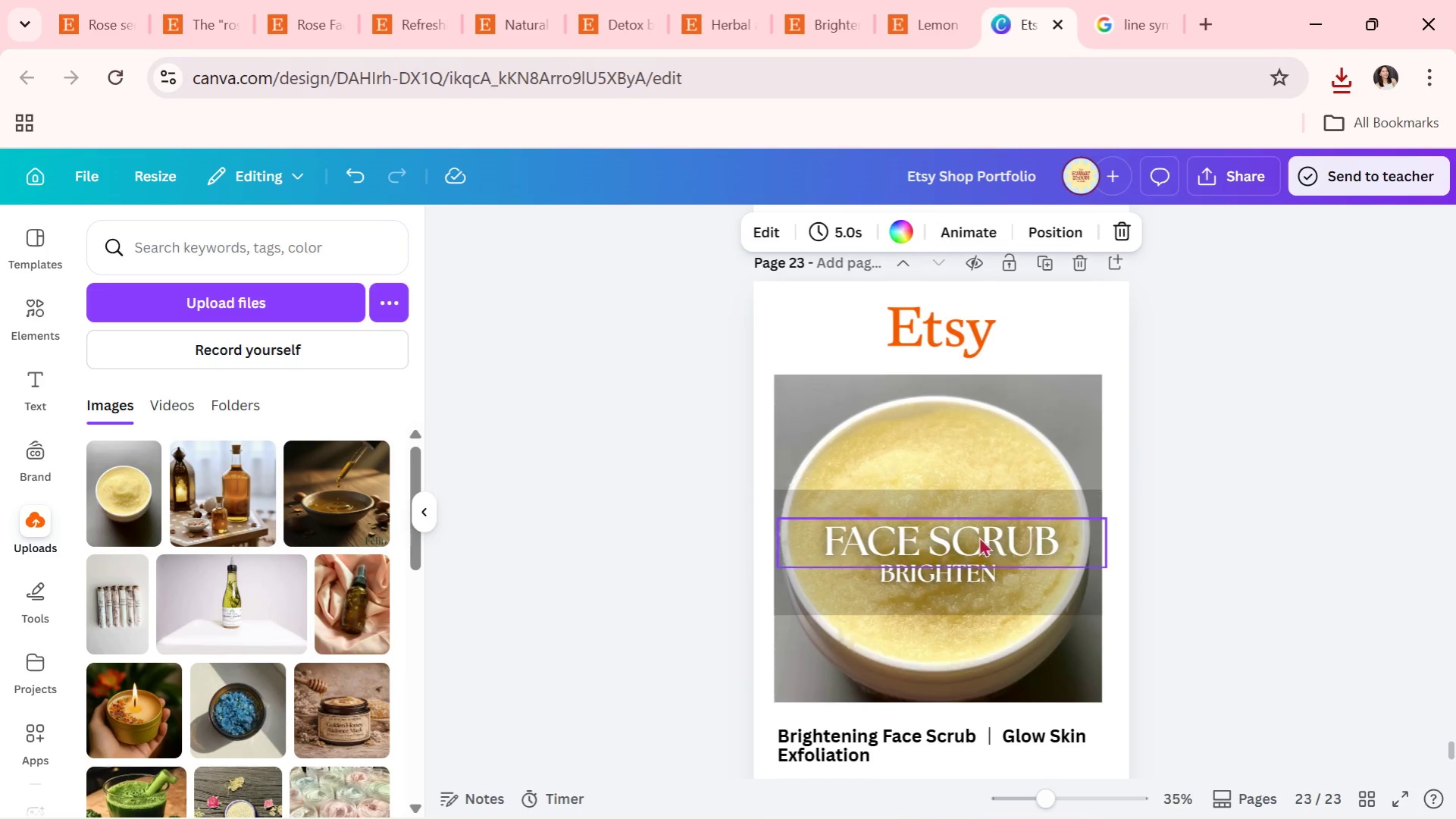 
scroll: coordinate [1075, 572], scroll_direction: down, amount: 1.0
 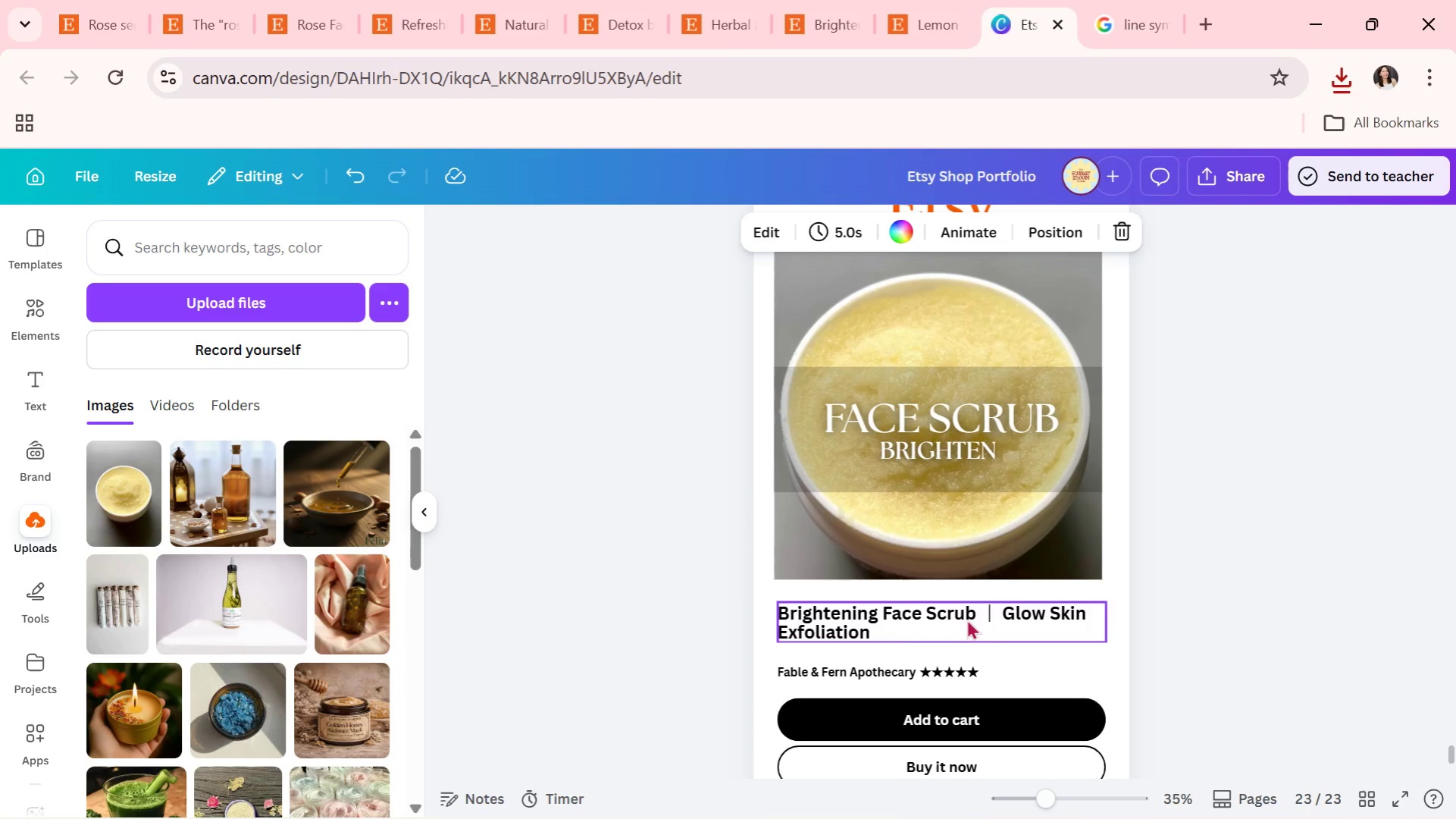 
double_click([885, 609])
 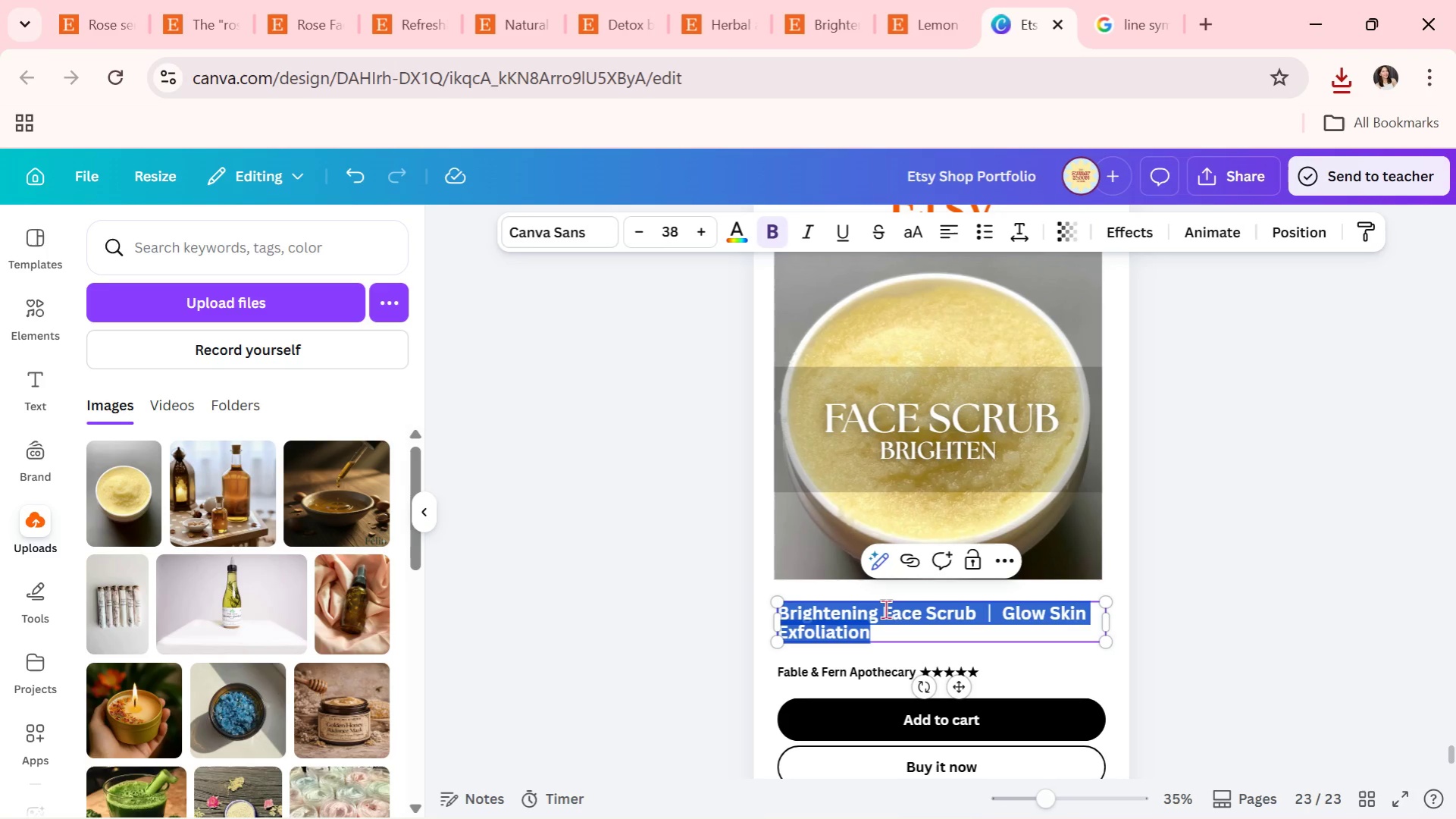 
type(e)
key(Backspace)
type(Energy Balance Face Oil )
 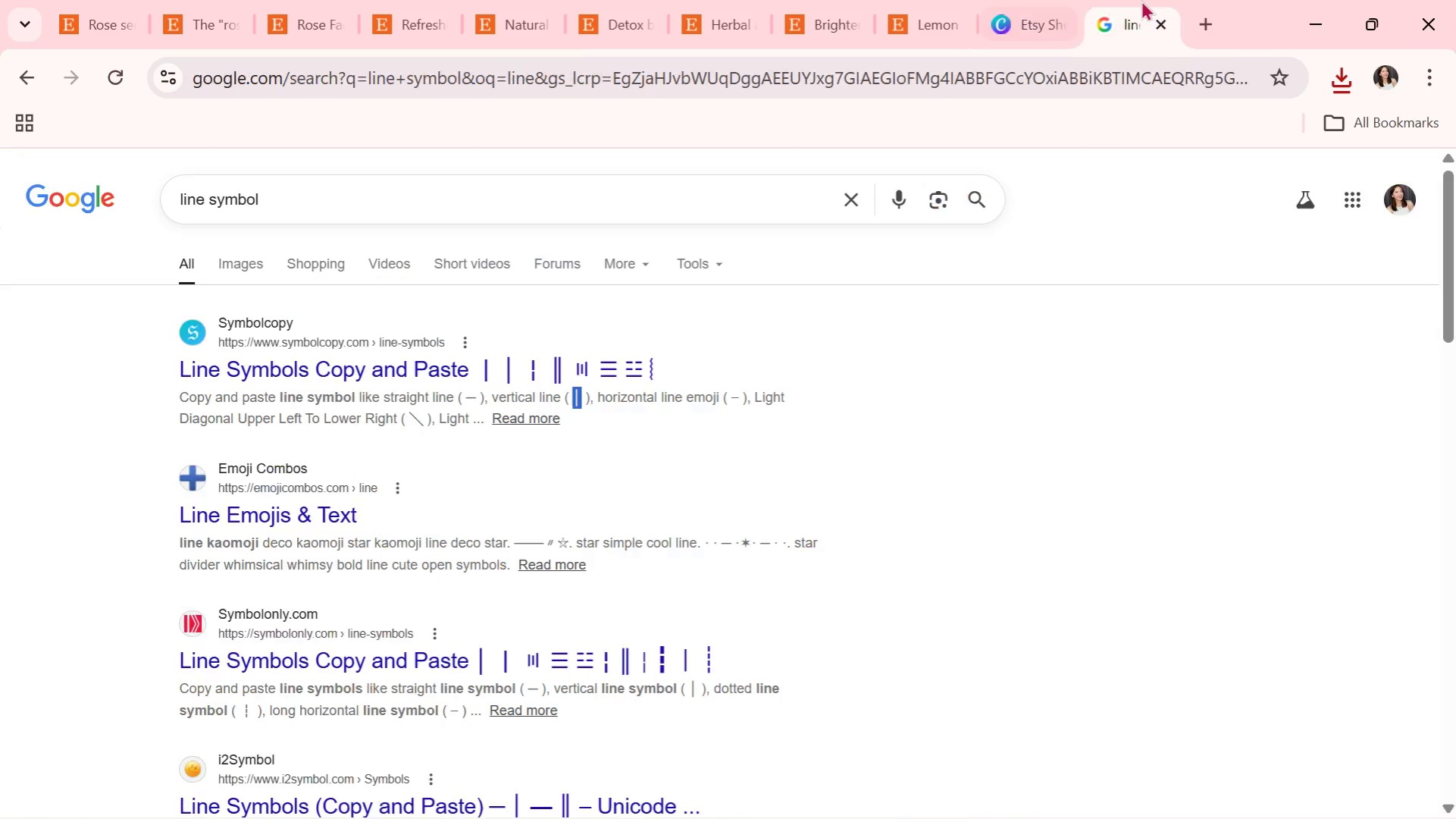 
key(Control+C)
 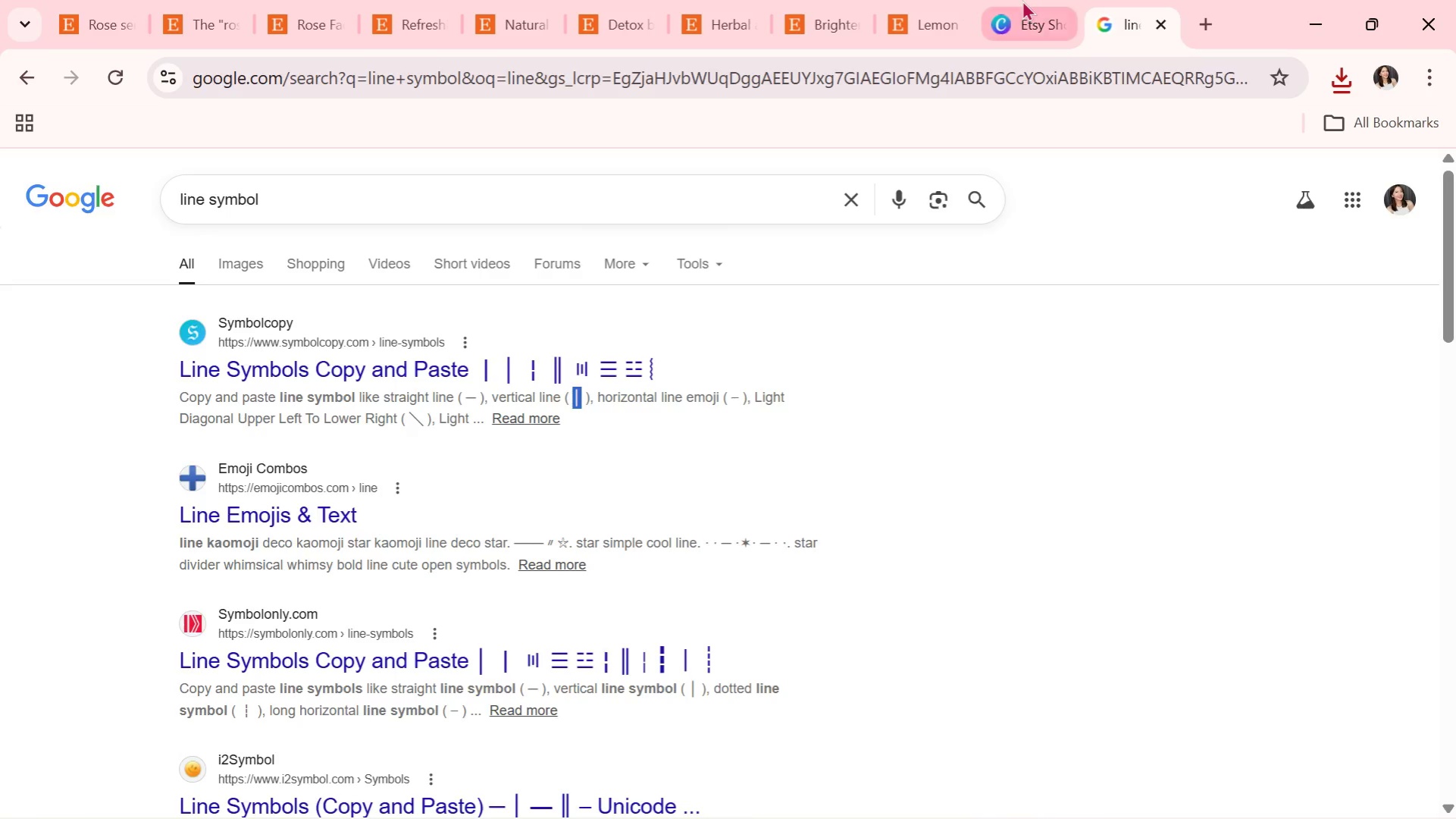 
left_click([1022, 0])
 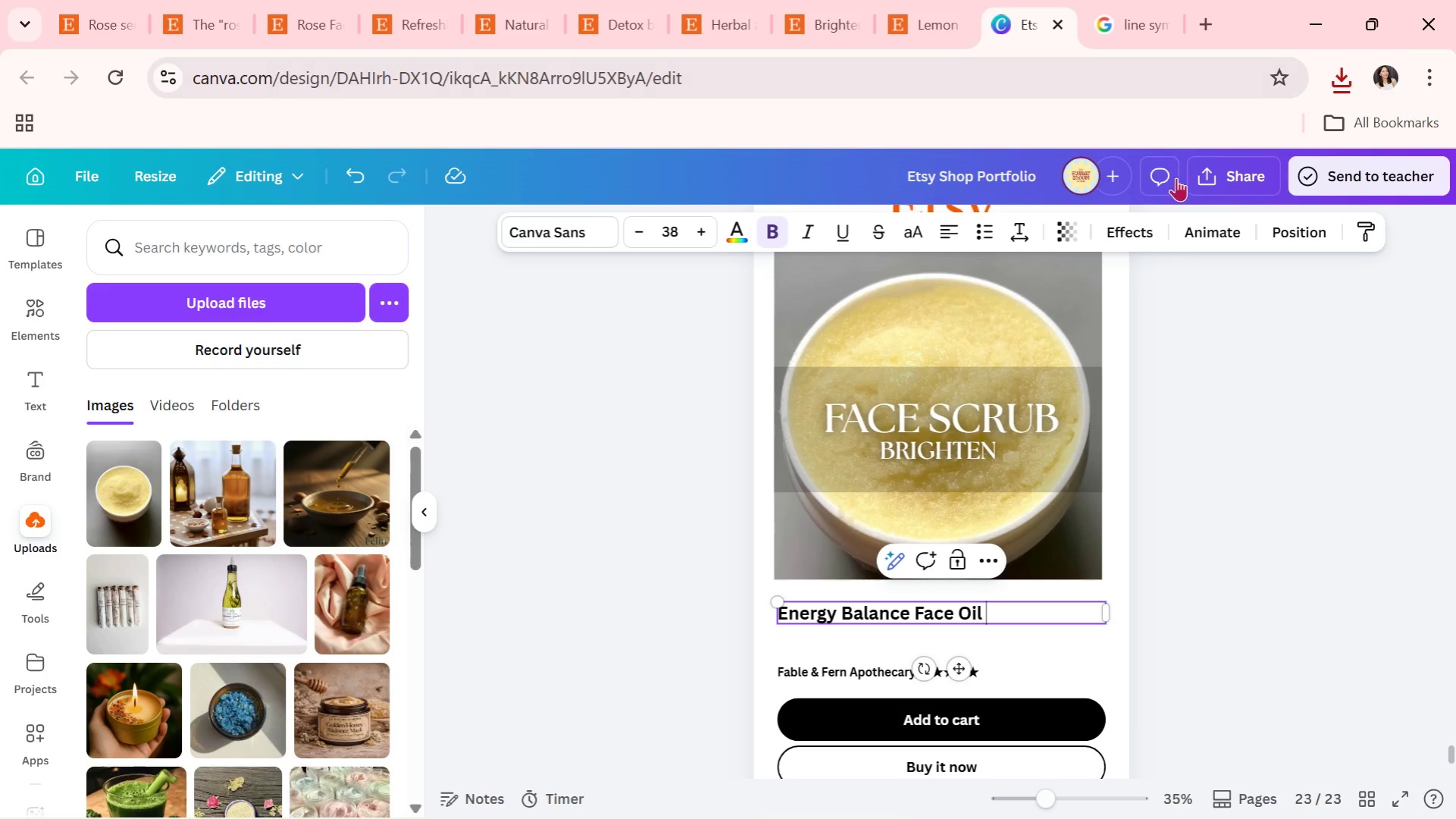 
key(Control+V)
 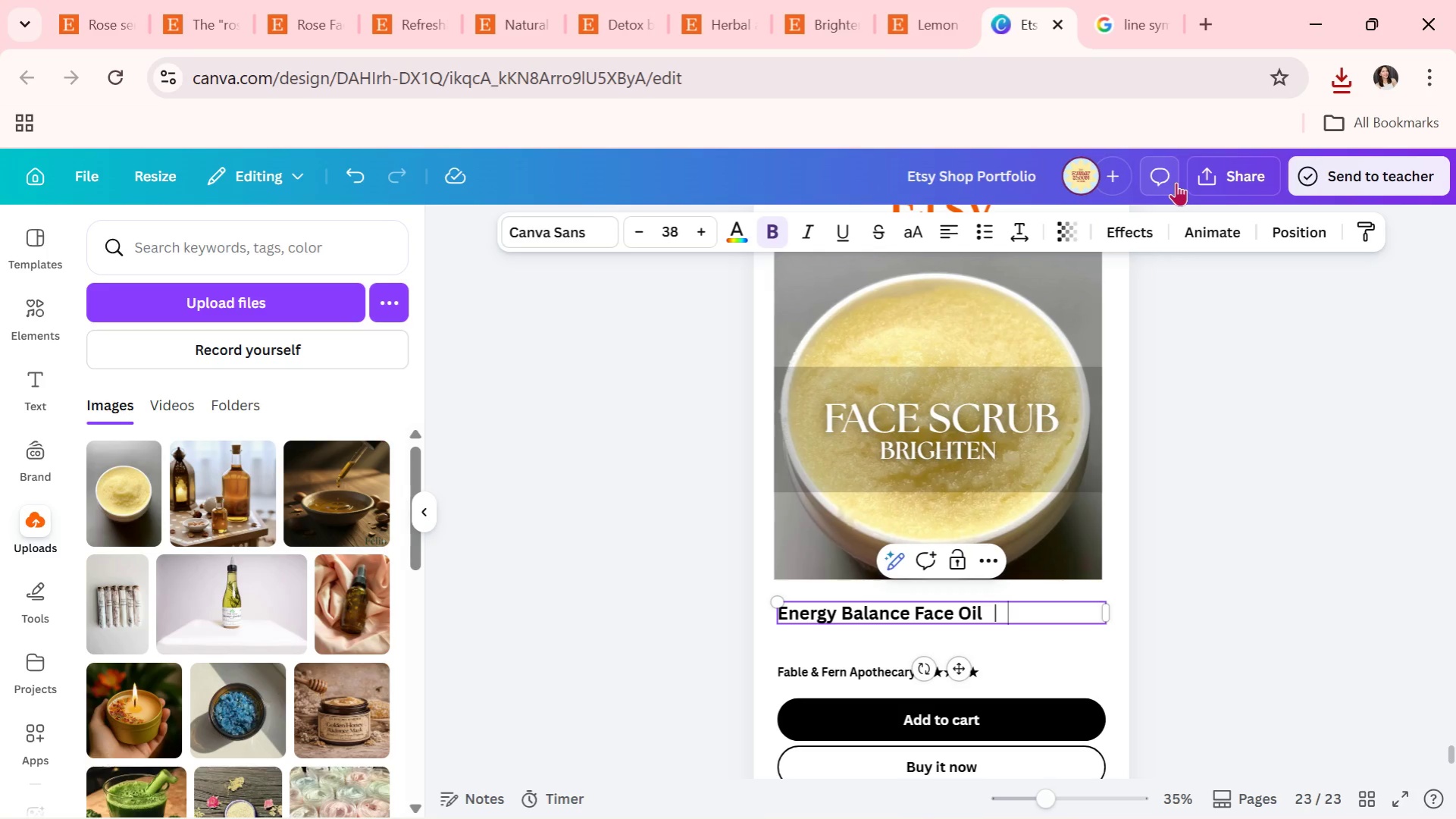 
key(Space)
 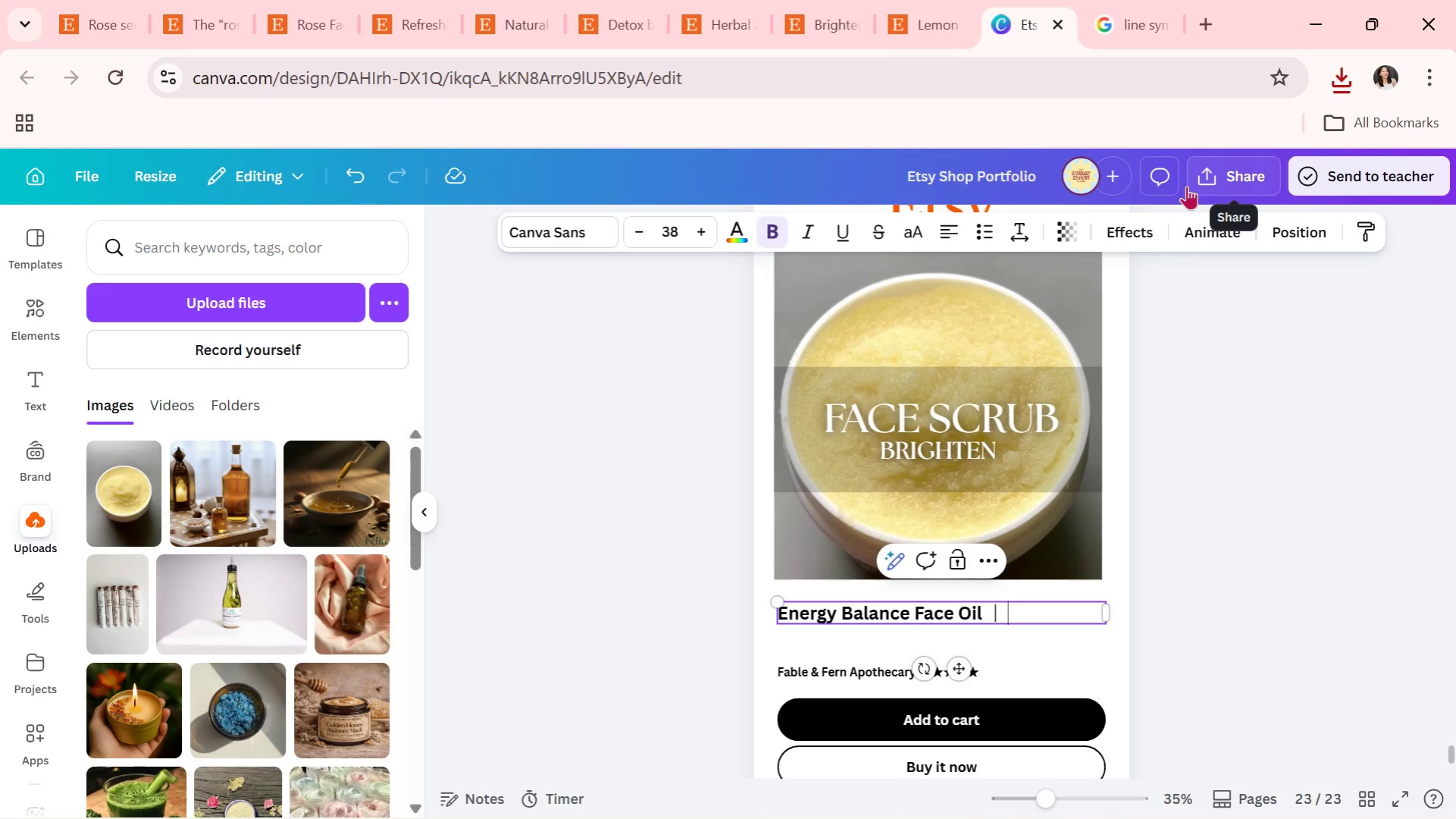 
type(Botanical Skincare Ritual)
 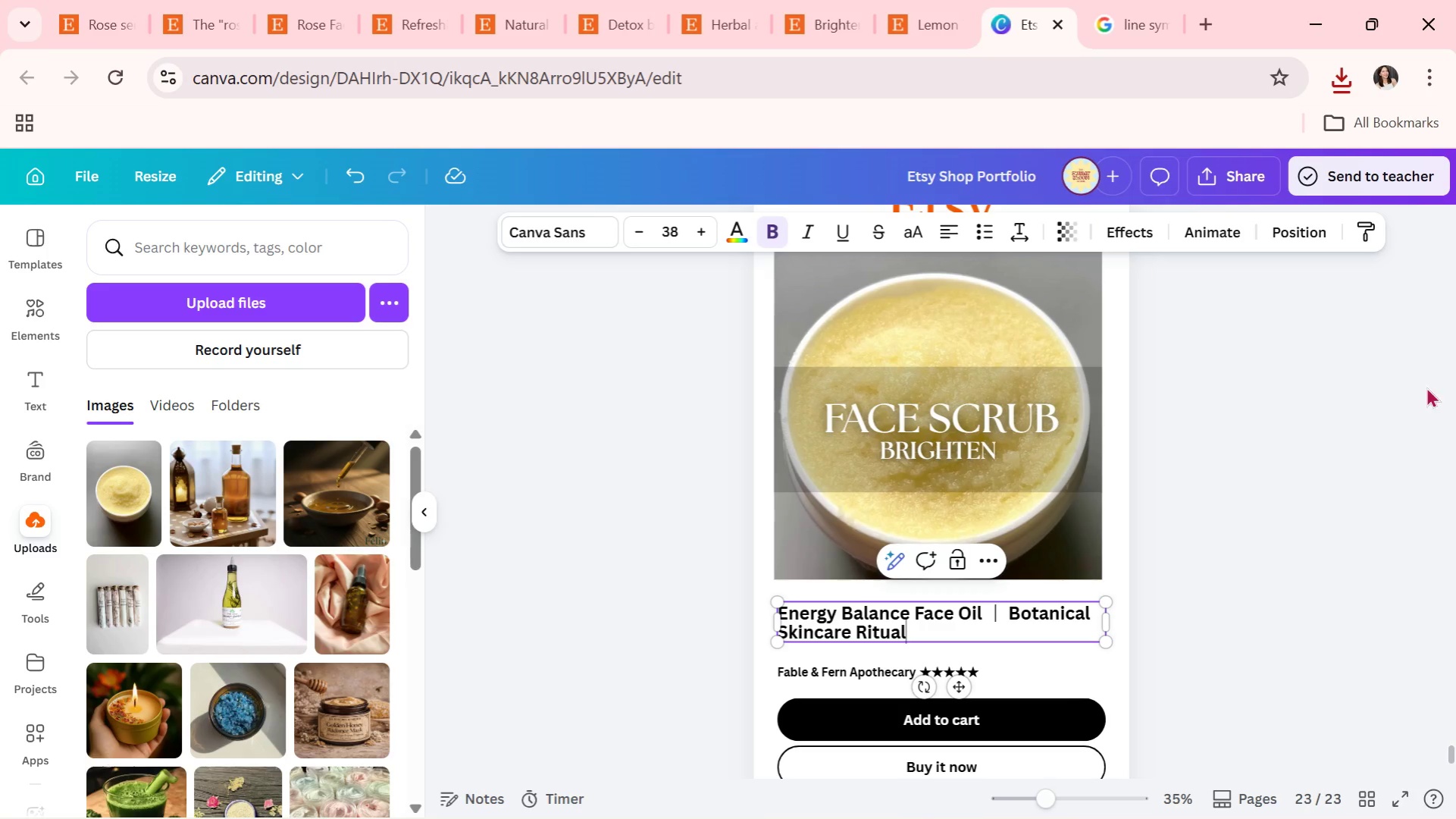 
left_click([1337, 467])
 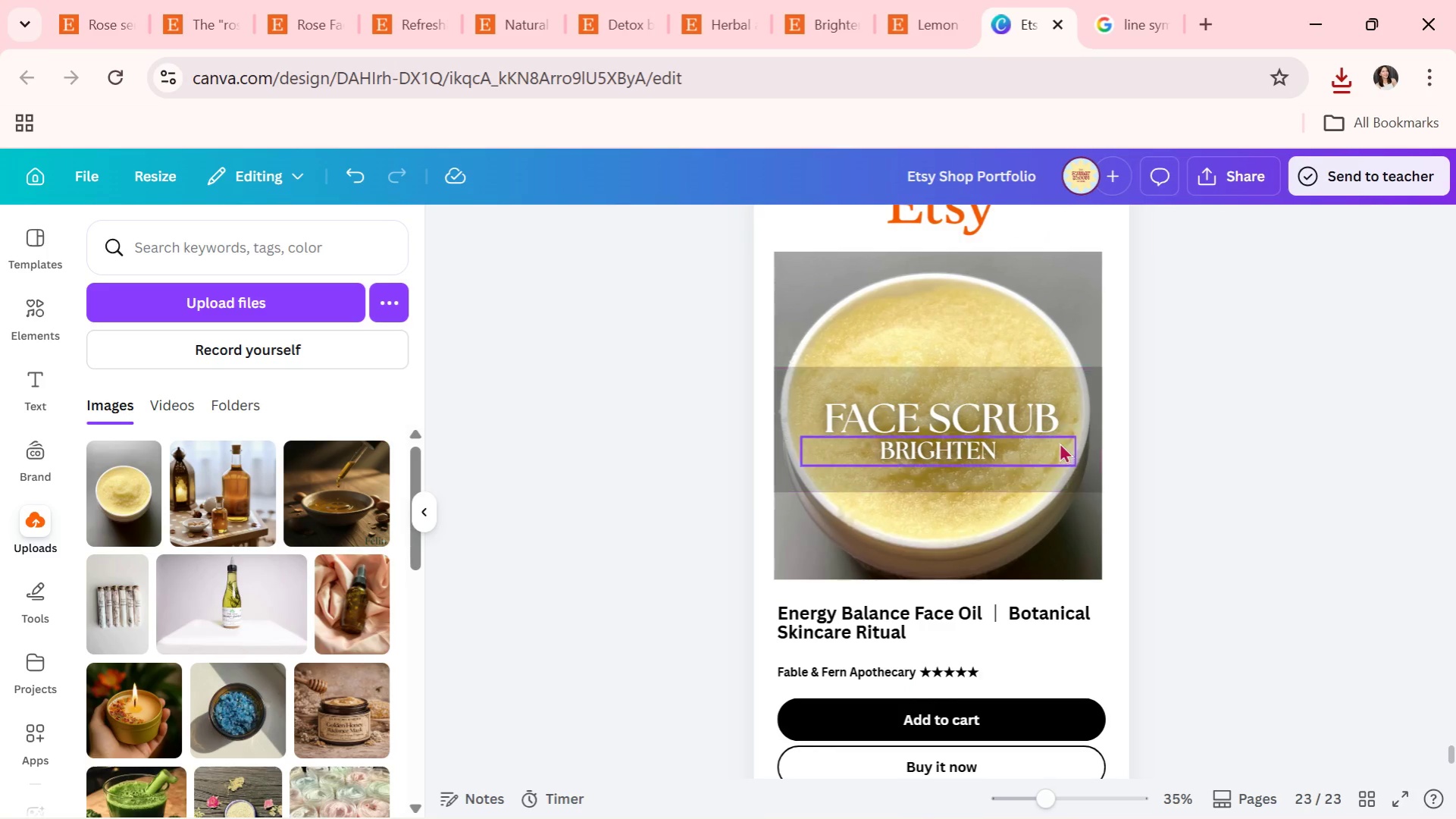 
double_click([1042, 412])
 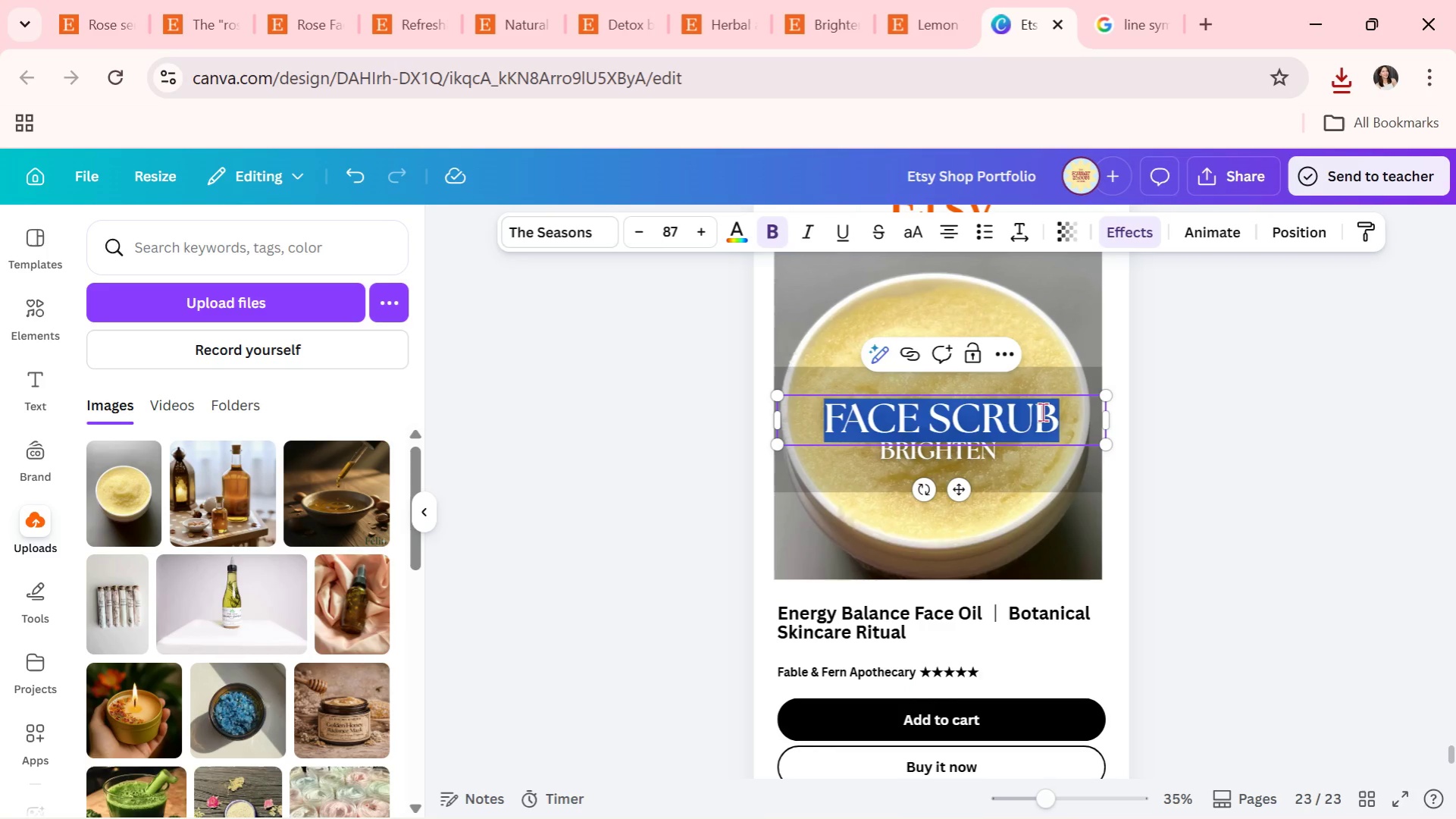 
type(BALANCE OIL)
 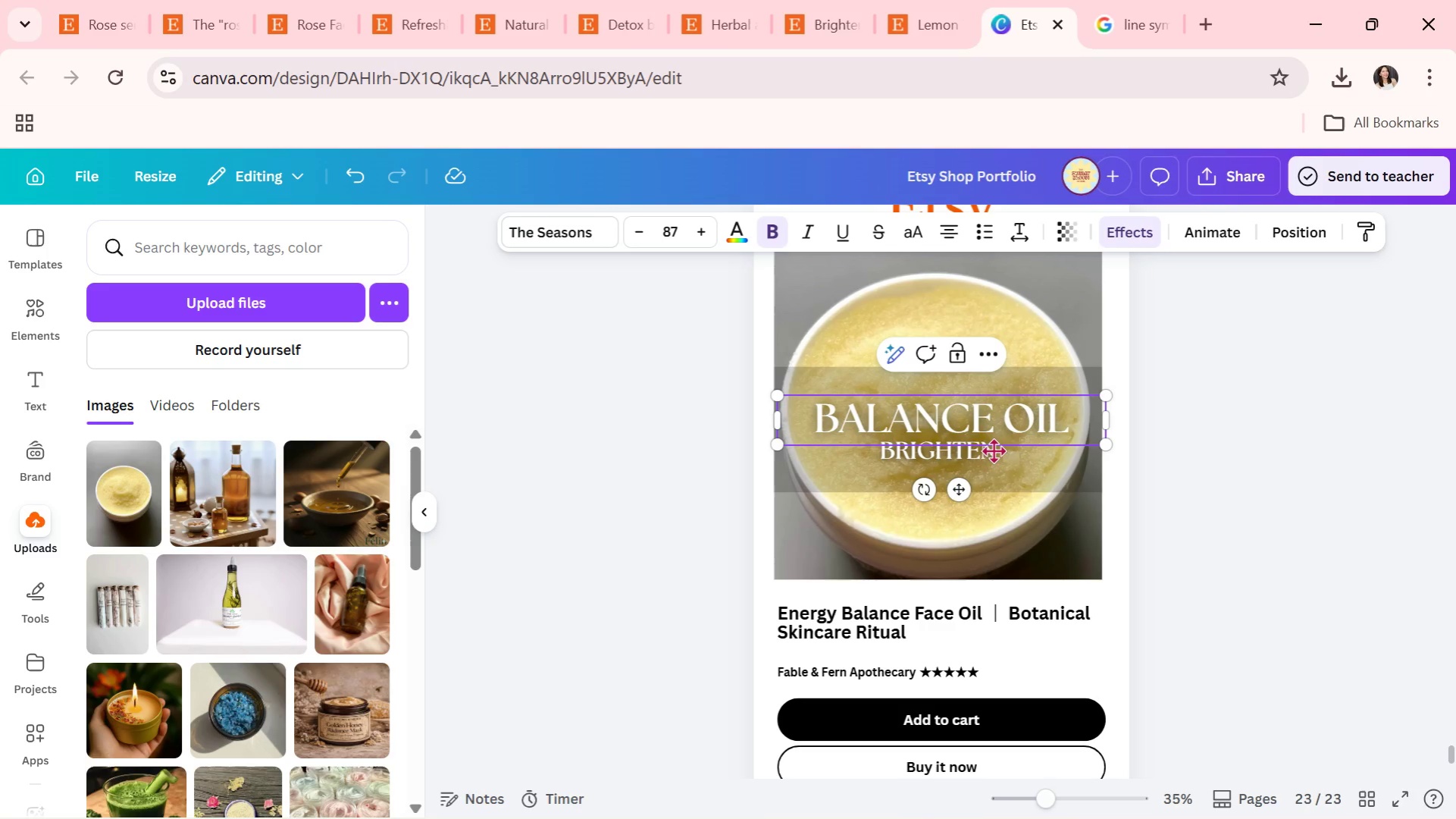 
double_click([978, 462])
 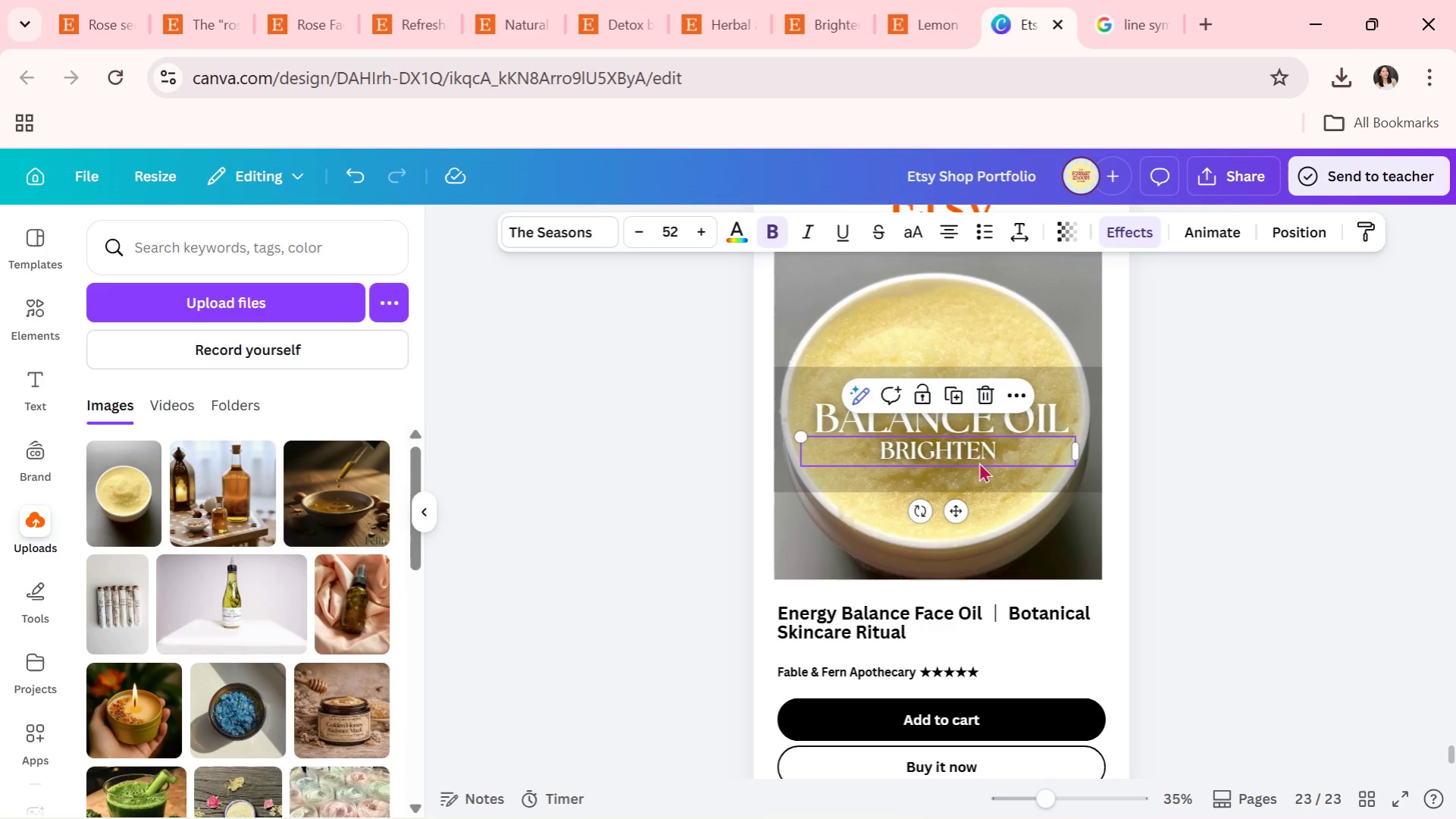 
triple_click([978, 462])
 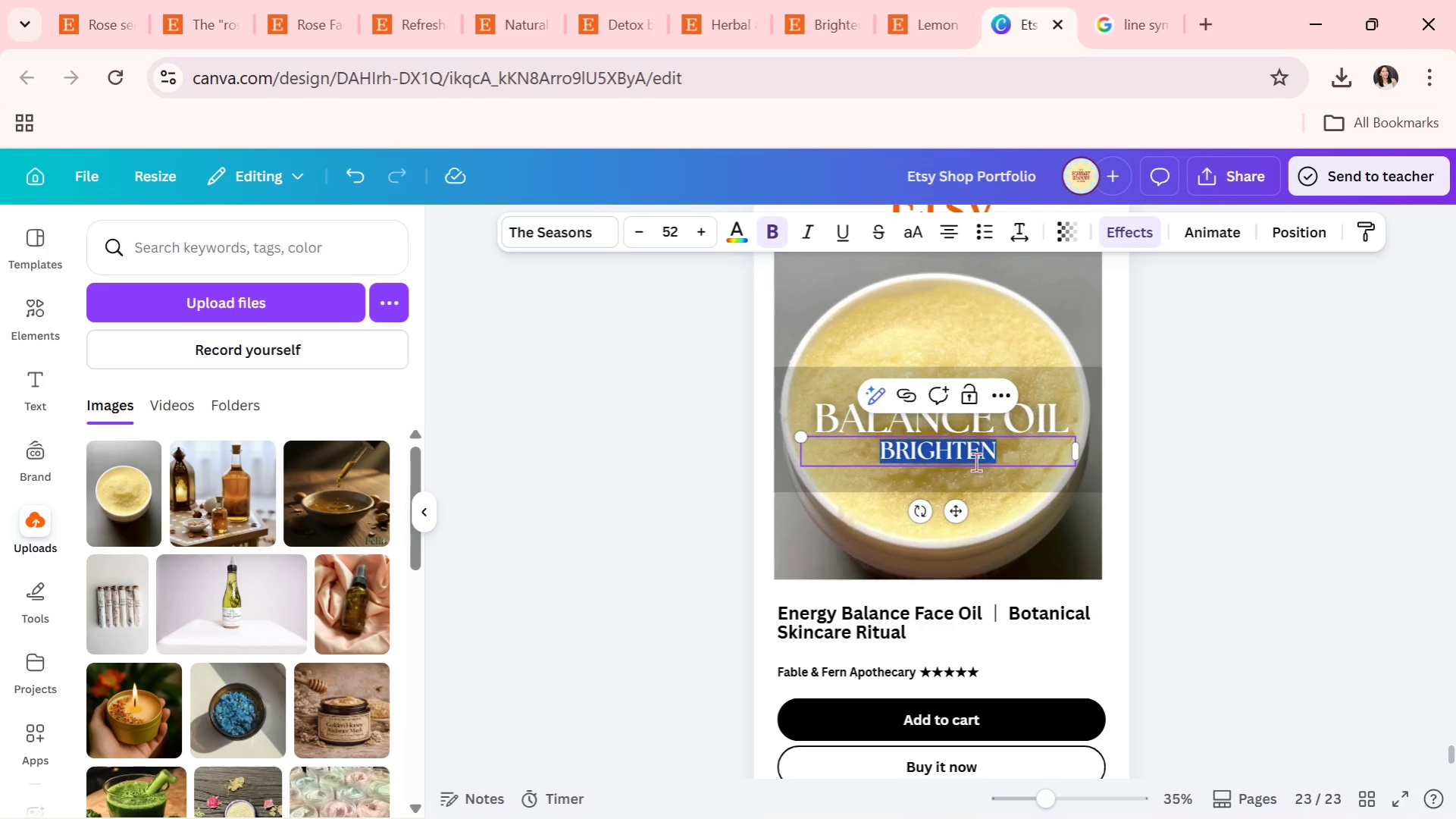 
type(ENERGY CLEAR)
 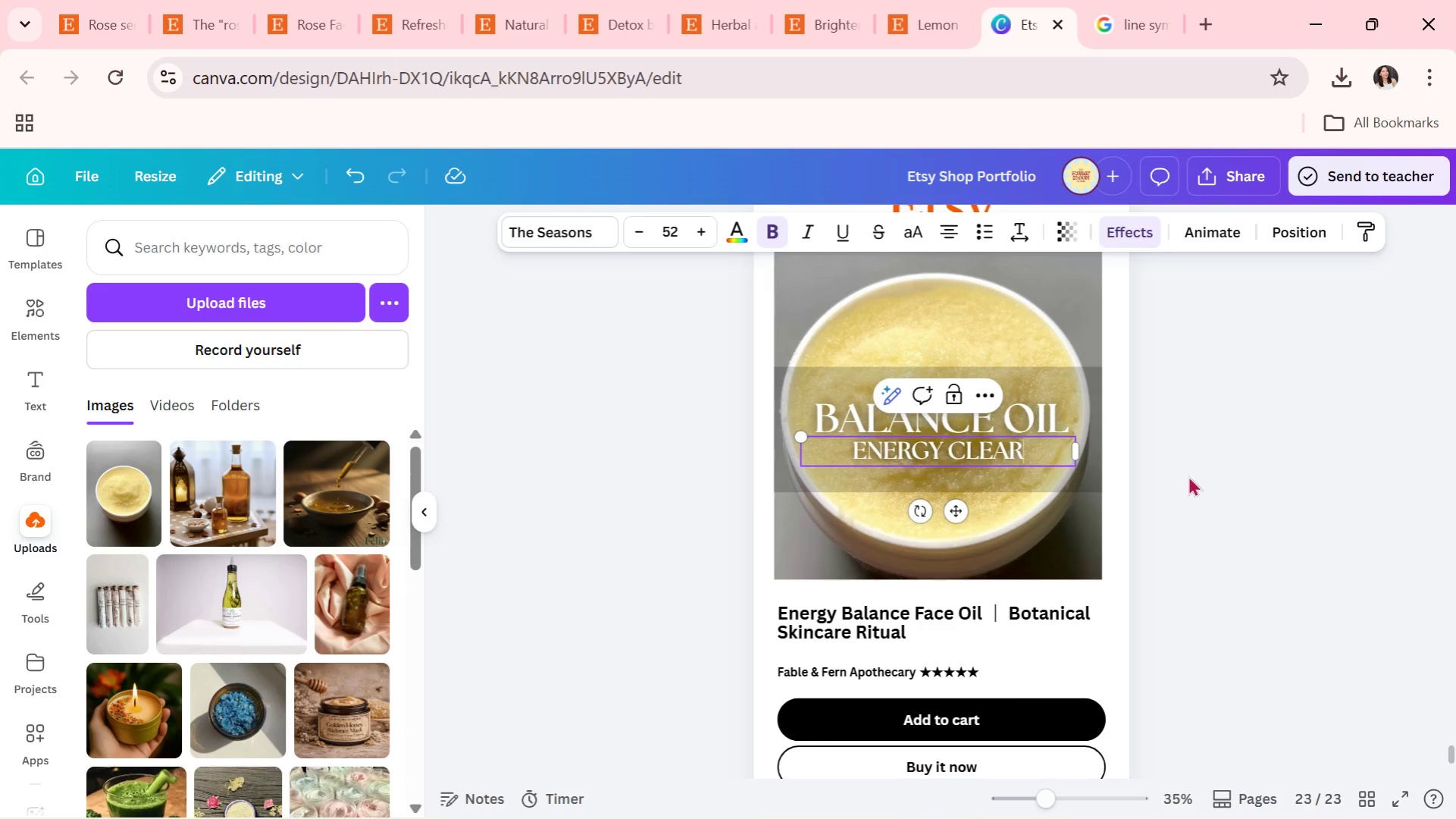 
double_click([1195, 473])
 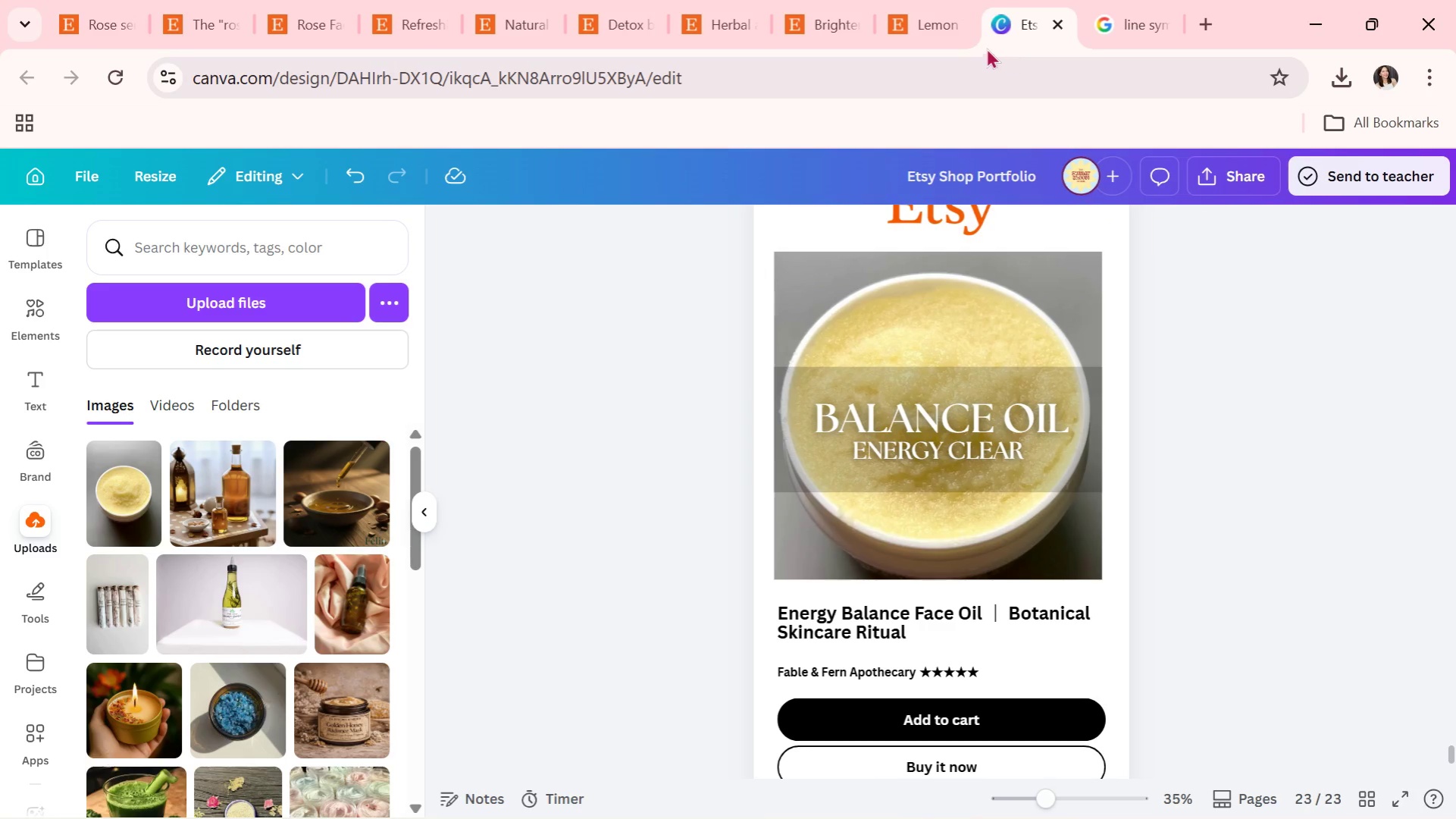 
left_click([889, 0])
 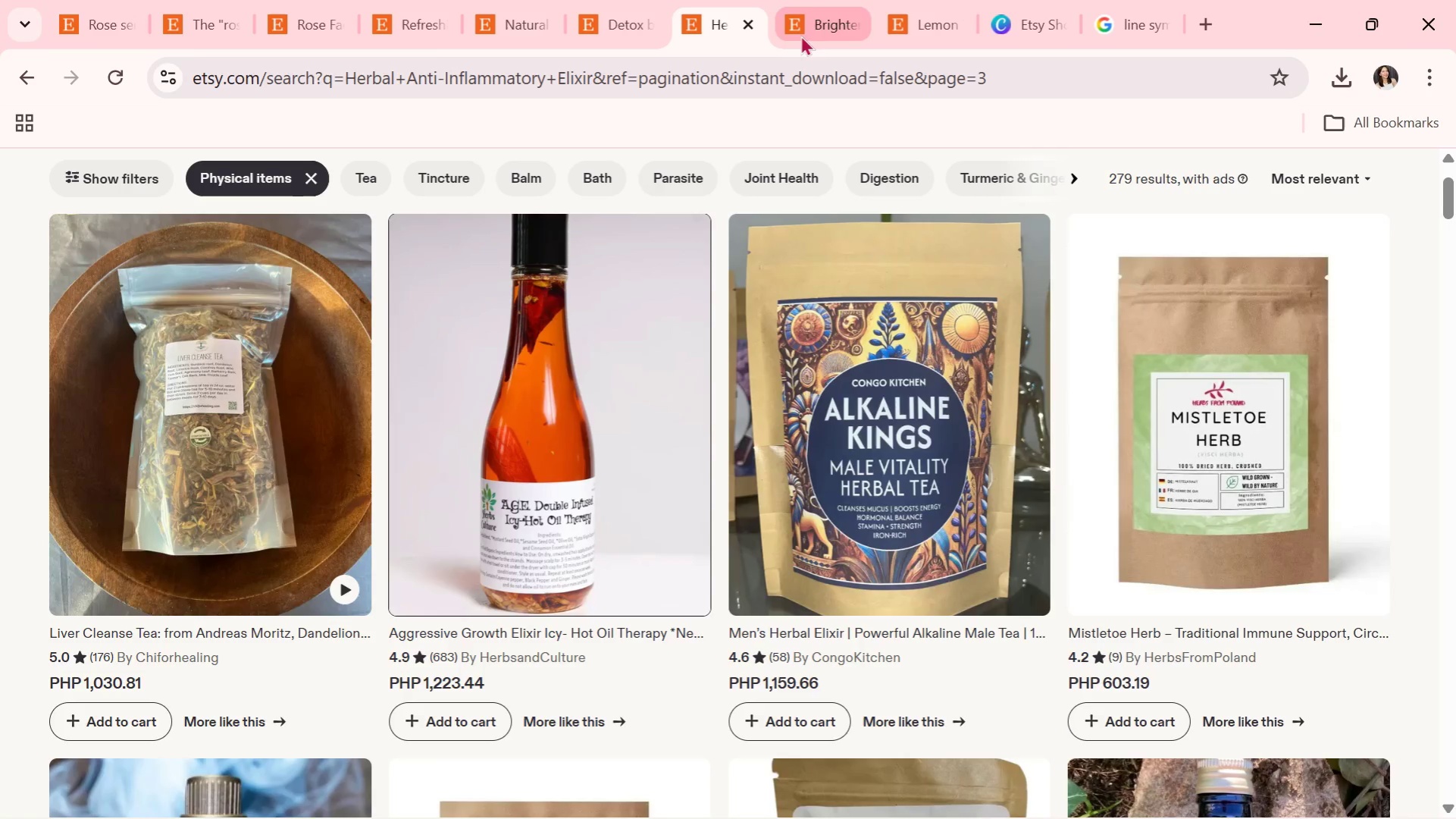 
scroll: coordinate [662, 321], scroll_direction: down, amount: 4.0
 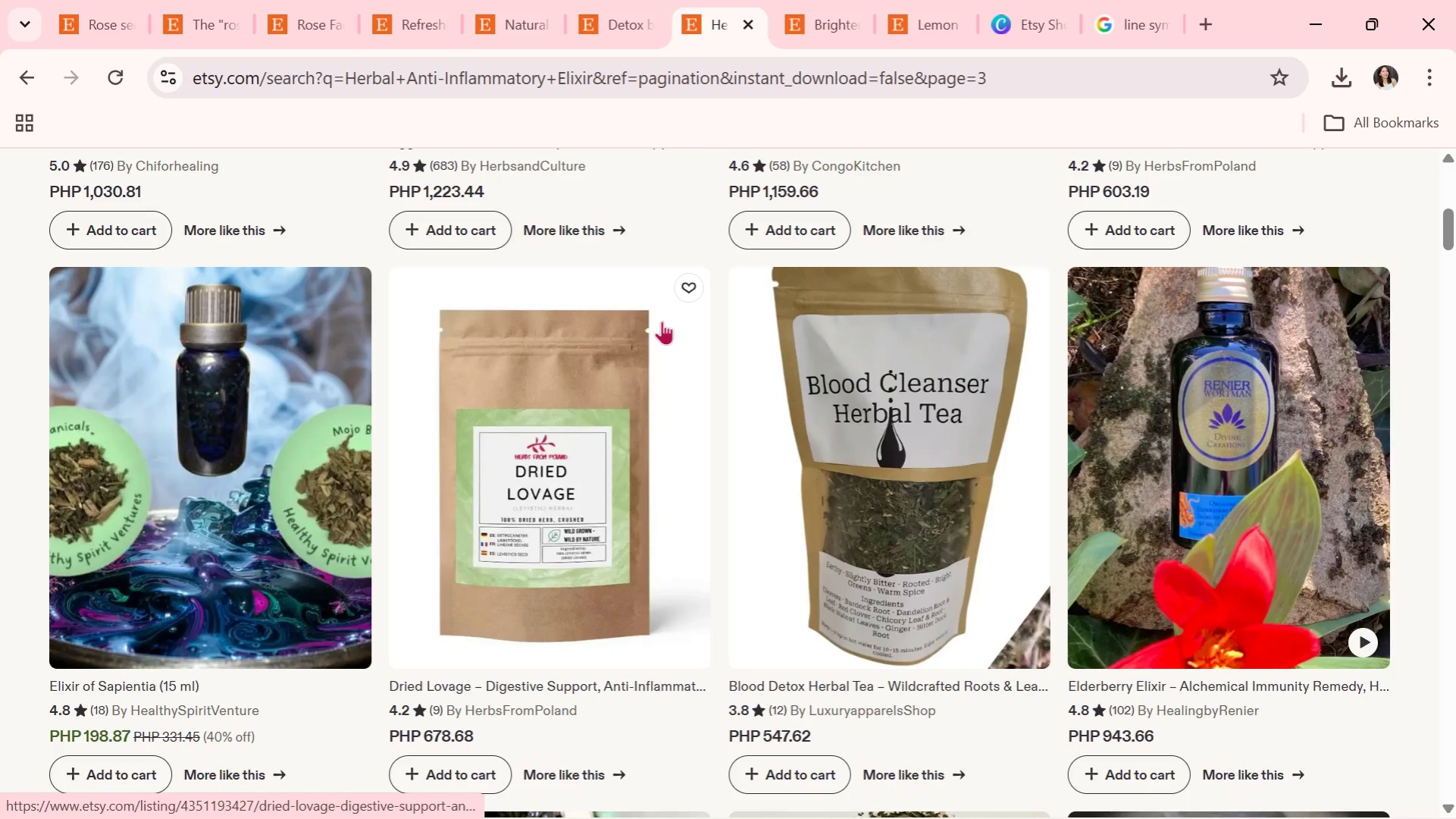 
scroll: coordinate [661, 306], scroll_direction: up, amount: 4.0
 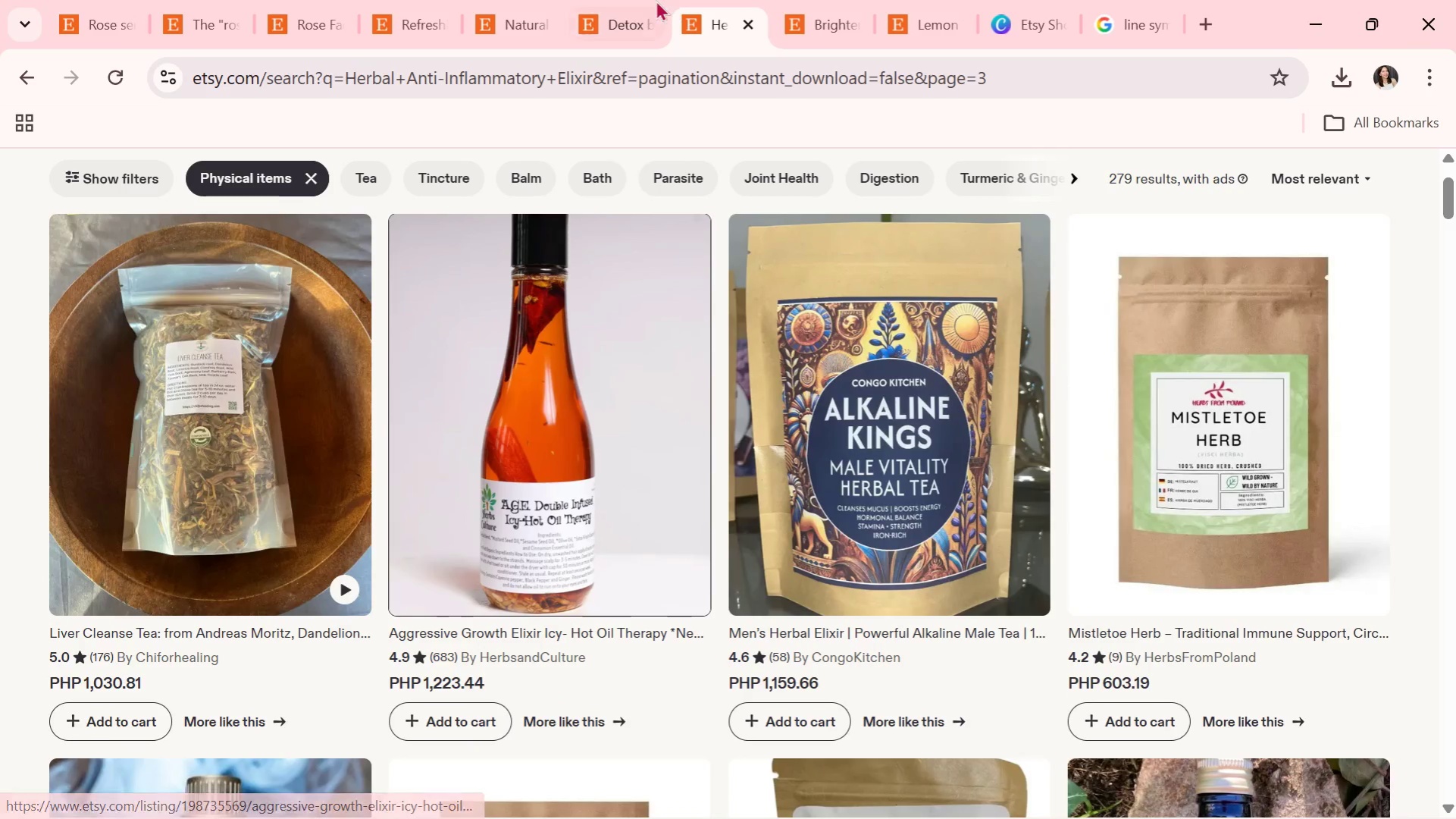 
left_click([654, 0])
 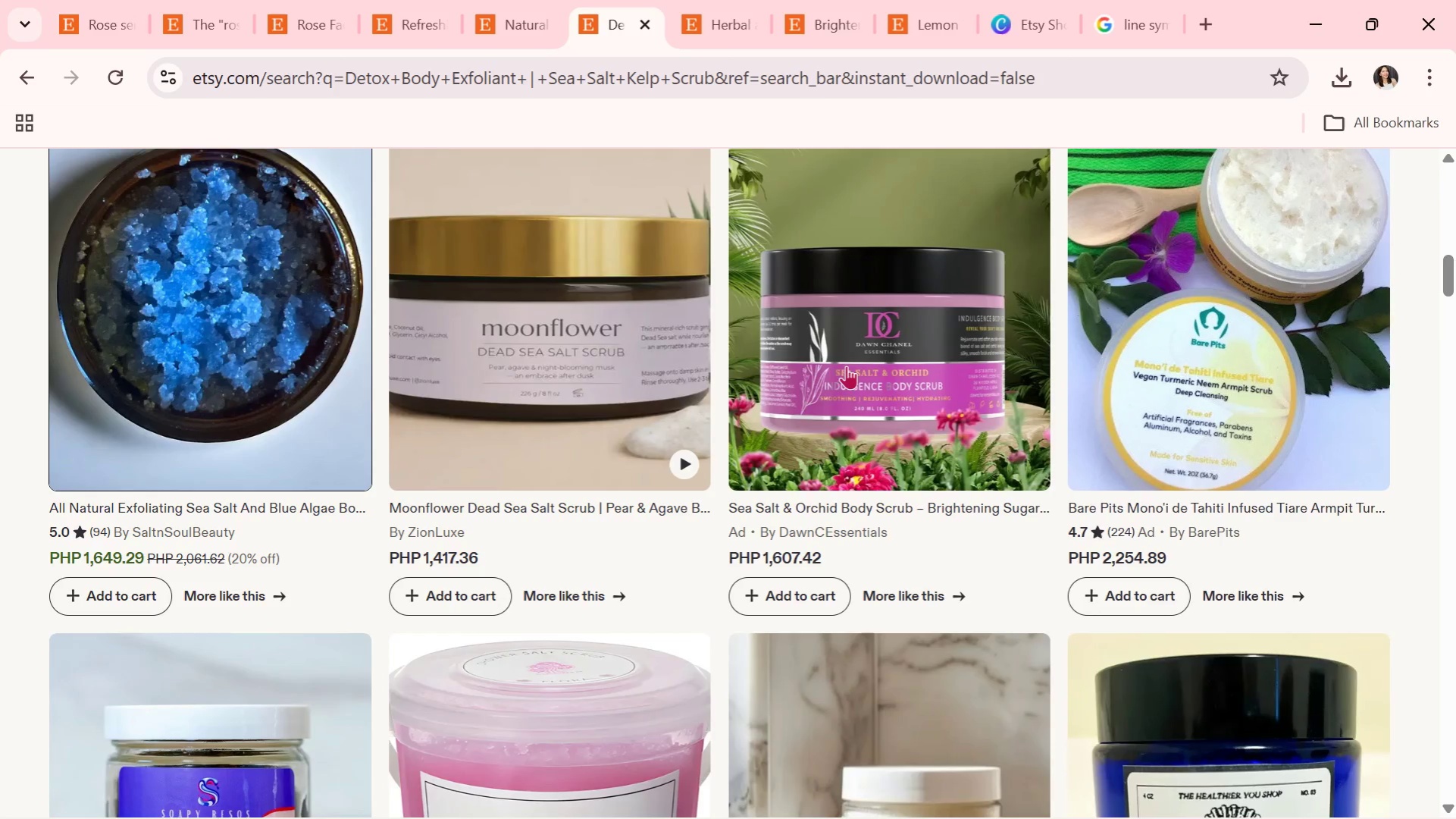 
scroll: coordinate [852, 444], scroll_direction: up, amount: 4.0
 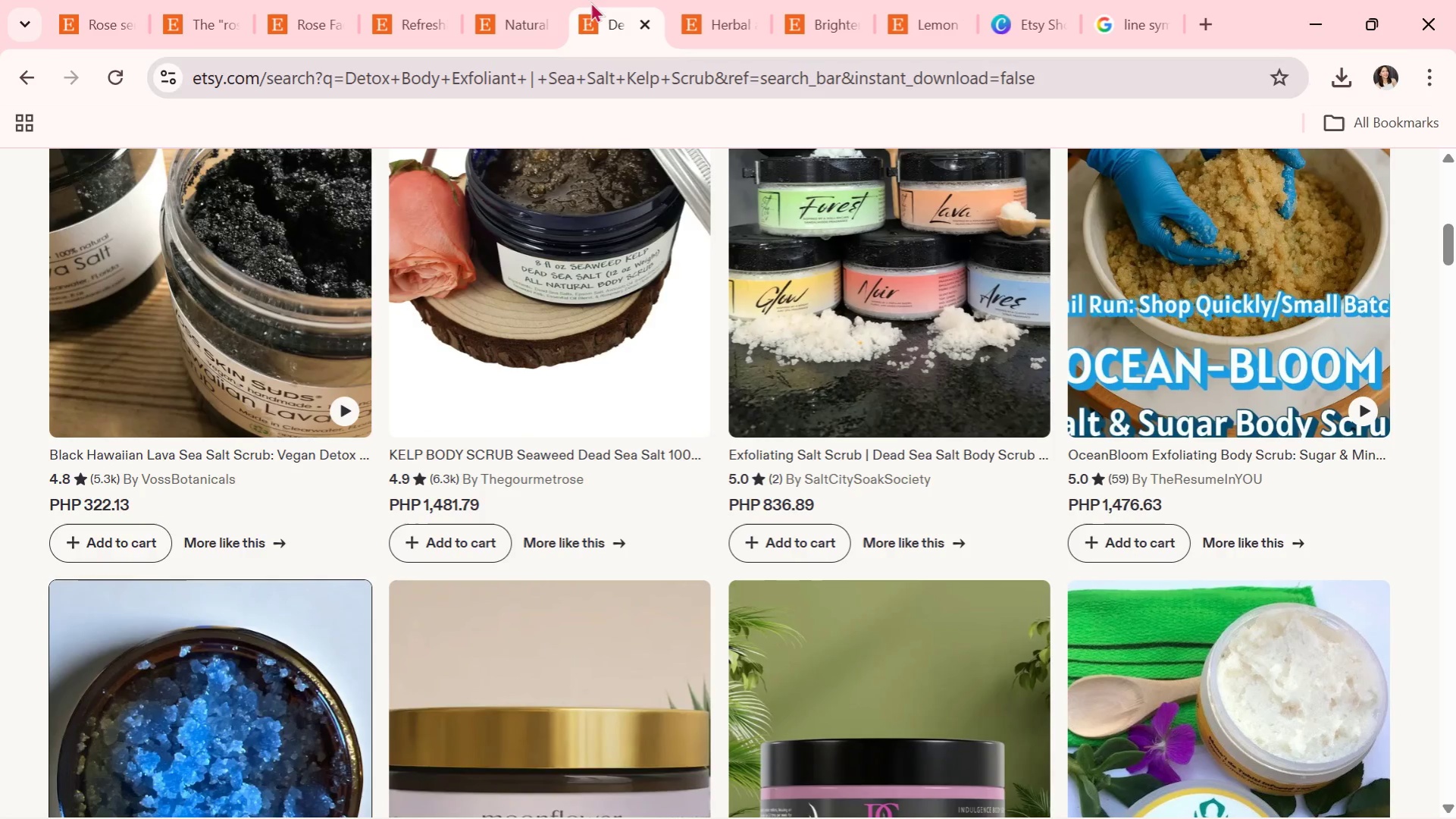 
left_click([539, 0])
 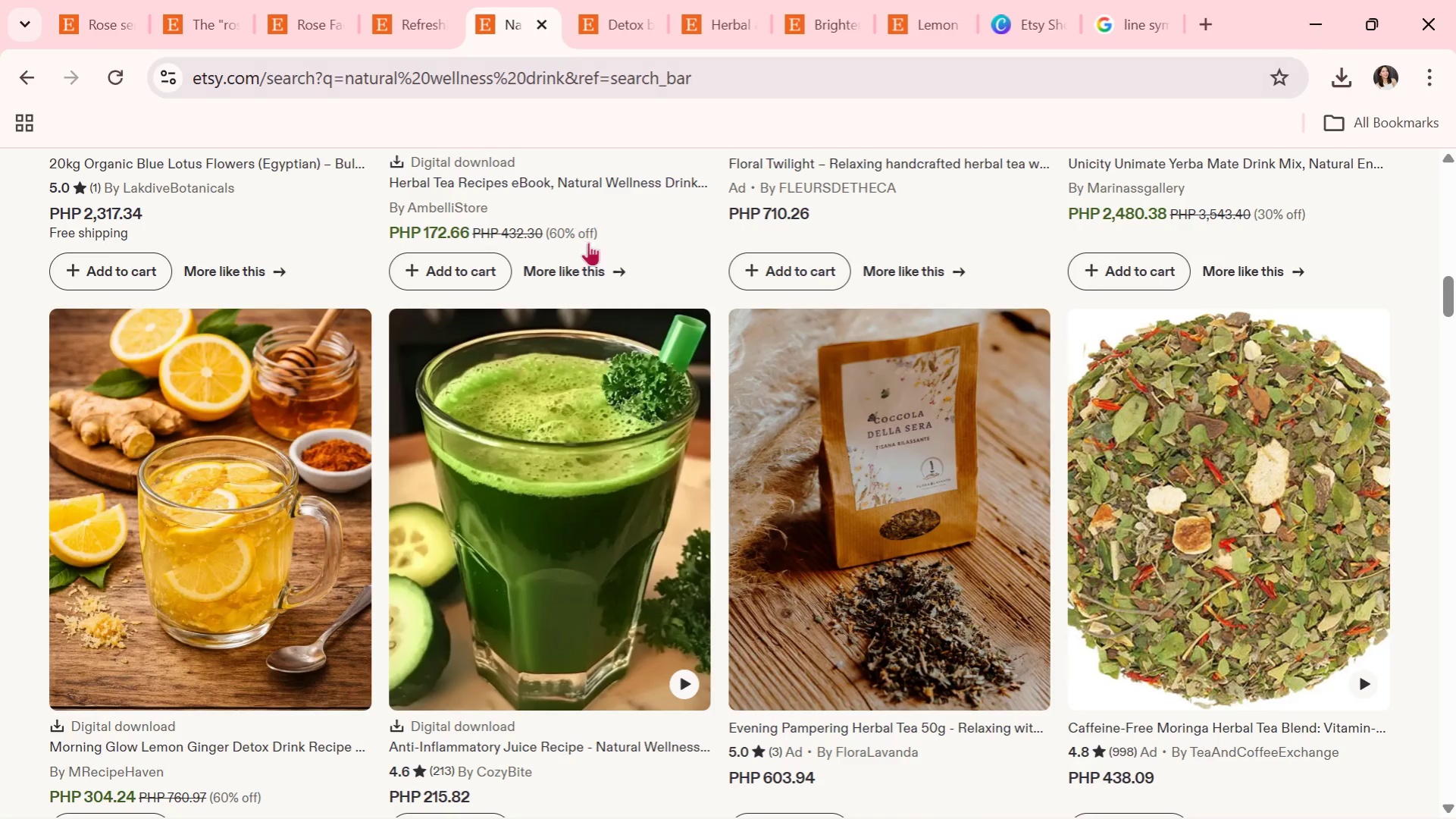 
scroll: coordinate [588, 284], scroll_direction: down, amount: 4.0
 